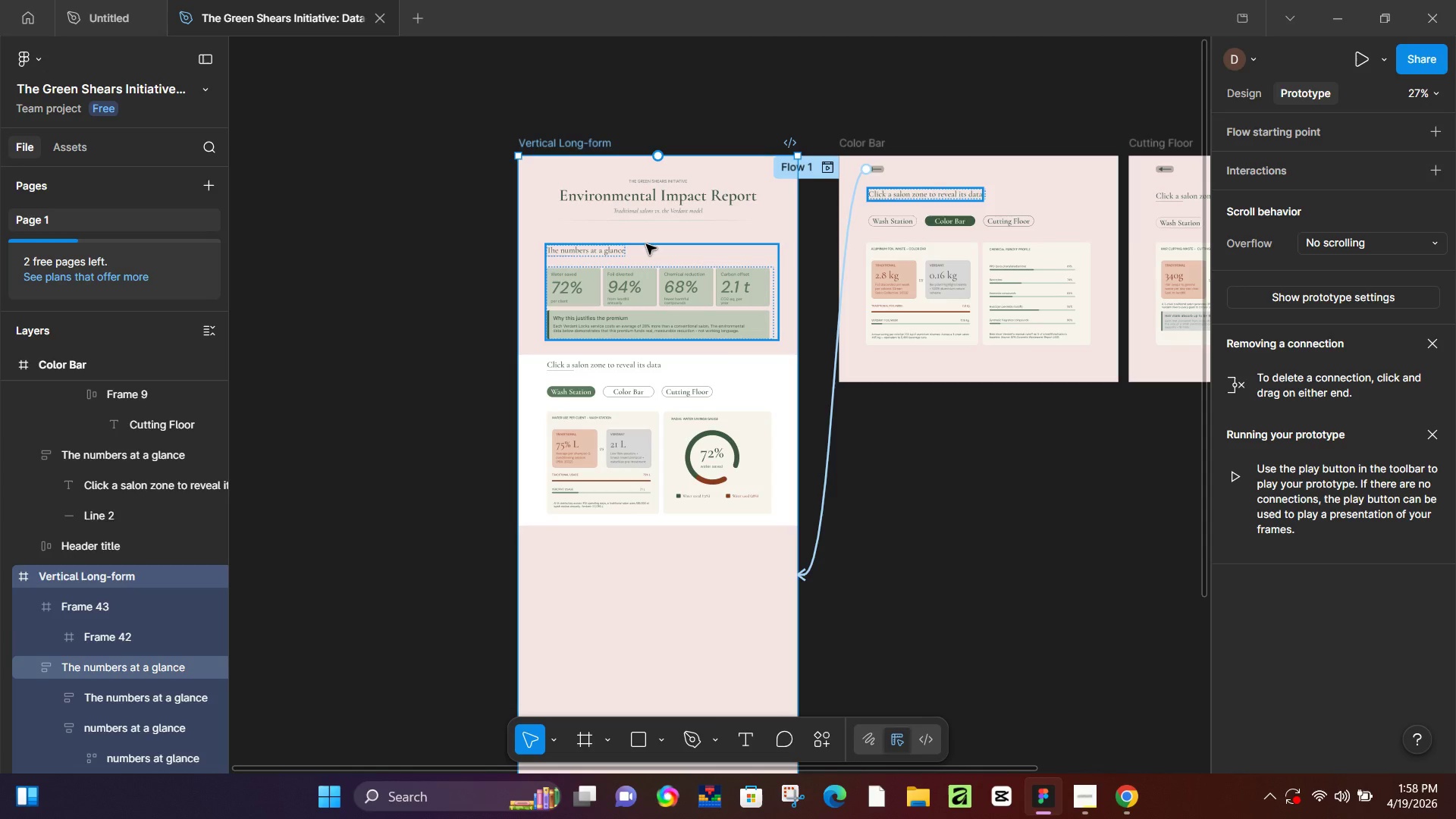 
left_click([871, 174])
 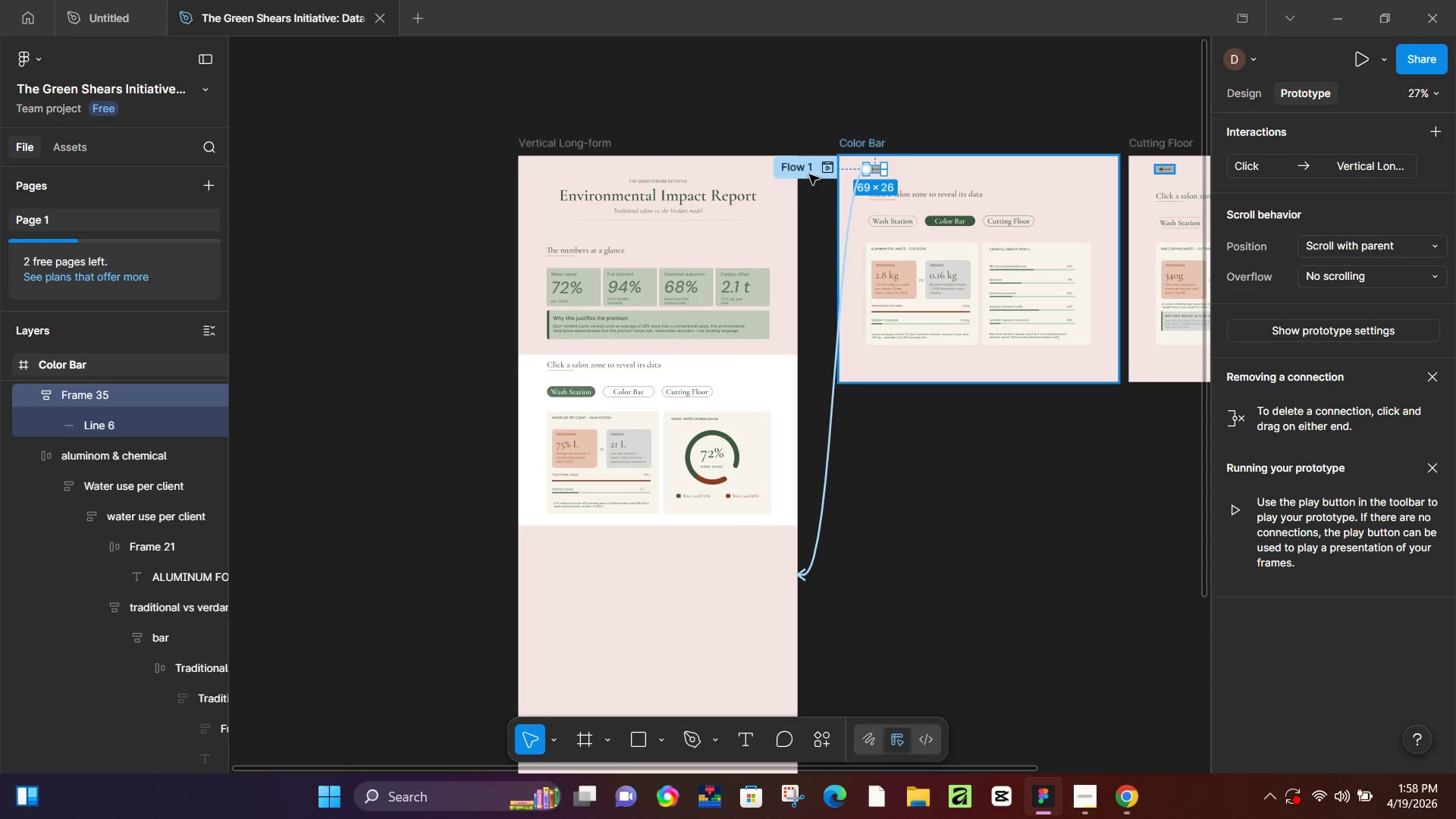 
left_click([809, 171])
 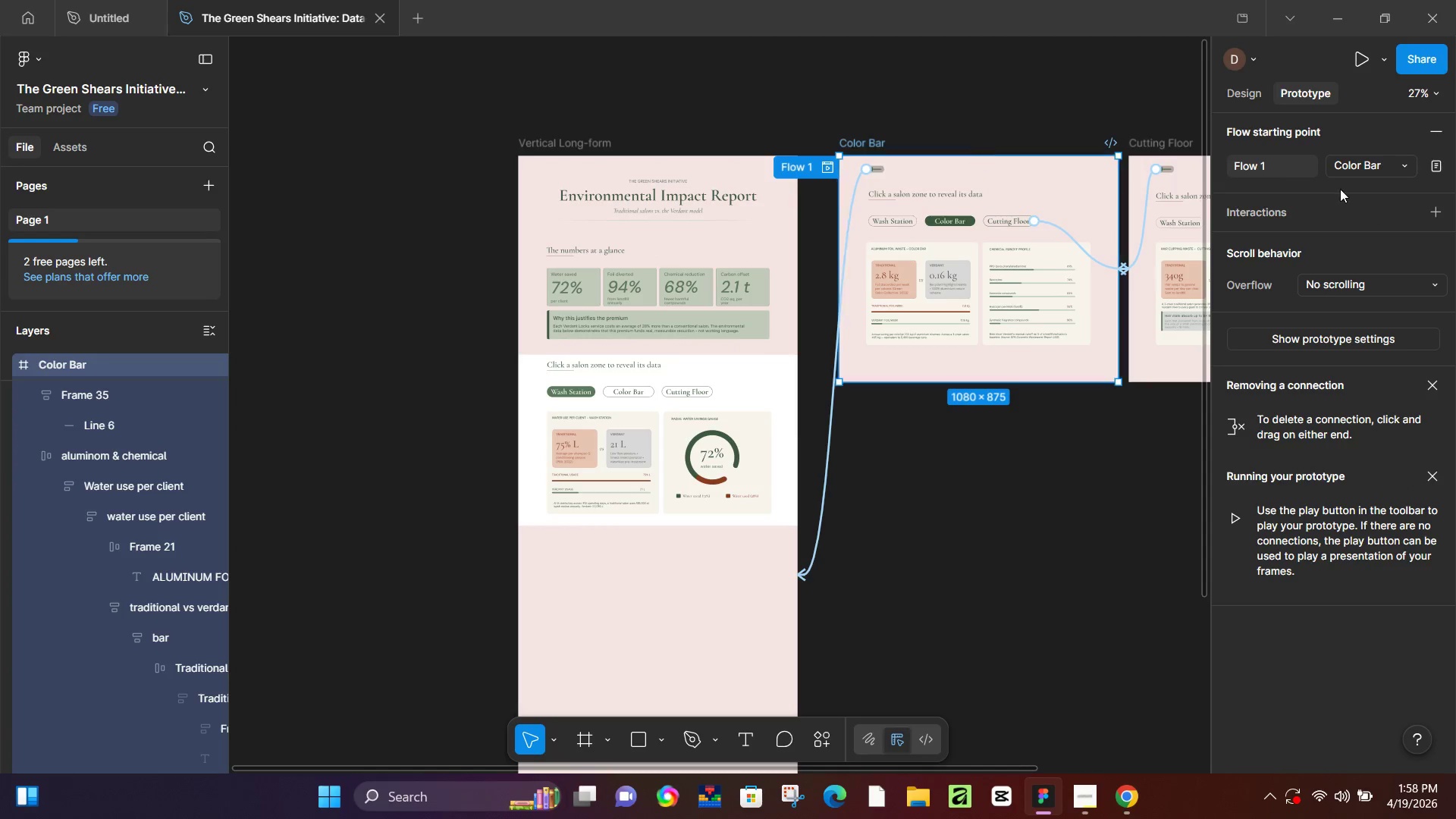 
left_click([1301, 171])
 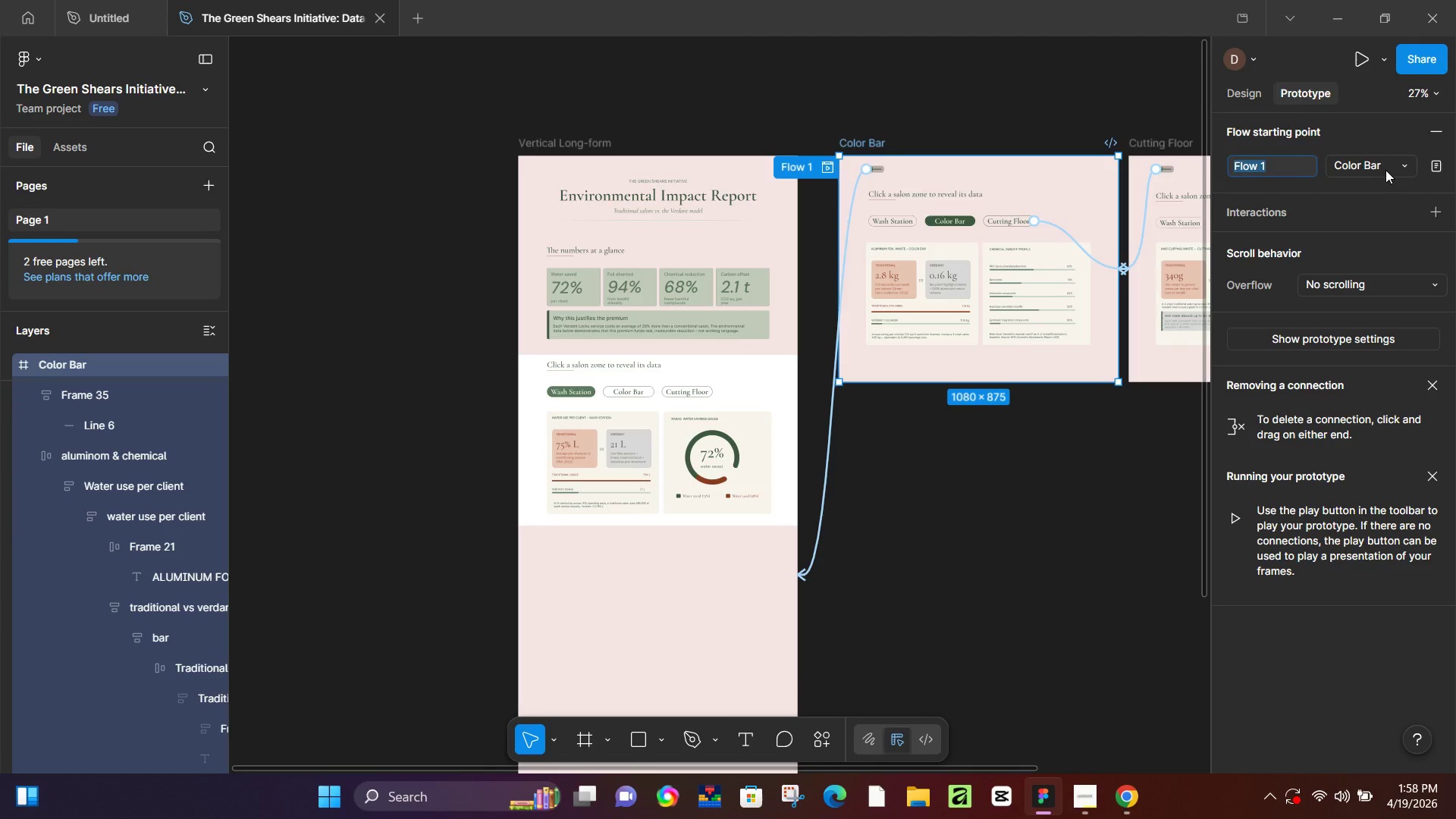 
left_click([1391, 170])
 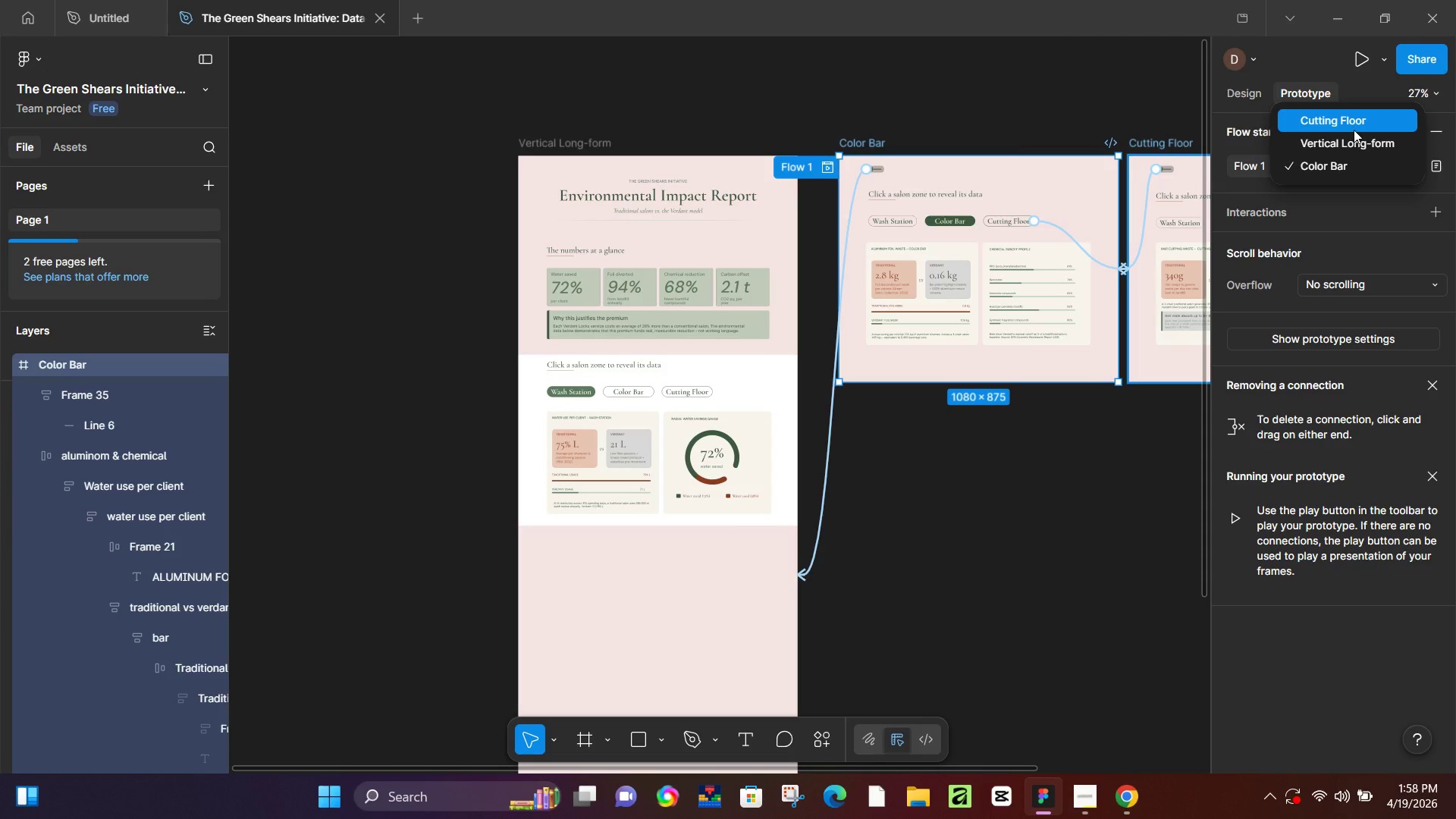 
left_click([1355, 146])
 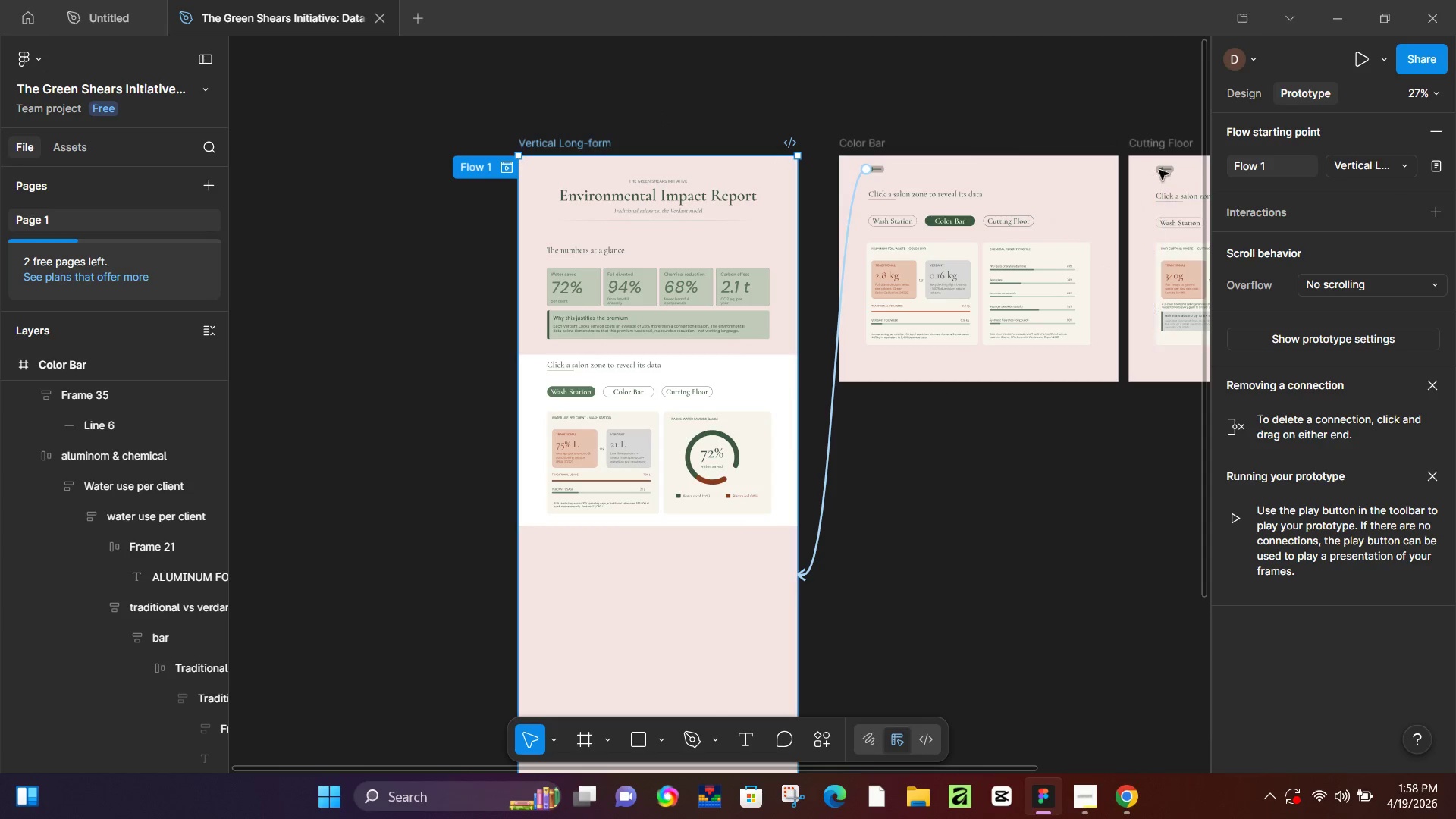 
wait(6.28)
 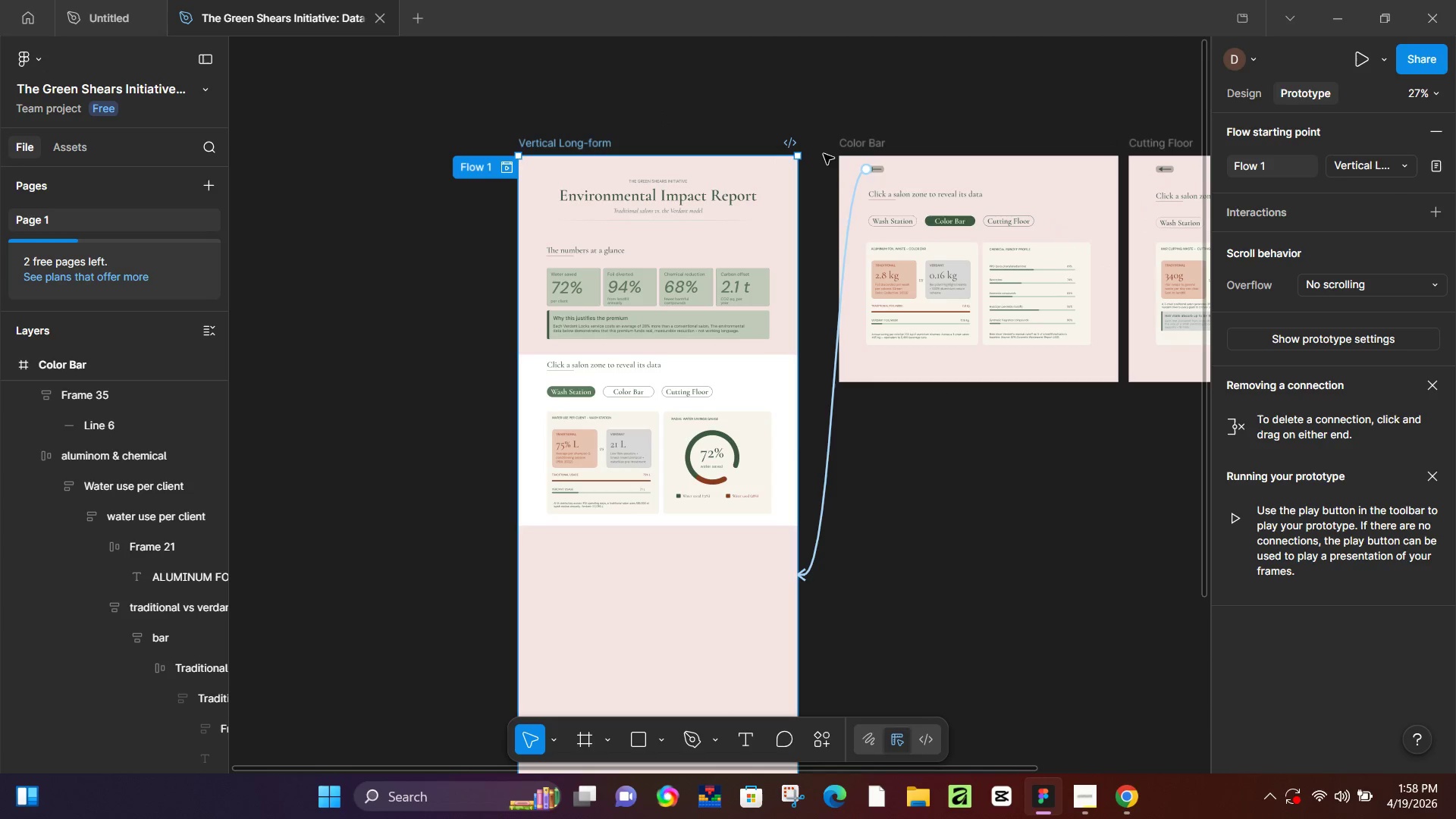 
left_click([579, 135])
 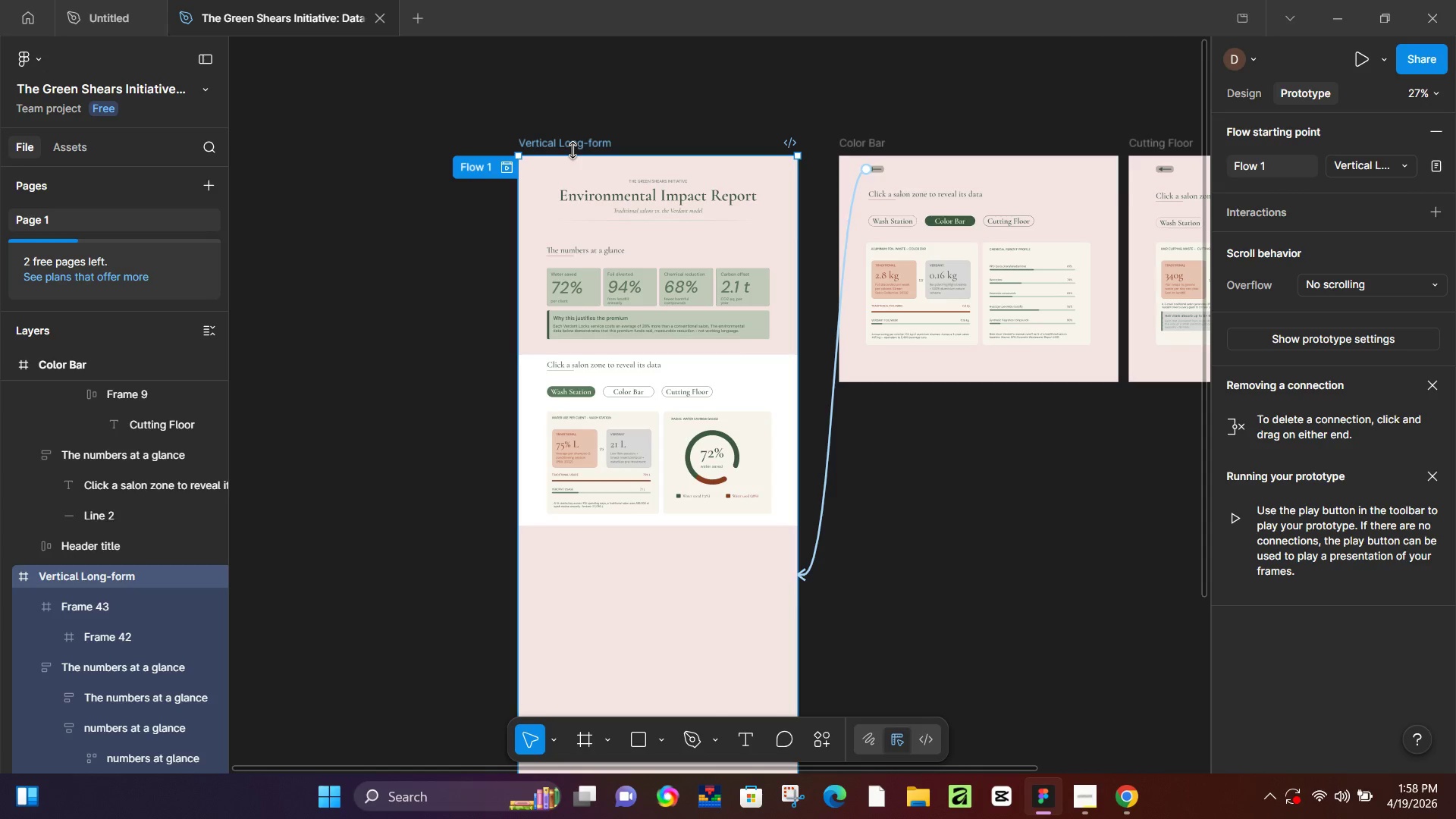 
left_click([1355, 60])
 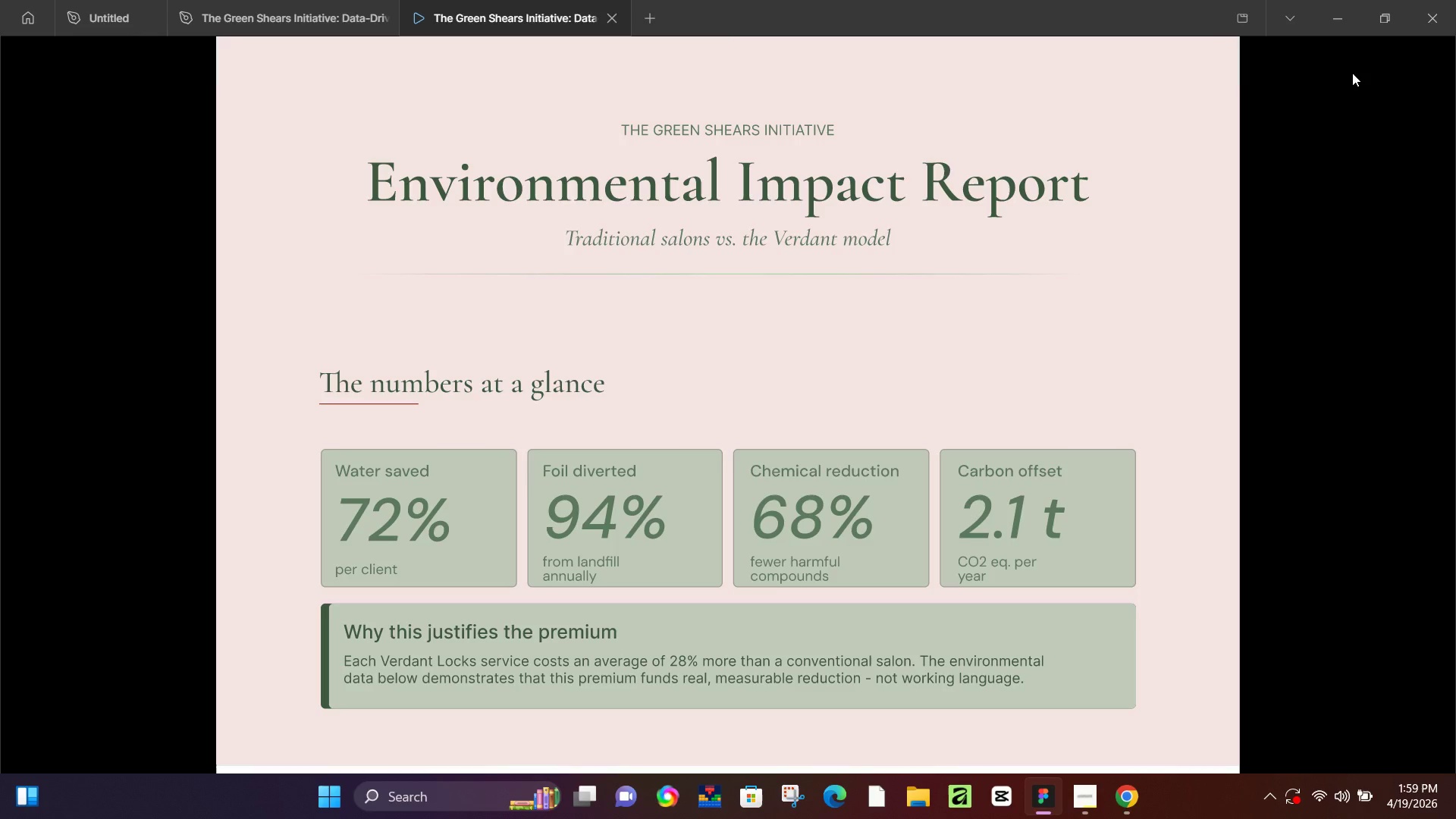 
wait(46.98)
 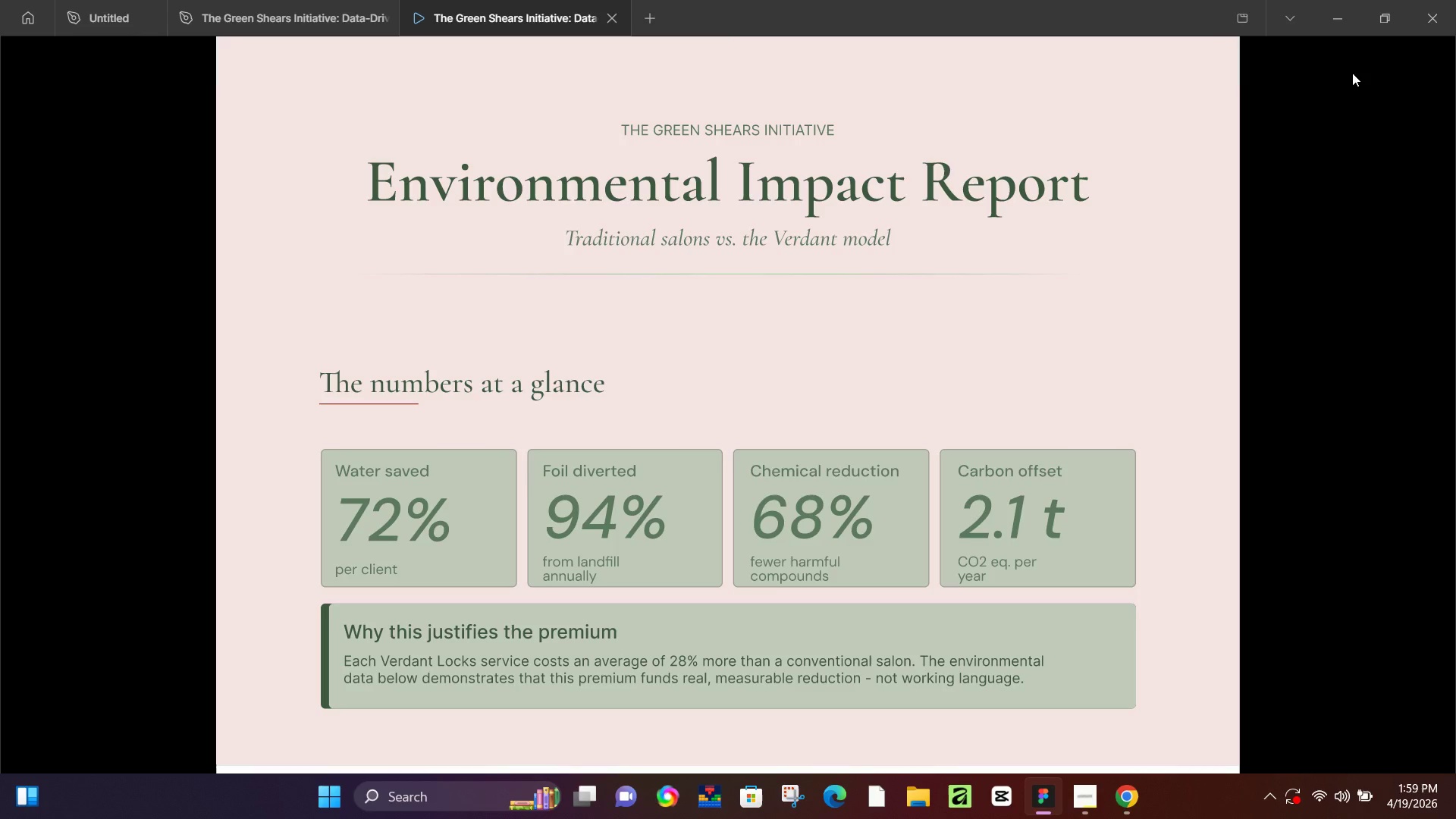 
scroll: coordinate [996, 297], scroll_direction: down, amount: 3.0
 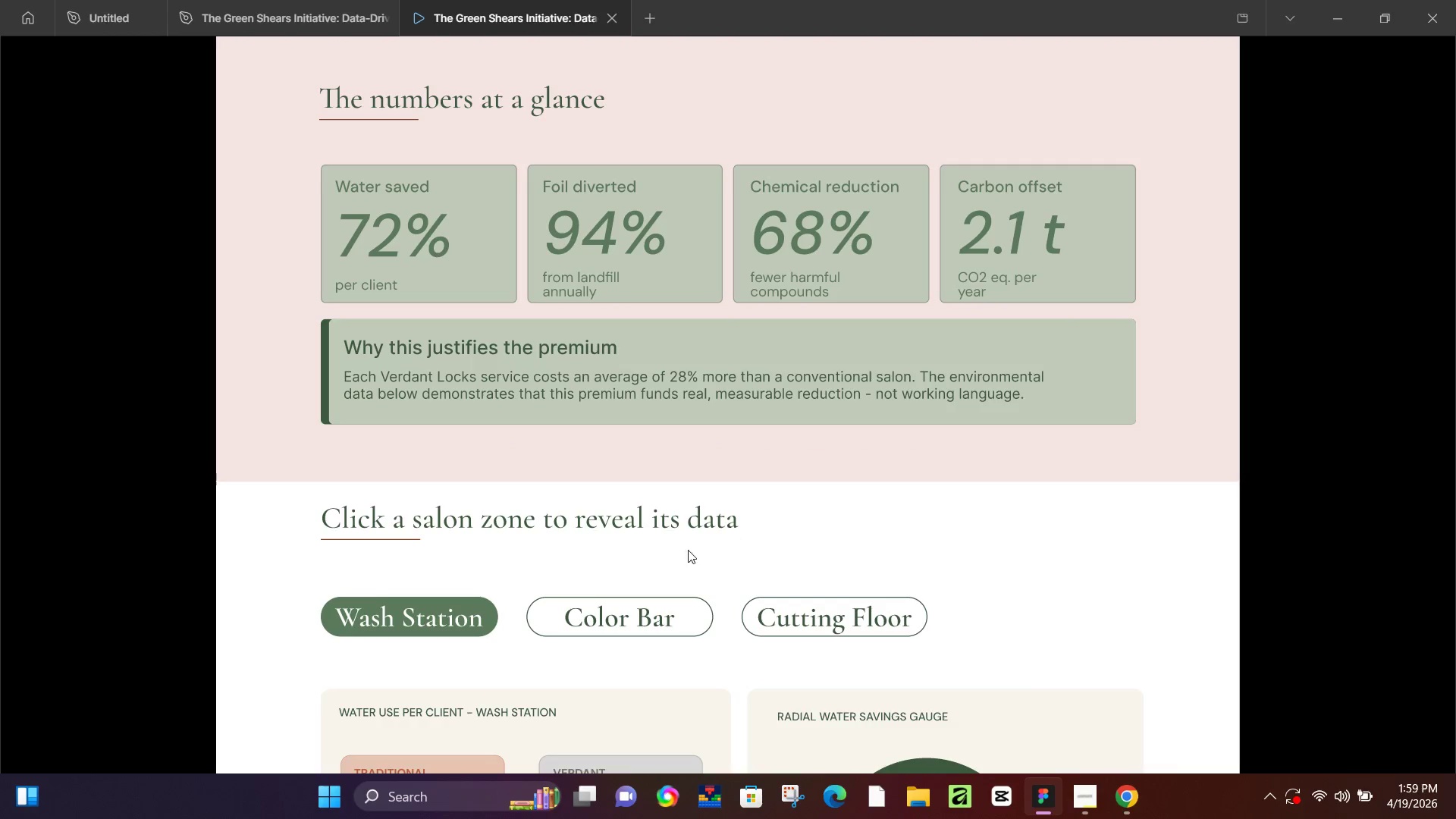 
left_click([635, 601])
 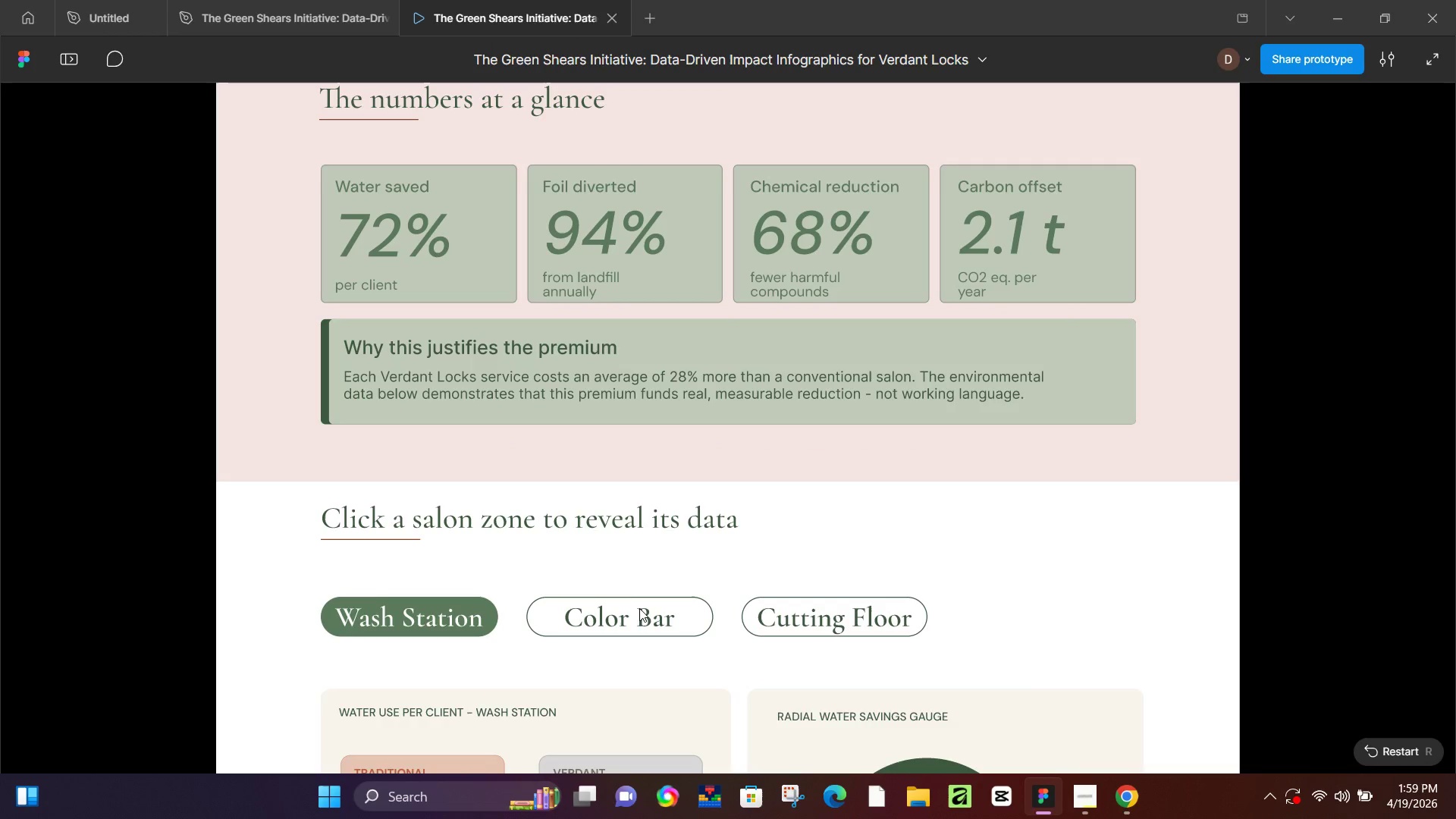 
left_click([637, 614])
 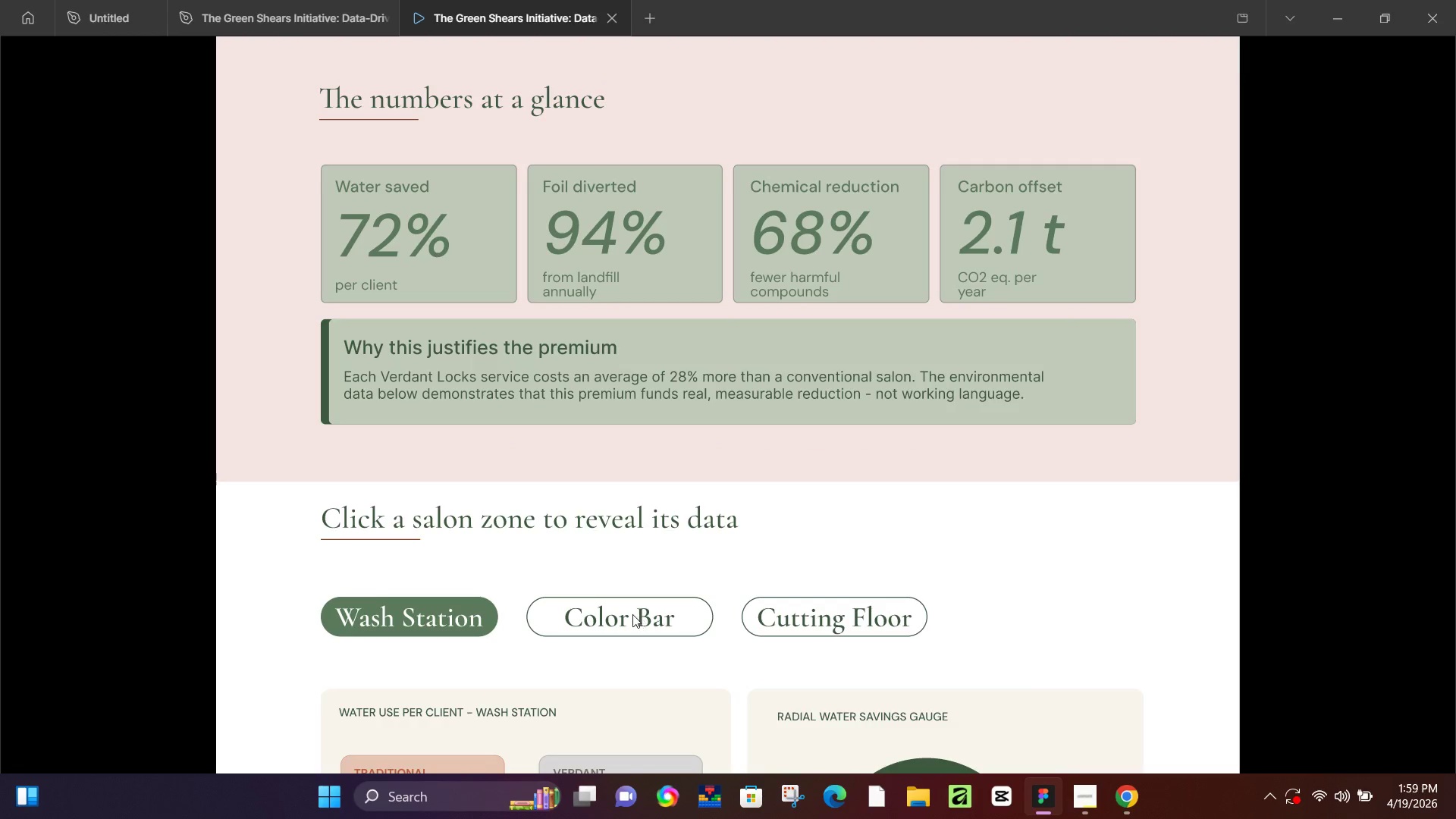 
left_click([632, 614])
 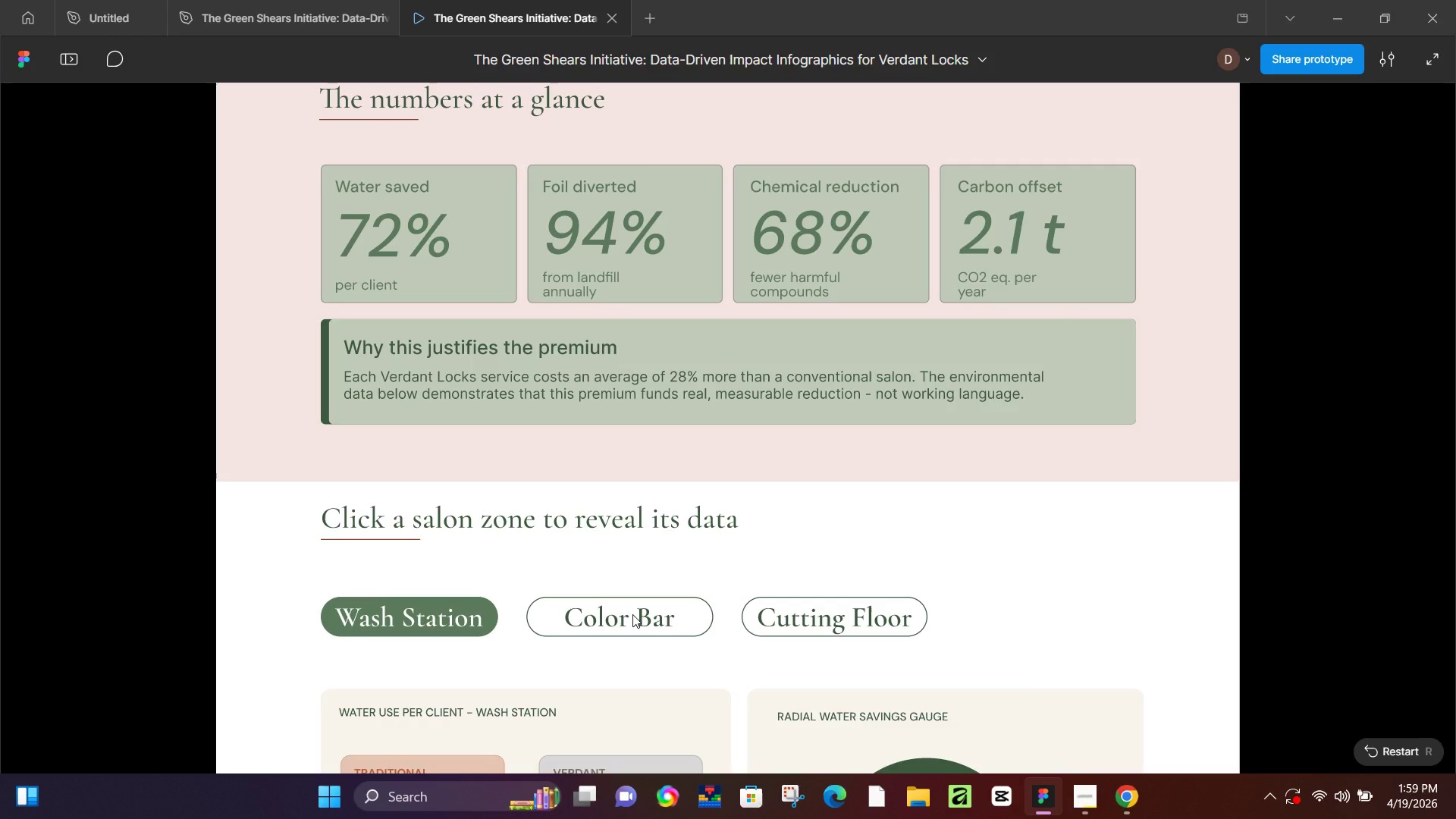 
scroll: coordinate [632, 614], scroll_direction: down, amount: 2.0
 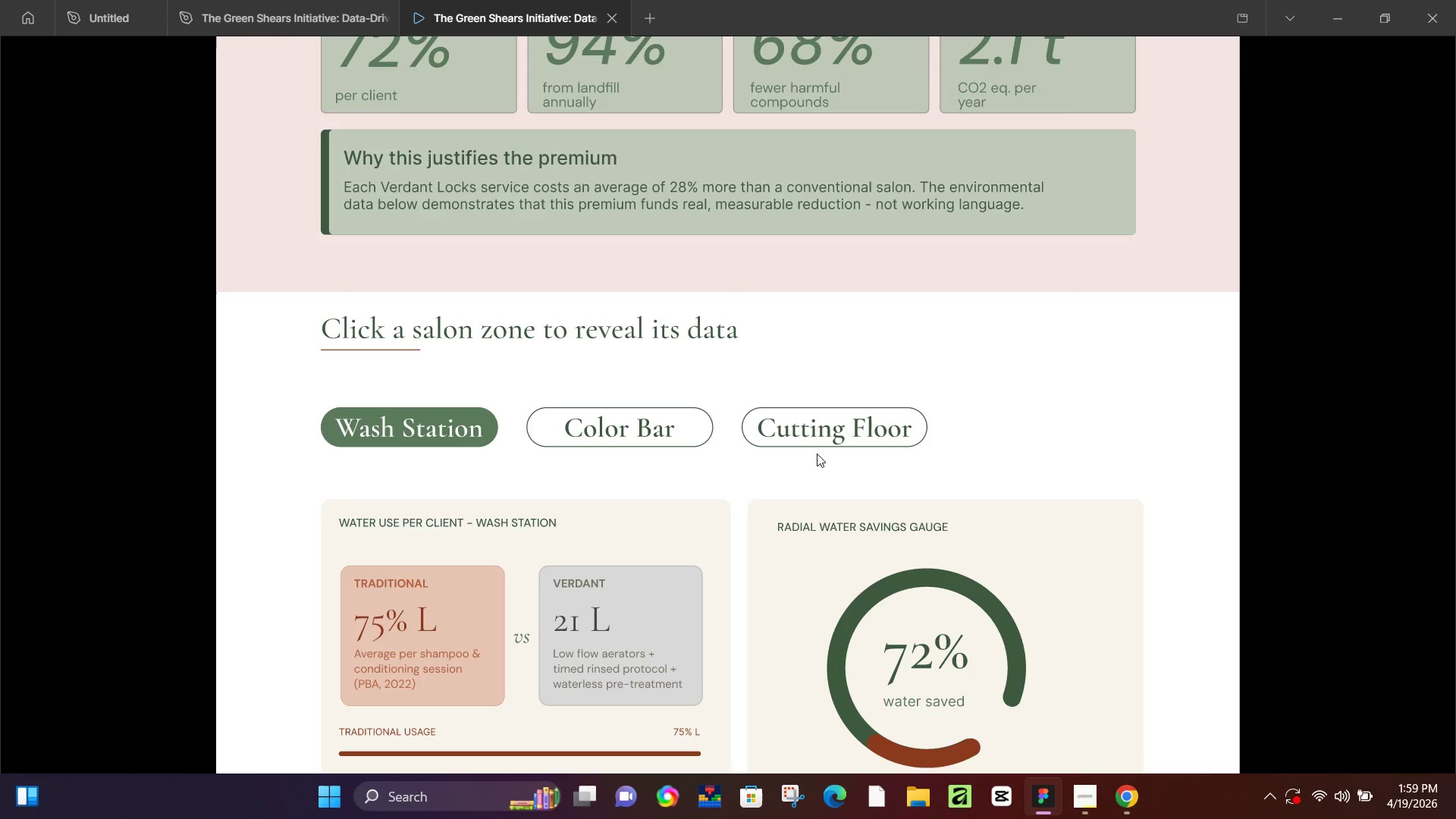 
left_click([833, 444])
 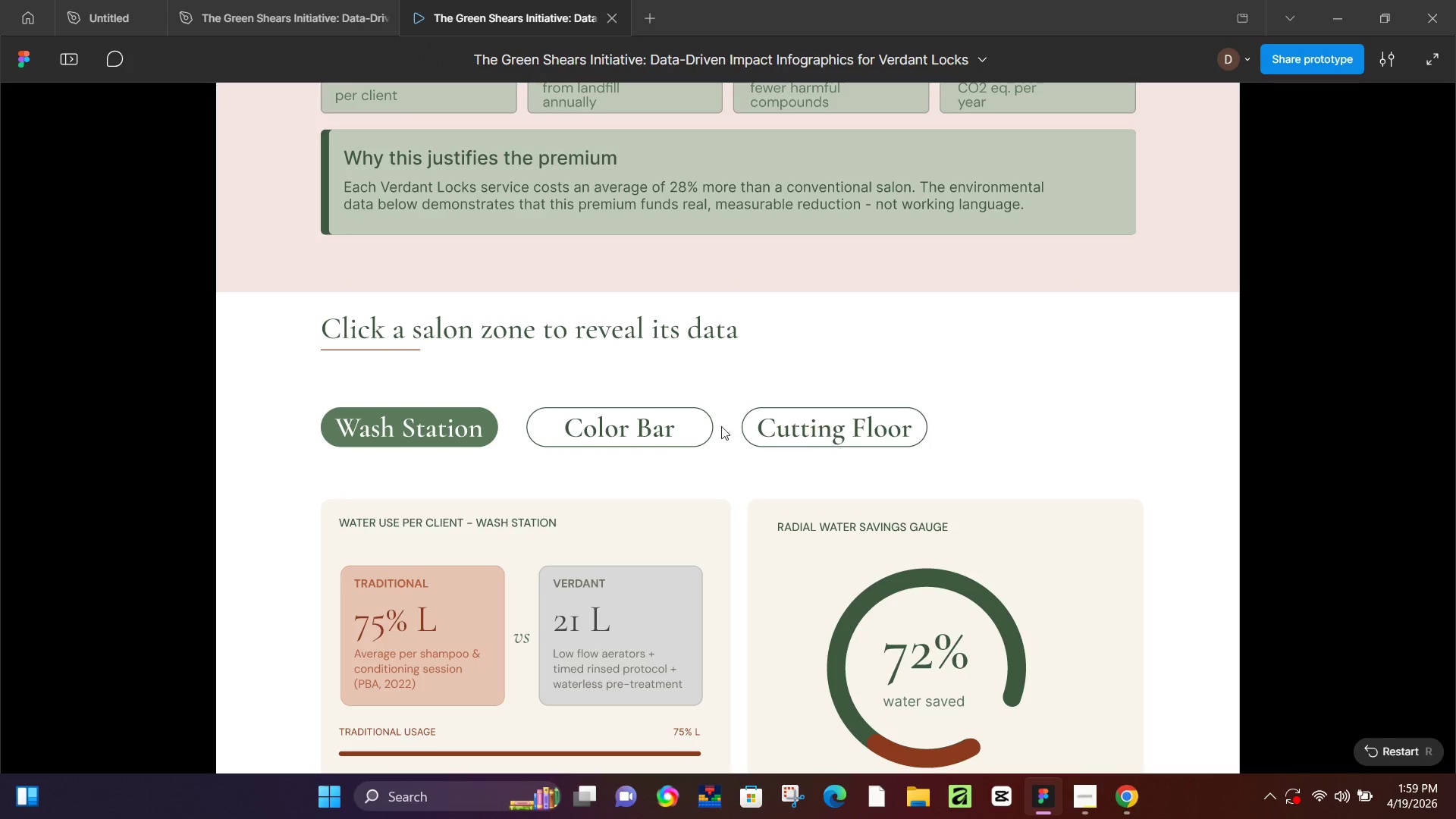 
left_click([679, 424])
 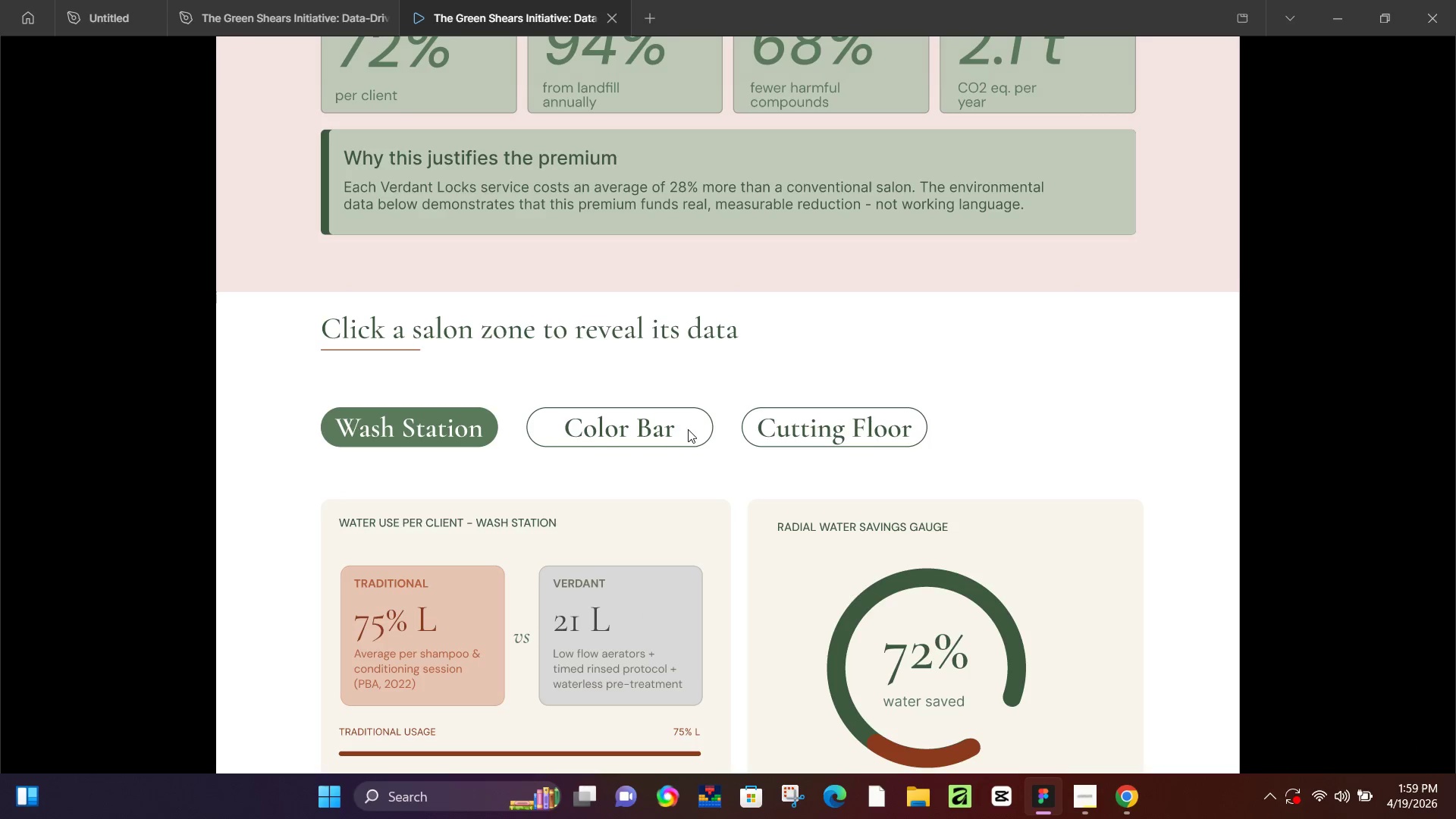 
scroll: coordinate [616, 394], scroll_direction: down, amount: 12.0
 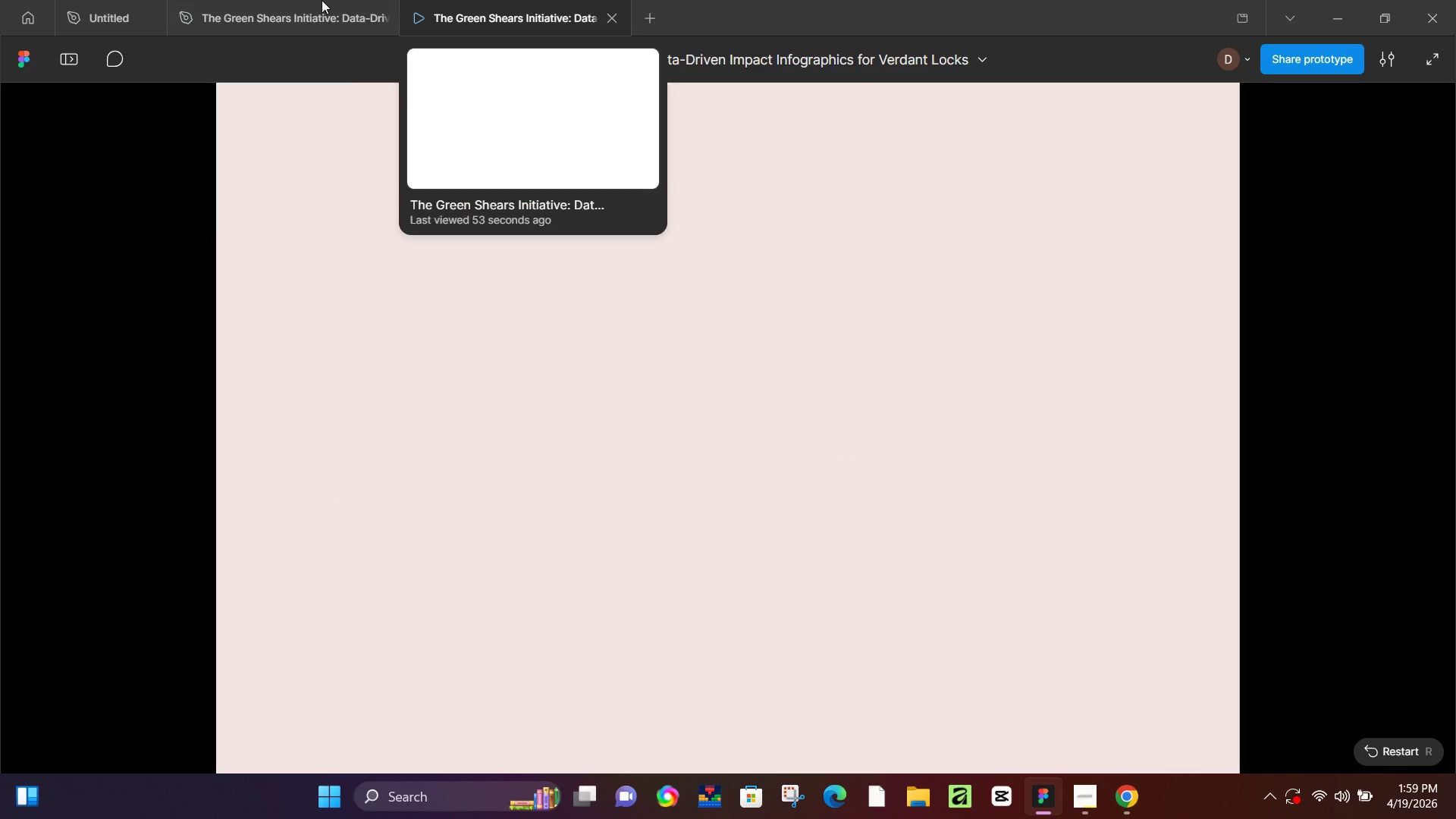 
left_click([284, 0])
 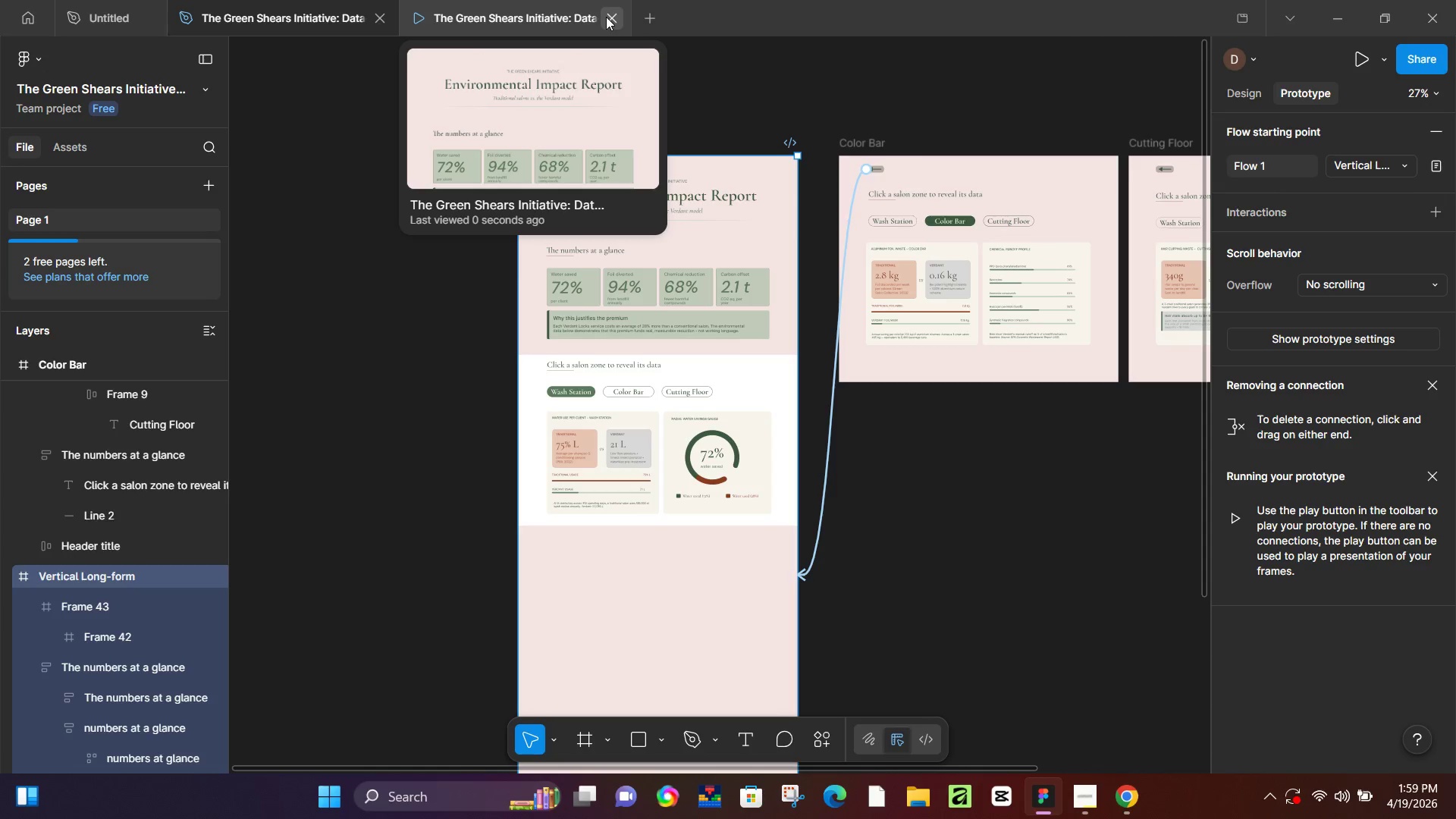 
left_click([608, 17])
 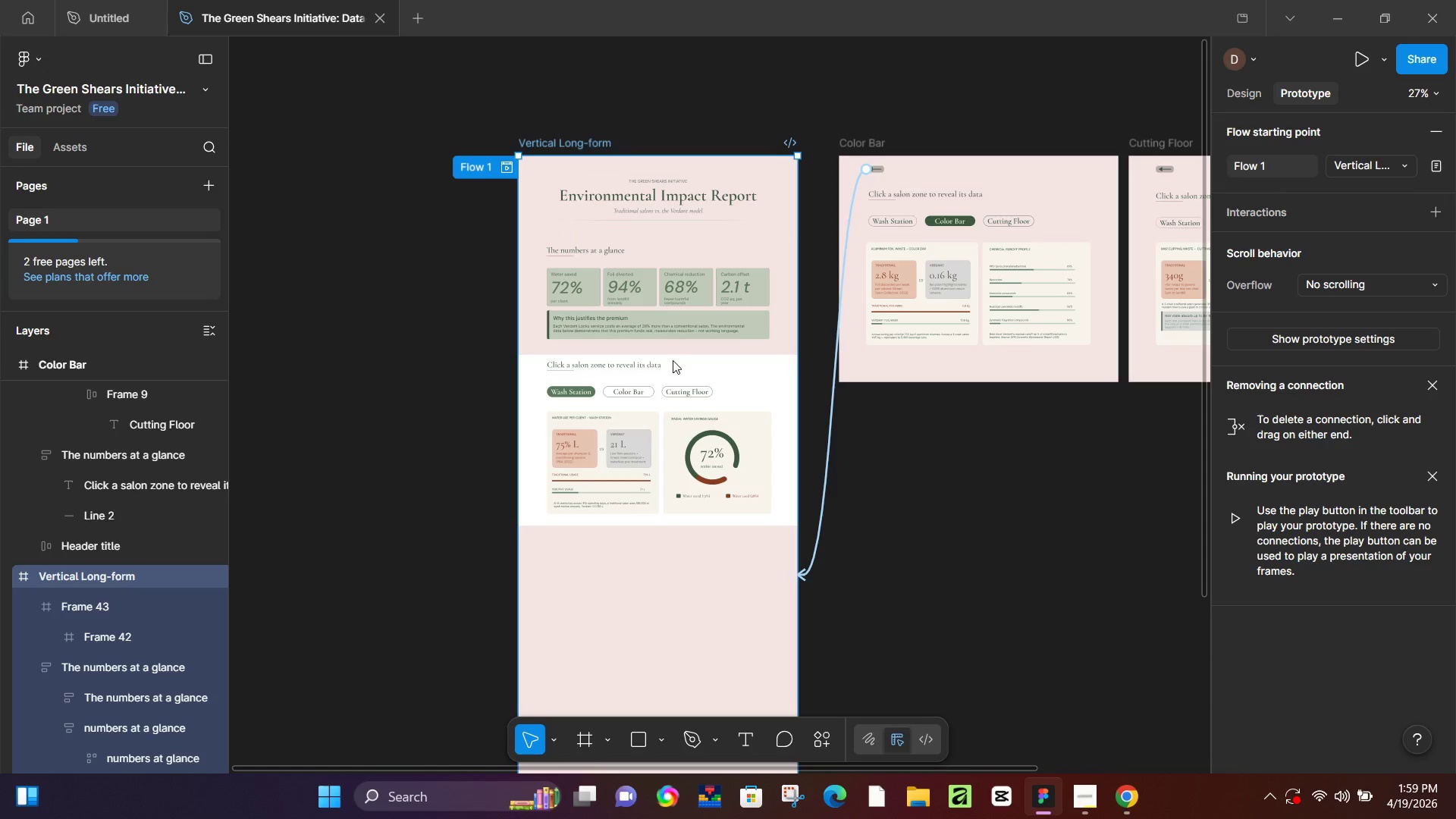 
left_click([698, 384])
 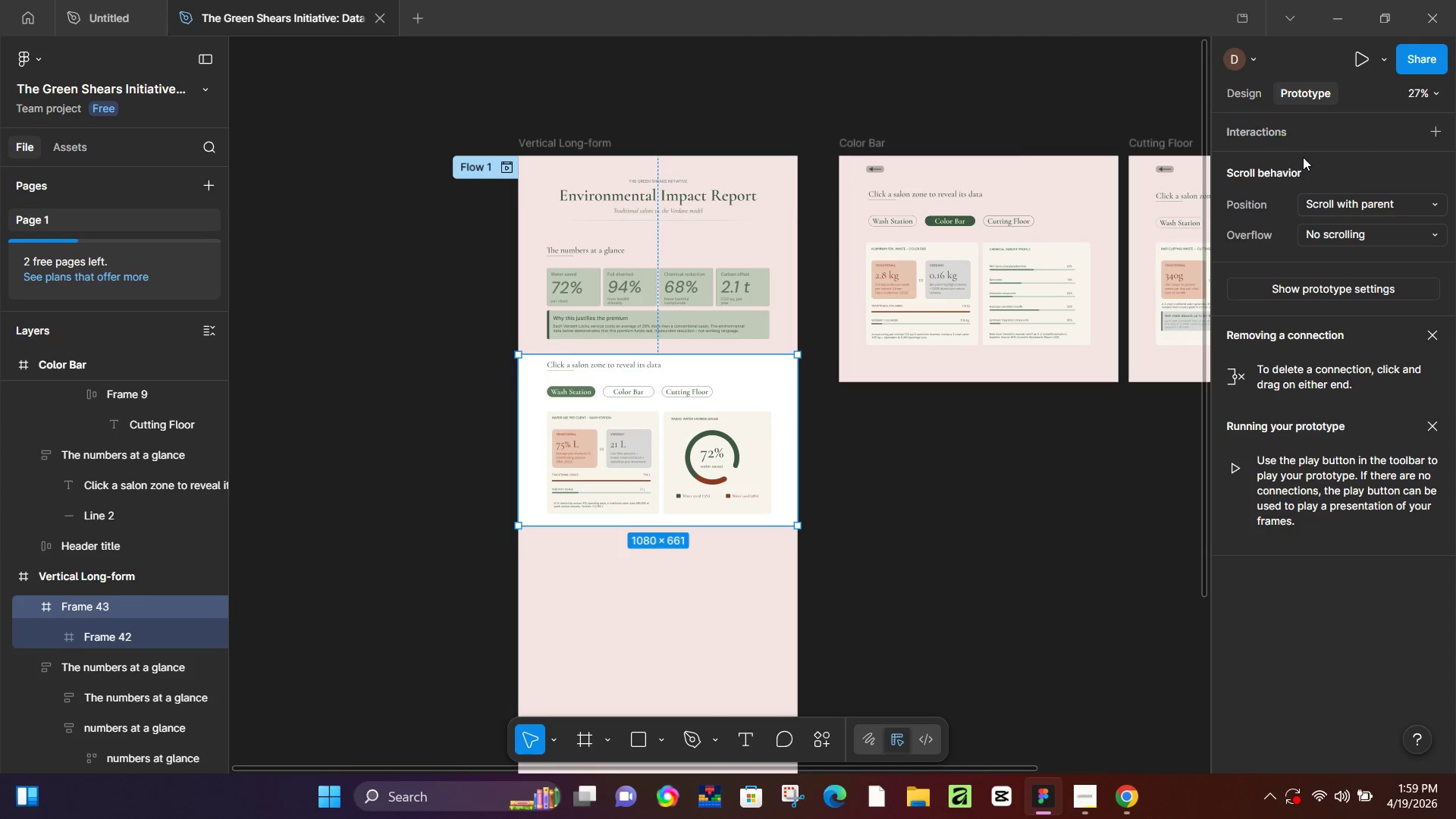 
wait(7.41)
 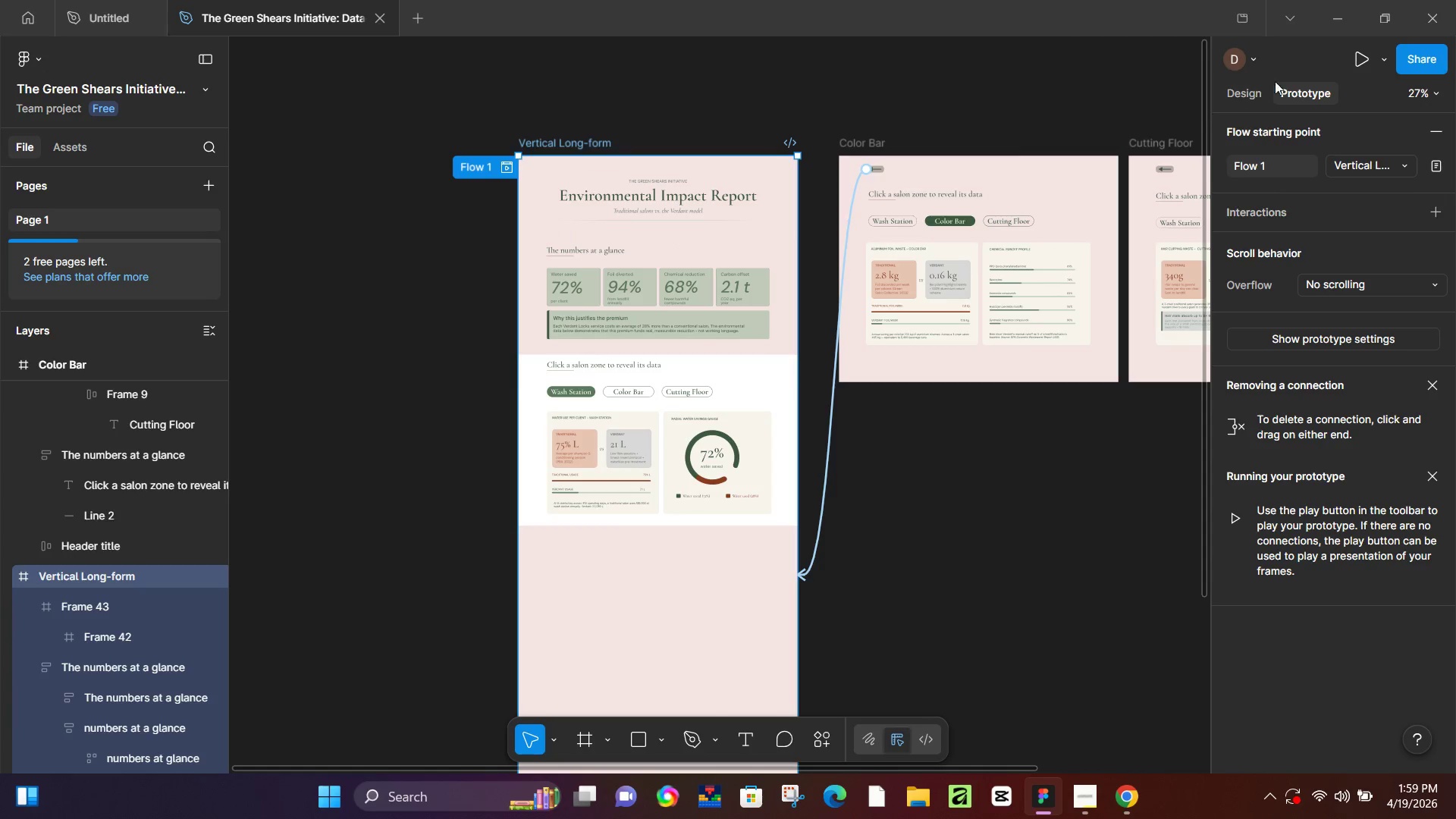 
left_click_drag(start_coordinate=[799, 444], to_coordinate=[855, 203])
 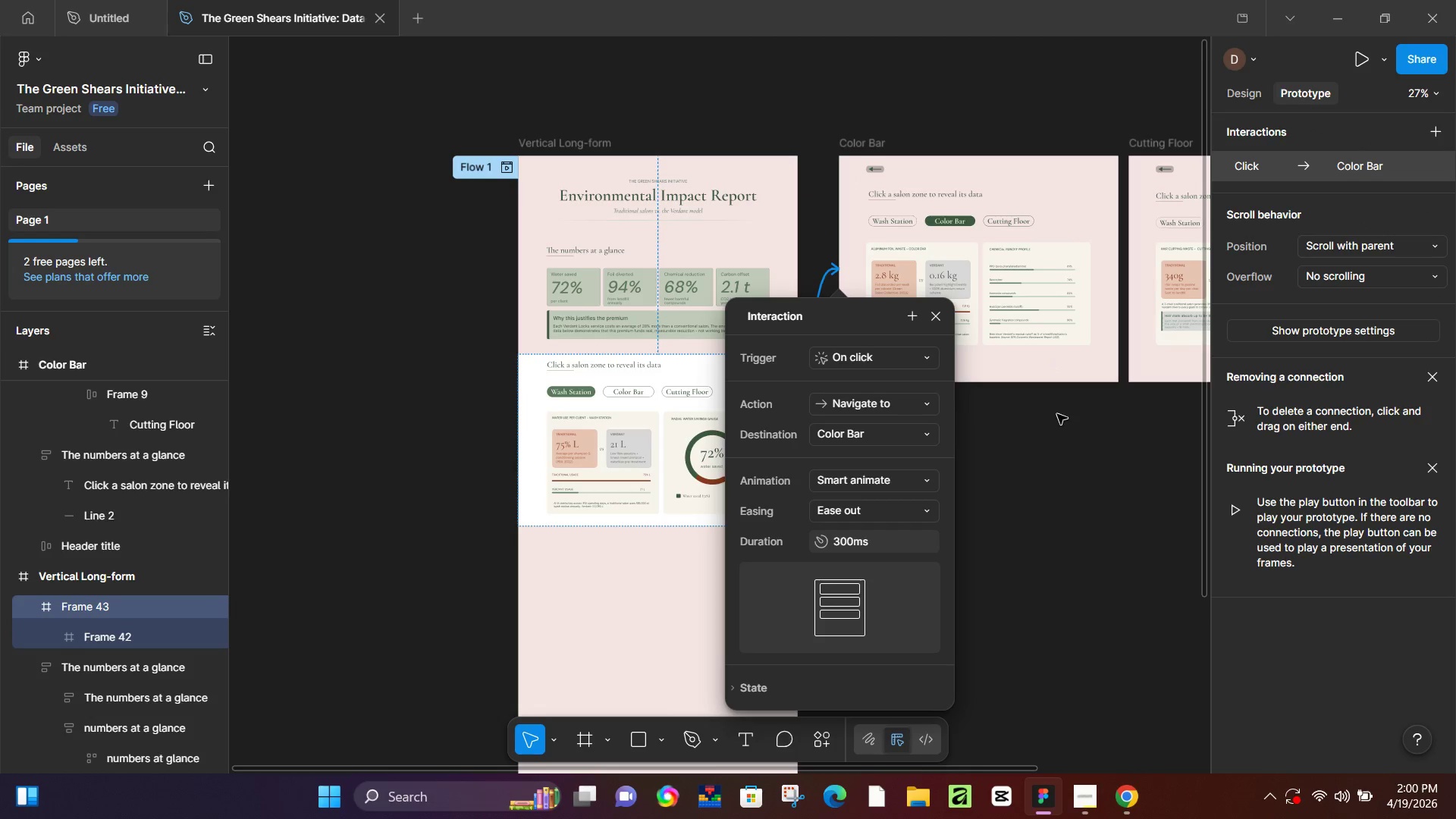 
left_click([1059, 415])
 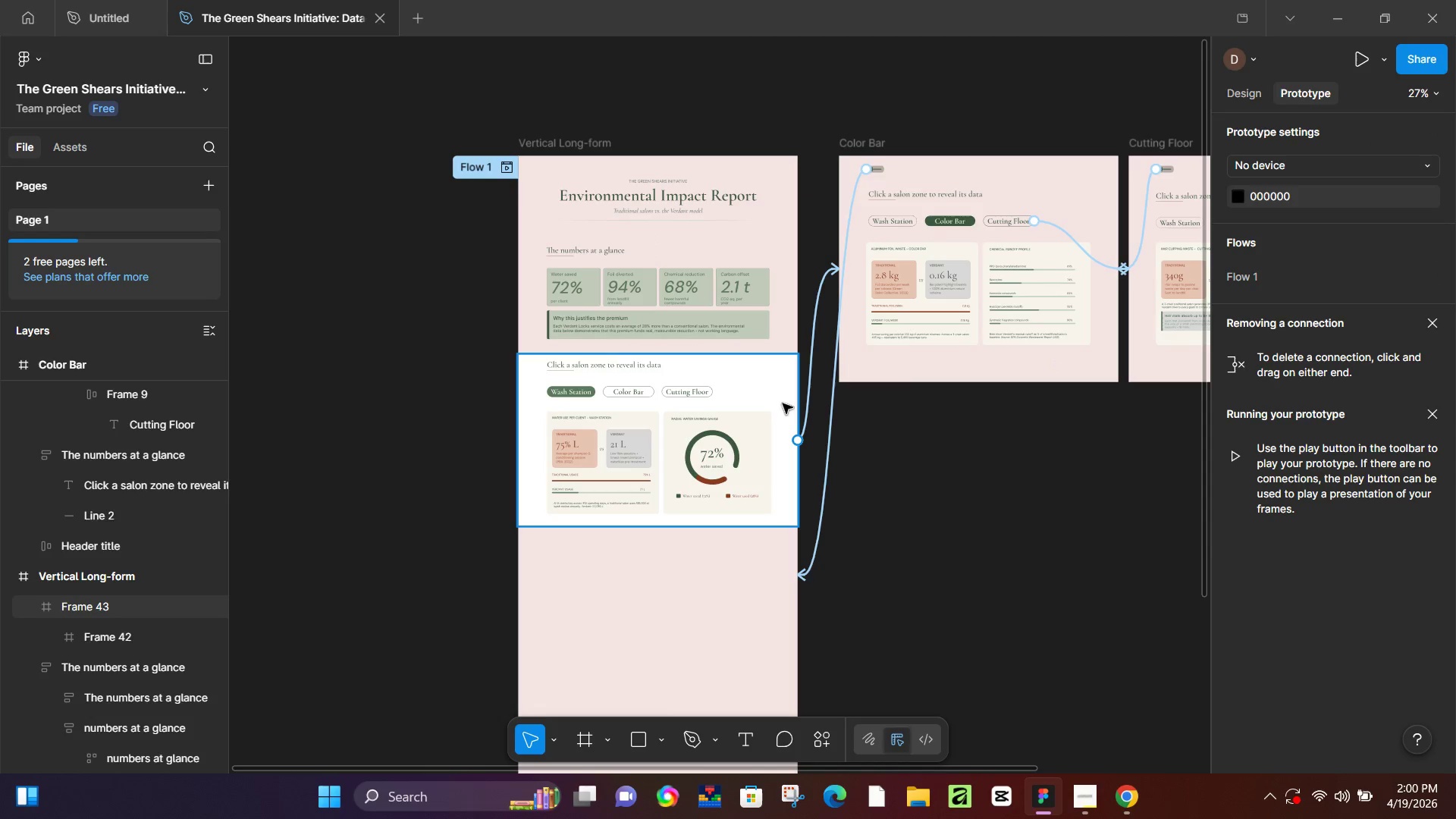 
key(Control+Z)
 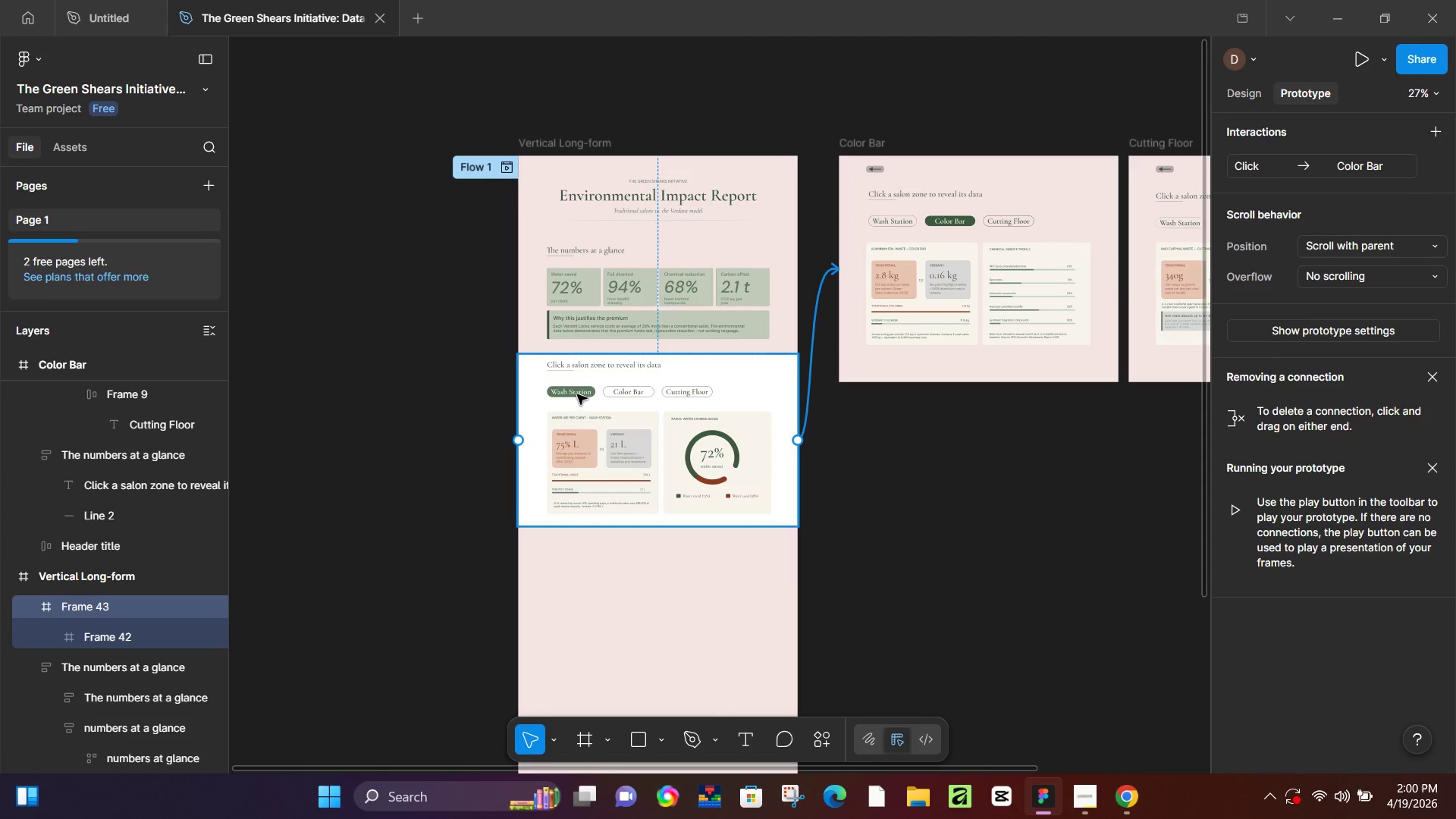 
double_click([577, 394])
 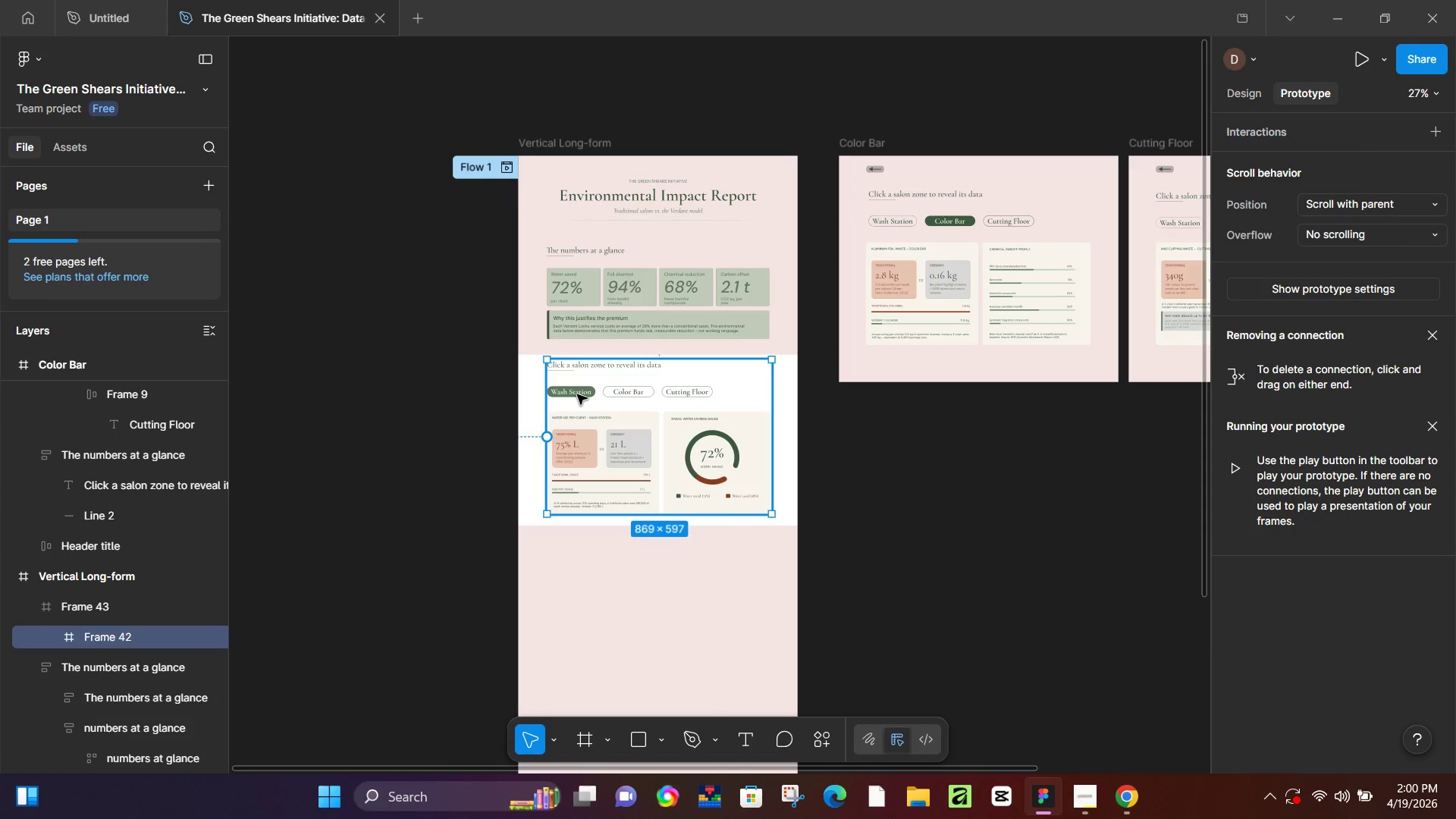 
double_click([577, 394])
 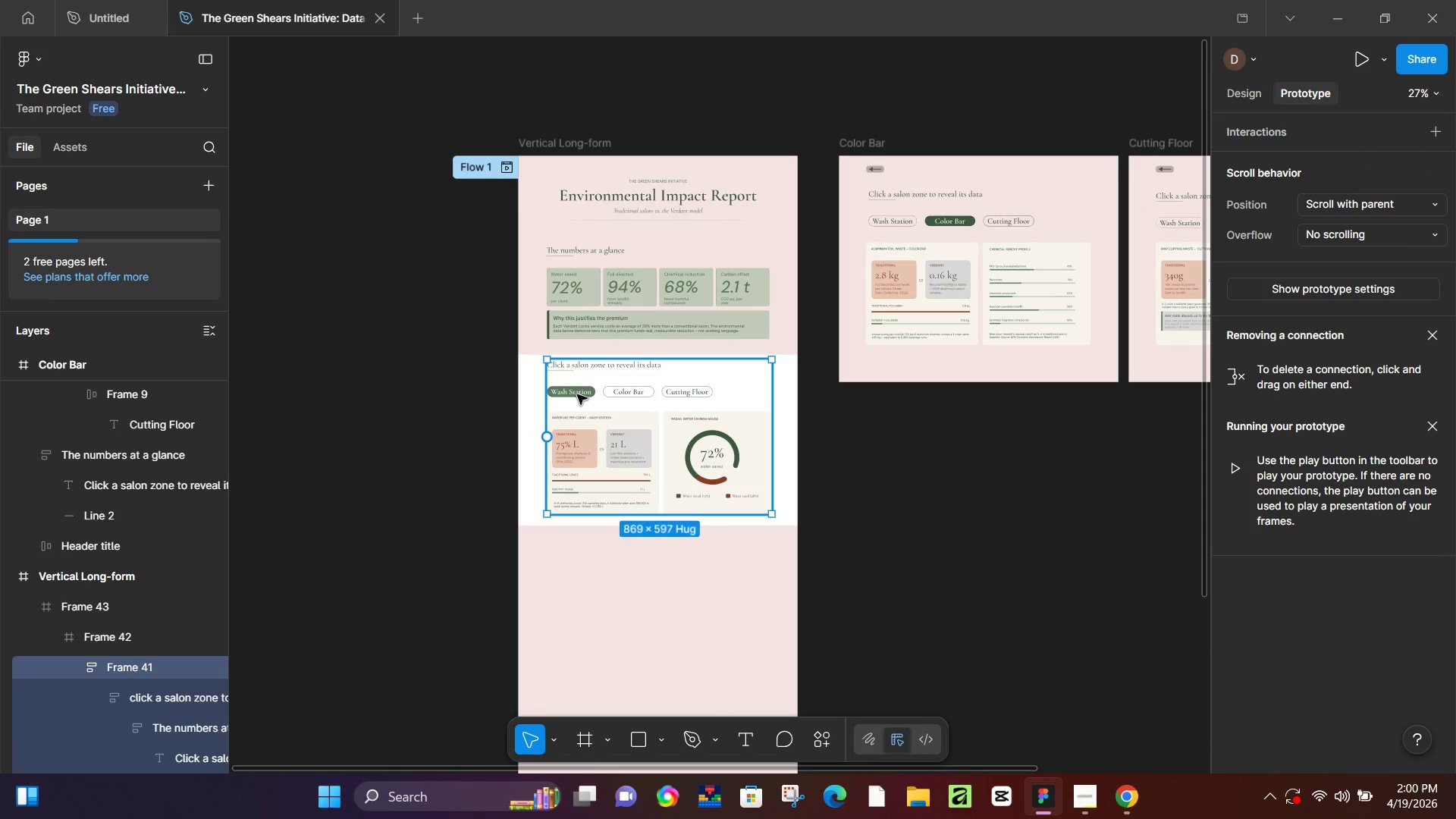 
double_click([577, 394])
 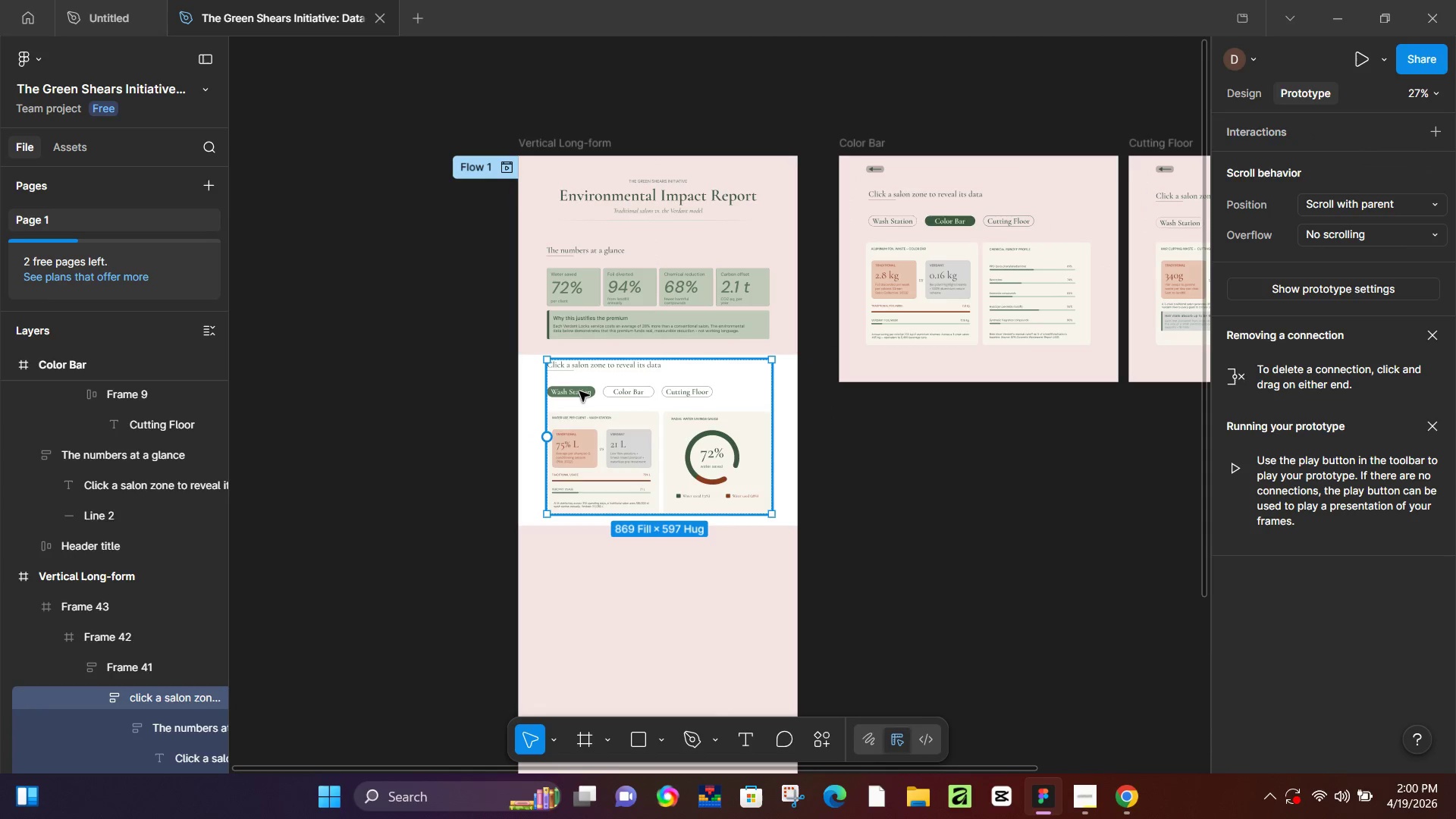 
double_click([579, 391])
 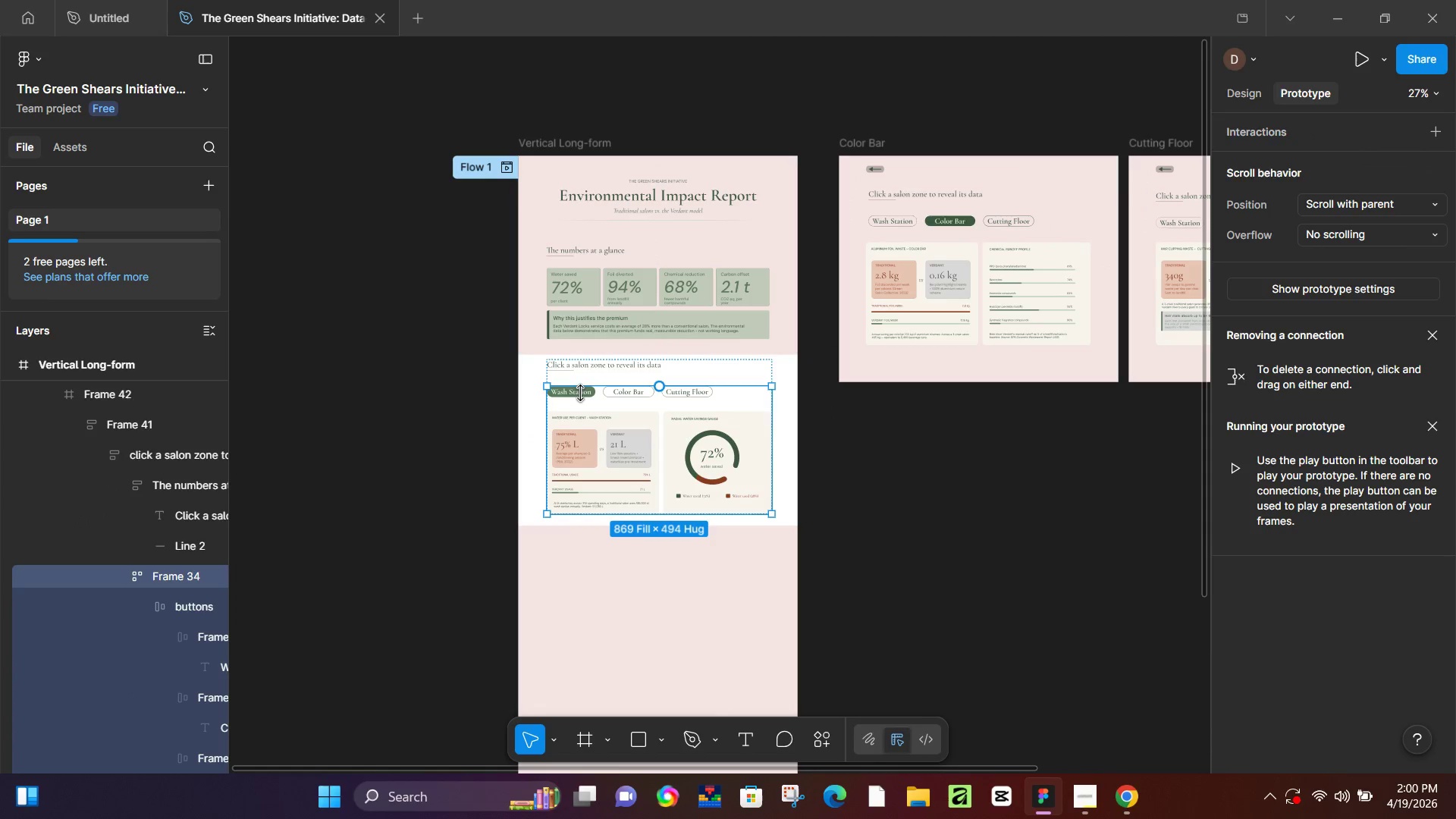 
double_click([581, 393])
 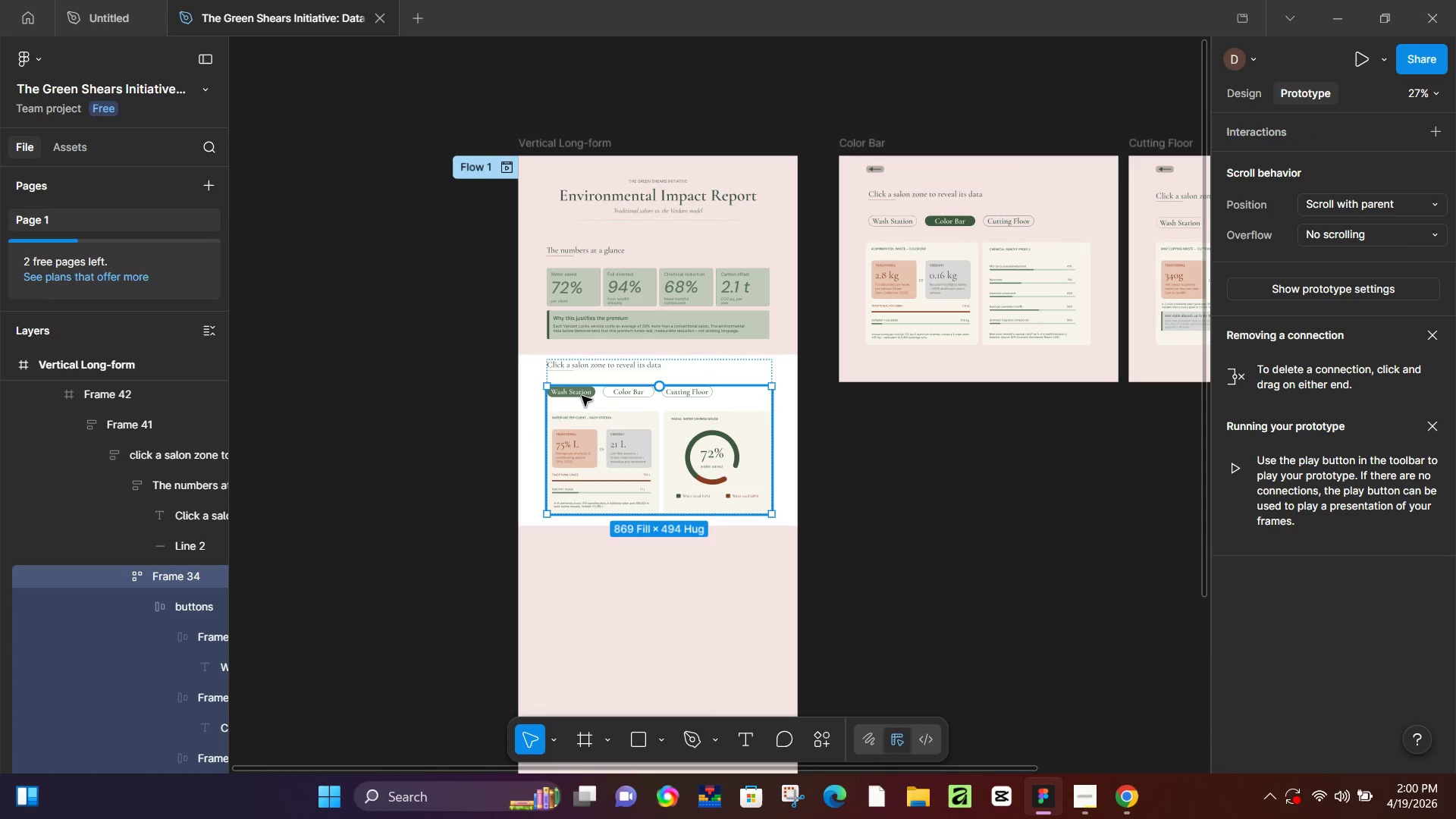 
double_click([582, 396])
 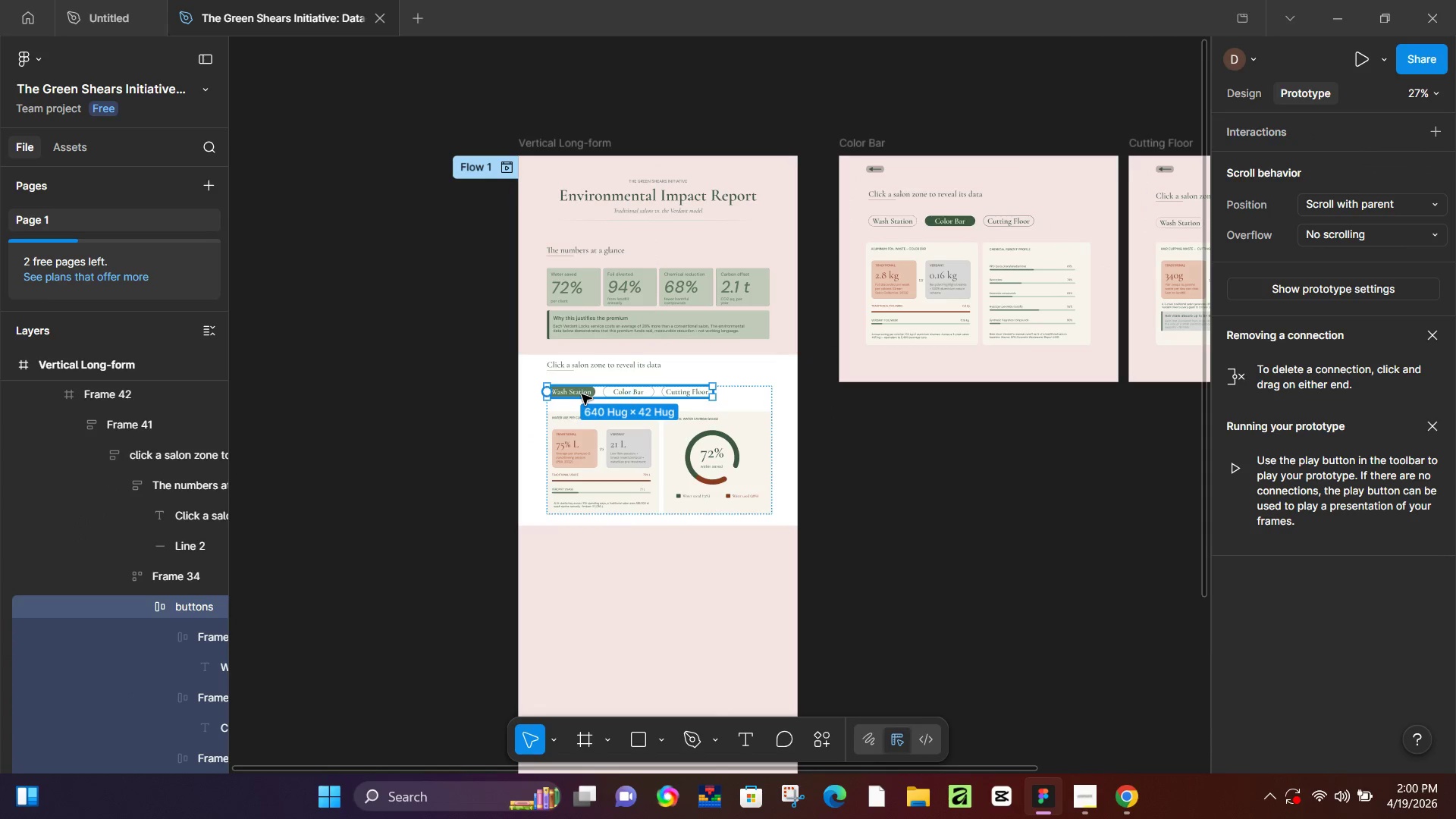 
double_click([582, 394])
 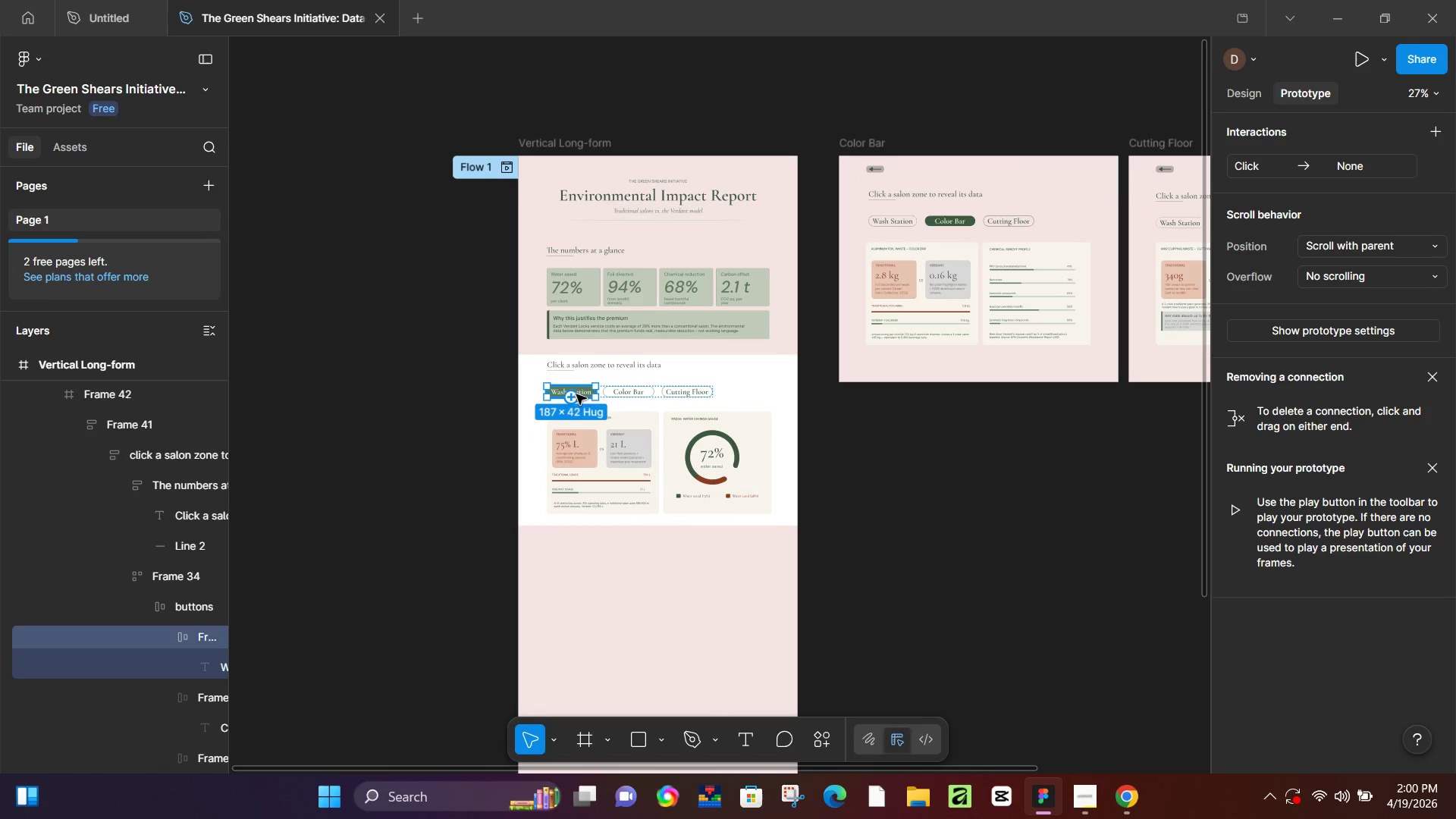 
left_click_drag(start_coordinate=[576, 396], to_coordinate=[882, 239])
 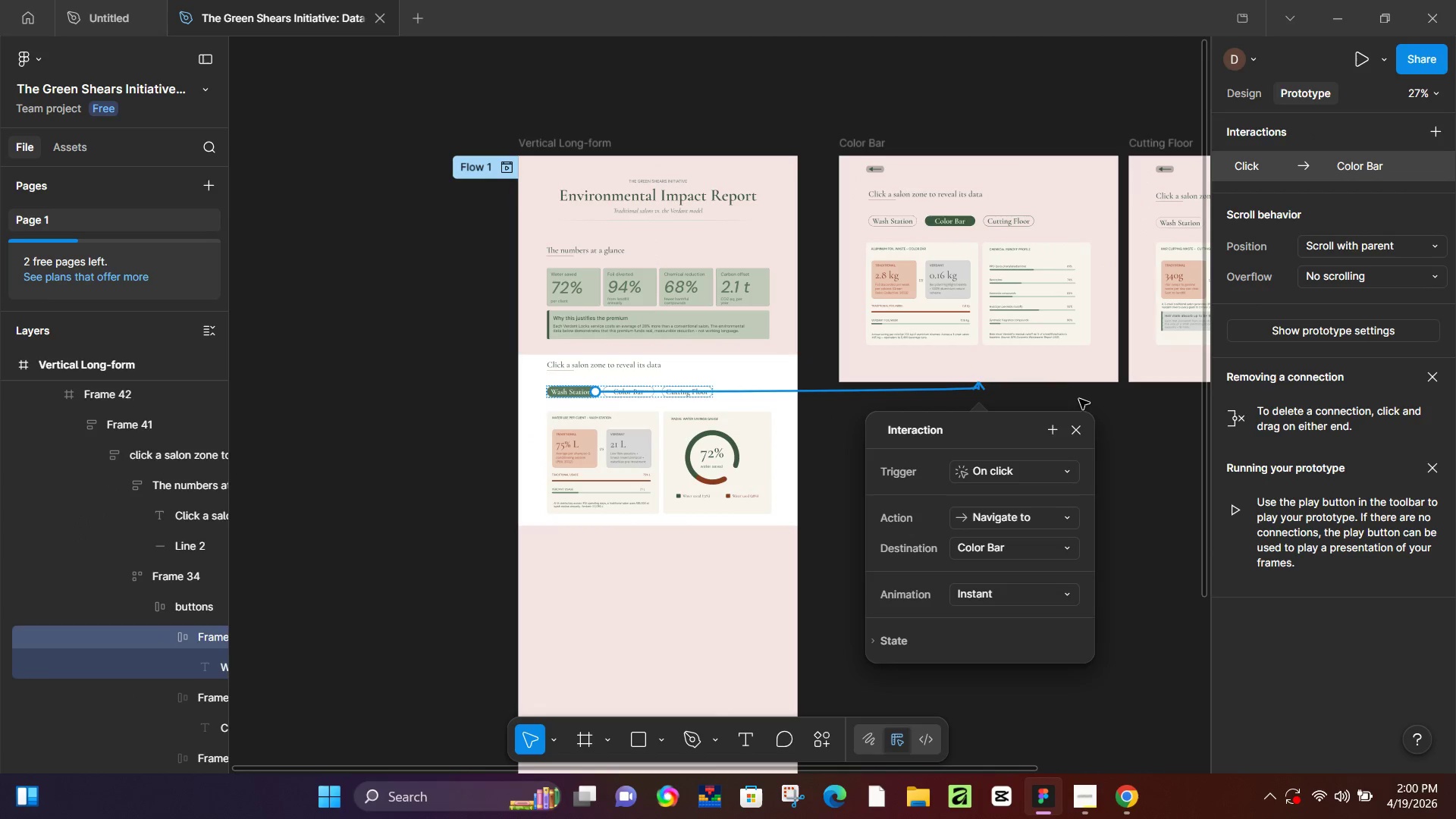 
left_click([1143, 419])
 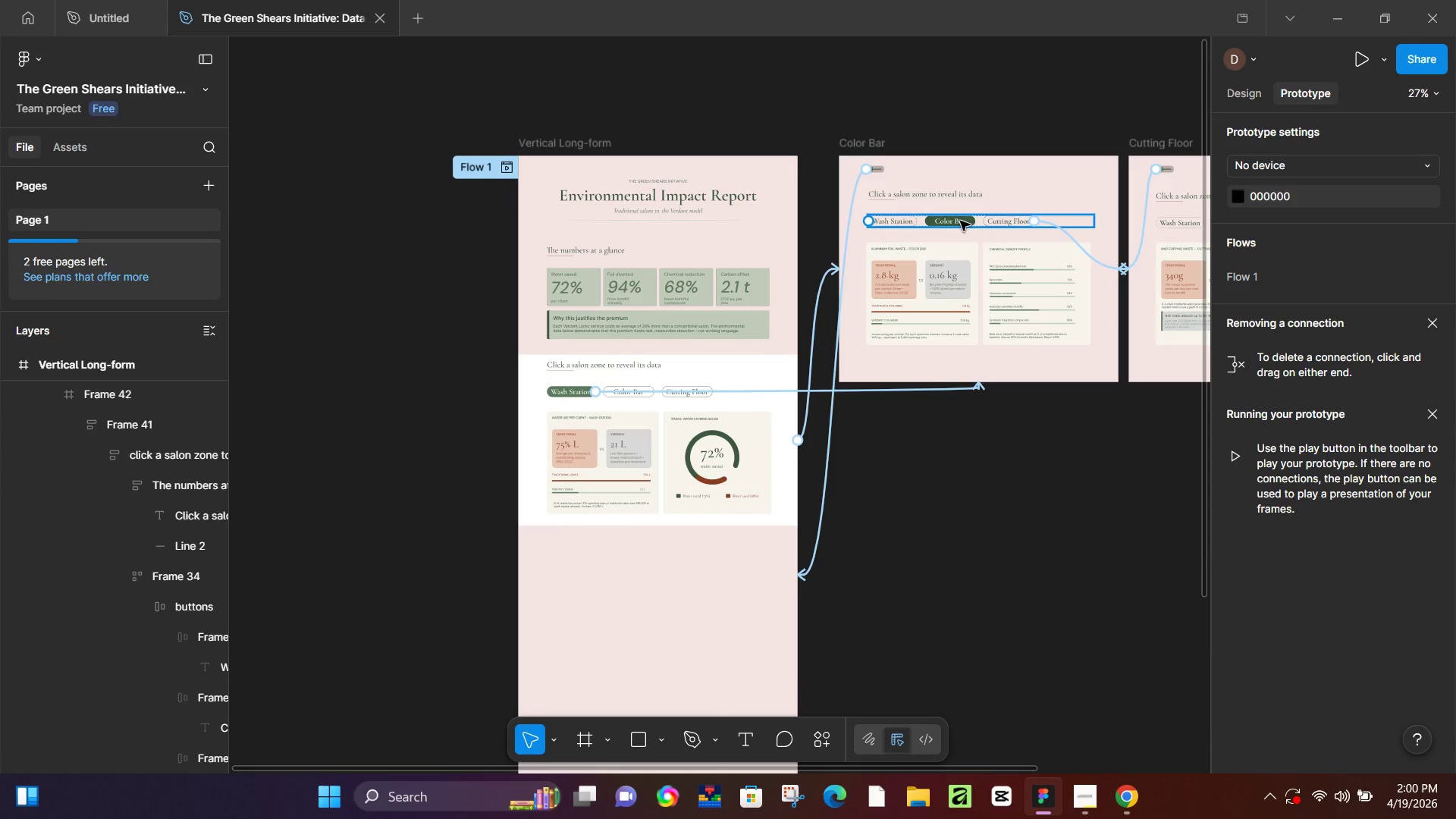 
double_click([960, 221])
 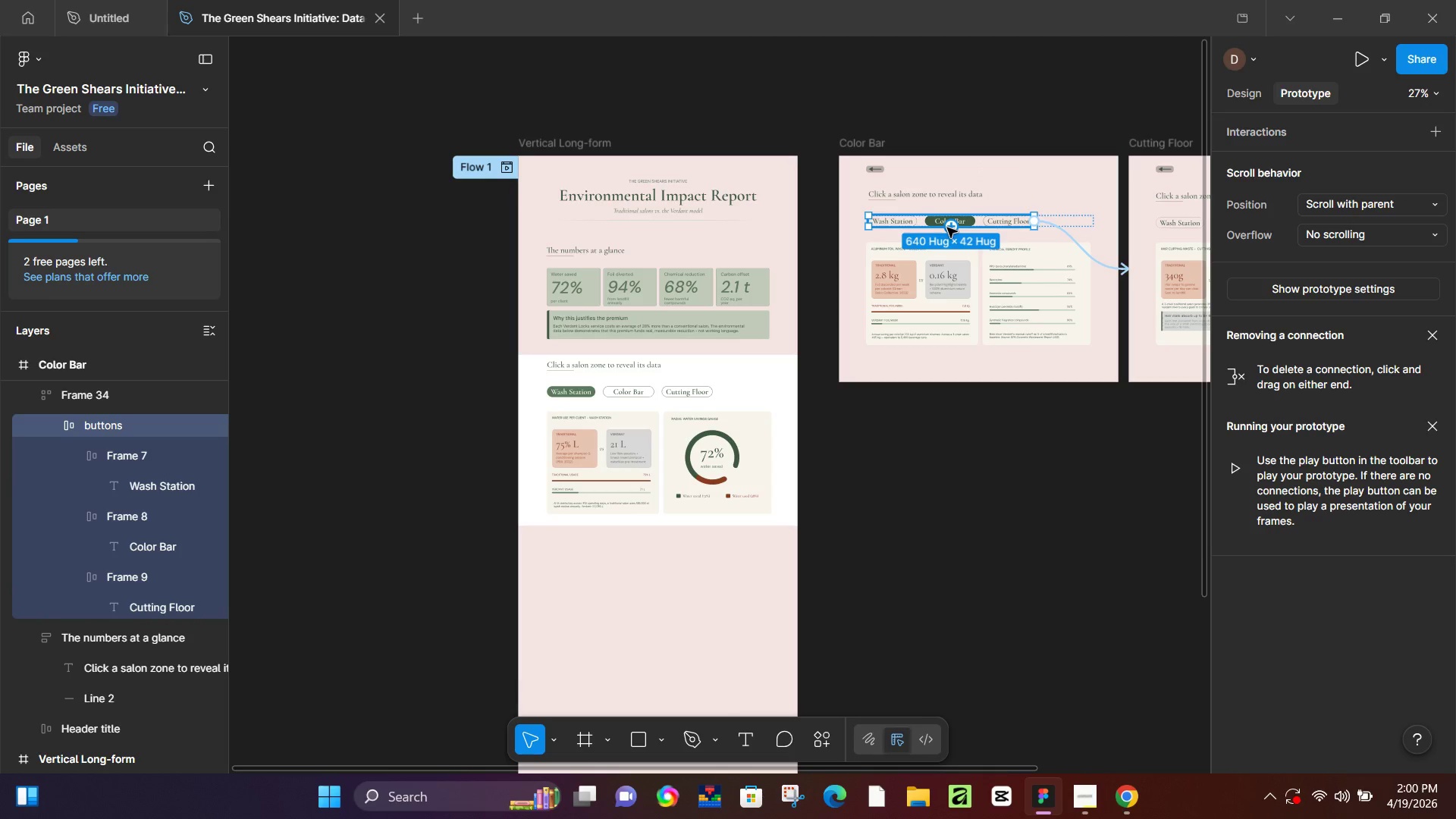 
left_click_drag(start_coordinate=[947, 228], to_coordinate=[1028, 447])
 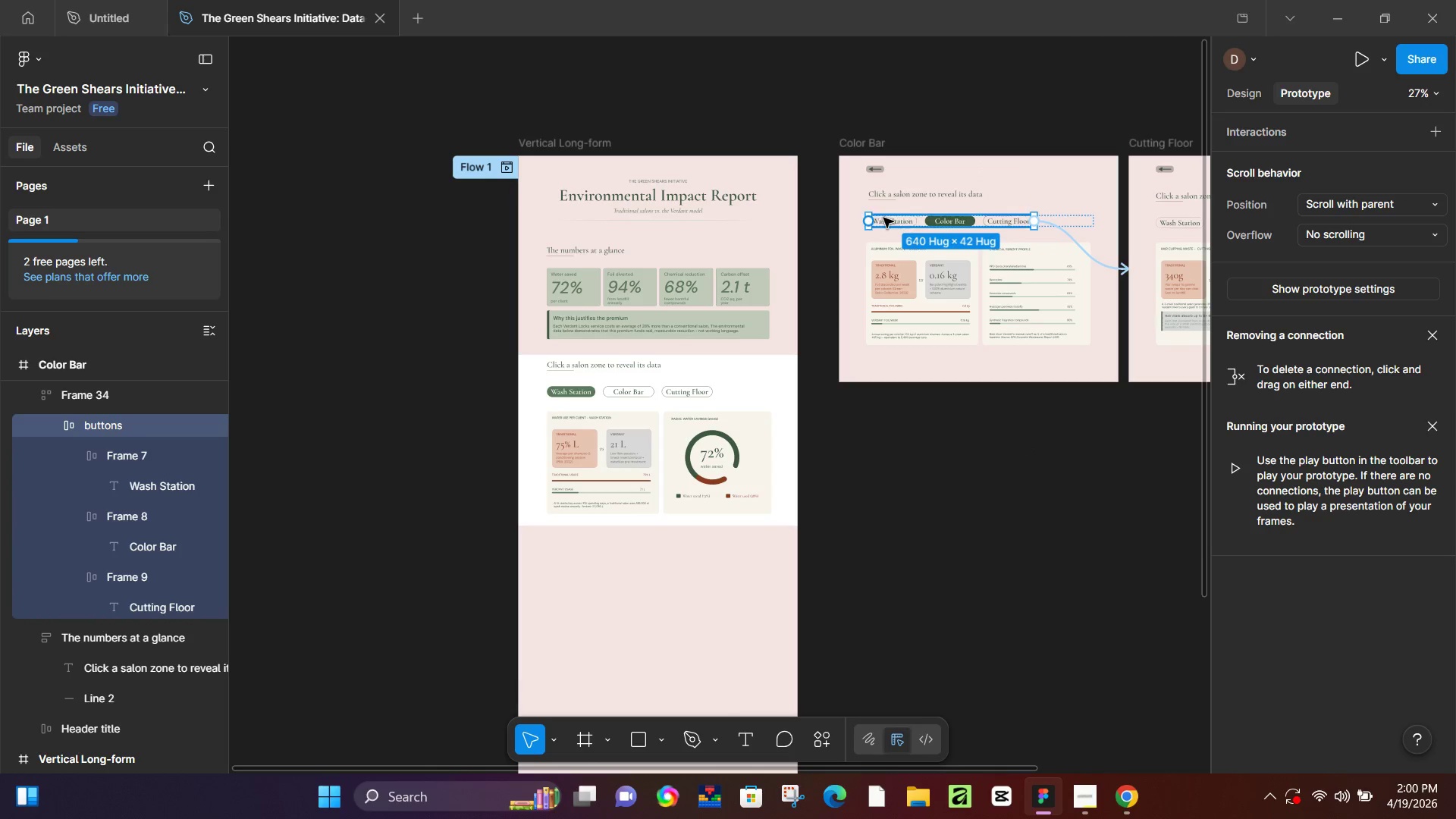 
left_click([884, 219])
 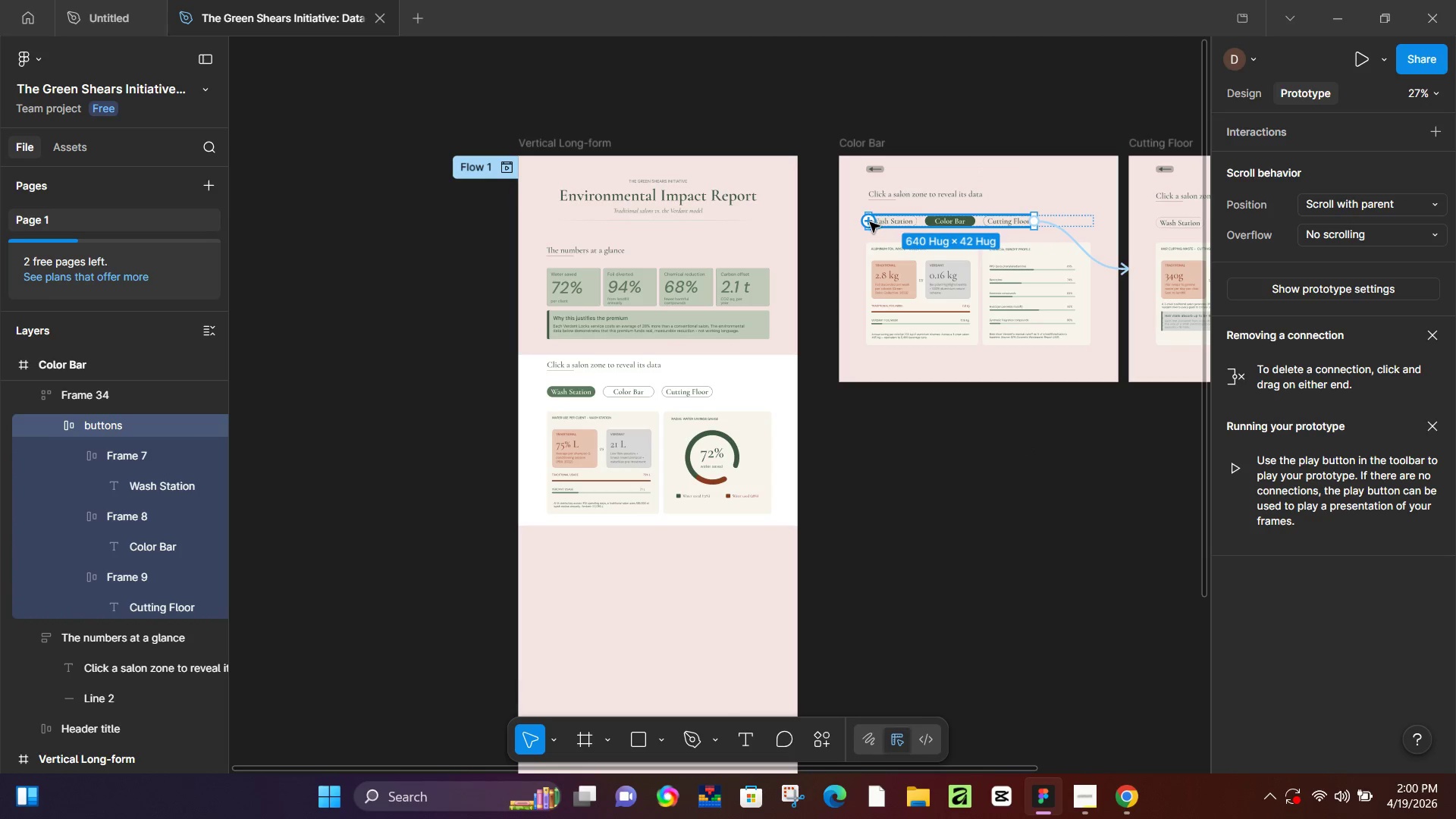 
left_click_drag(start_coordinate=[869, 223], to_coordinate=[960, 447])
 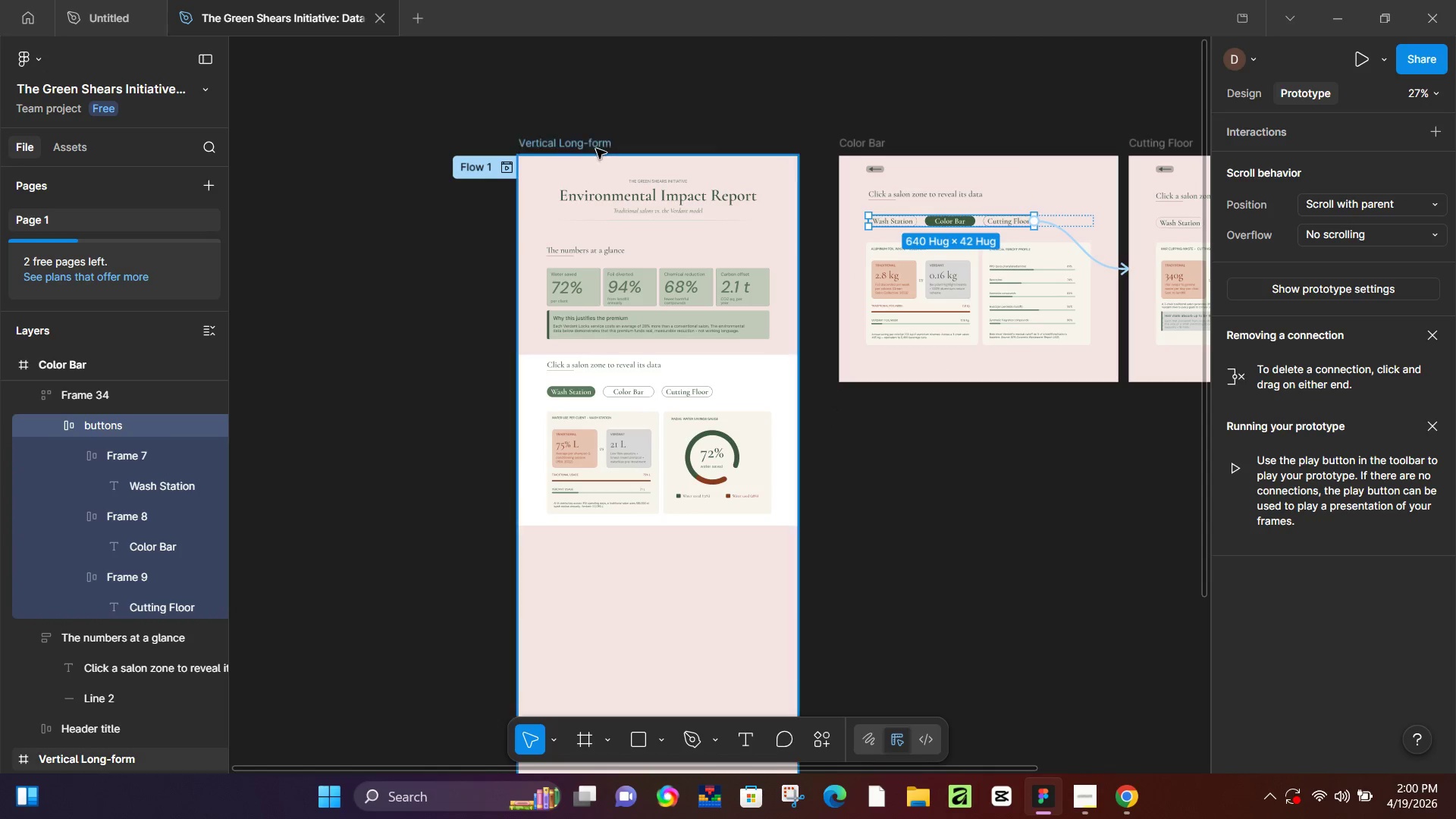 
left_click([592, 146])
 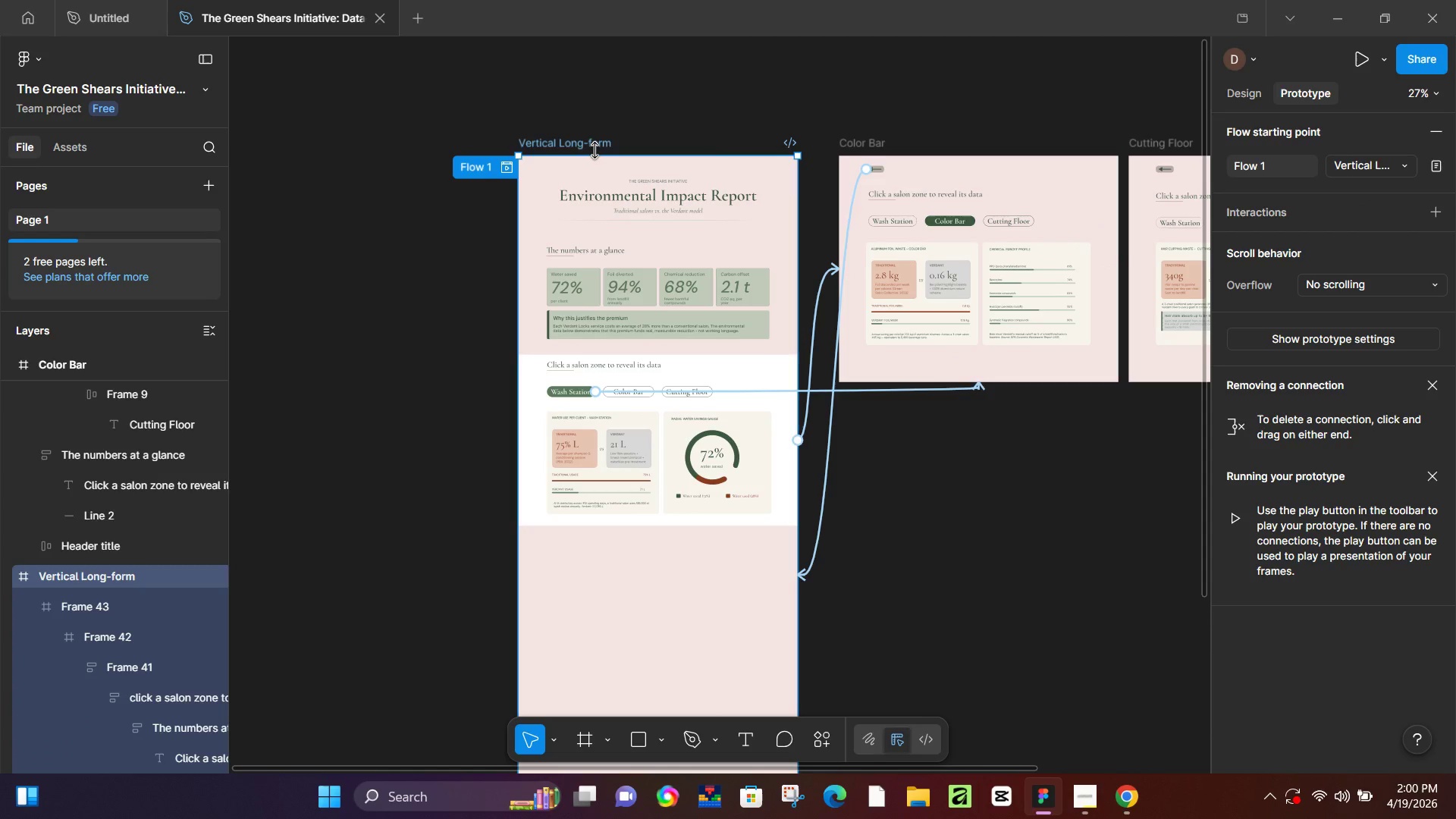 
key(Shift+Space)
 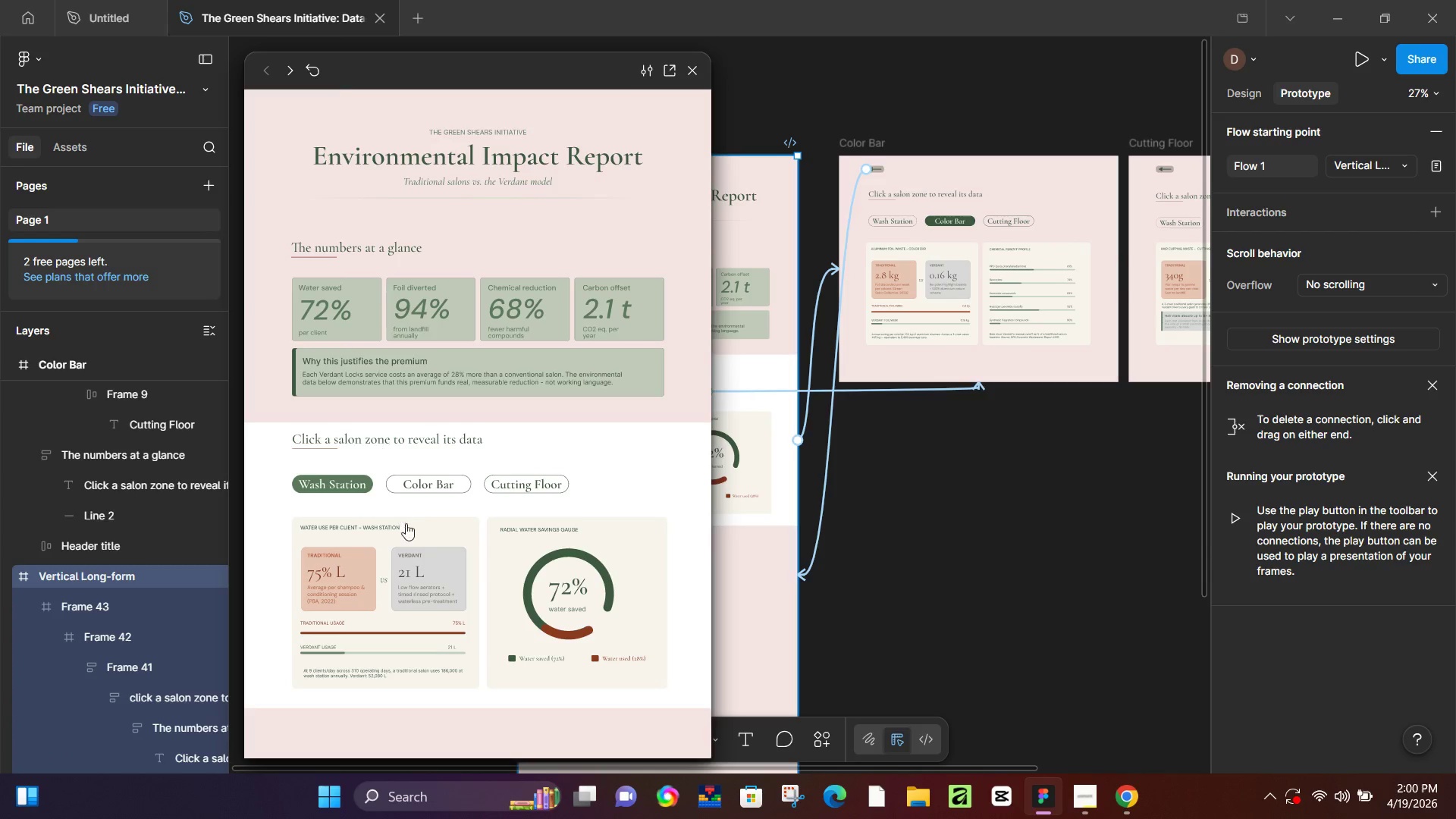 
left_click([441, 488])
 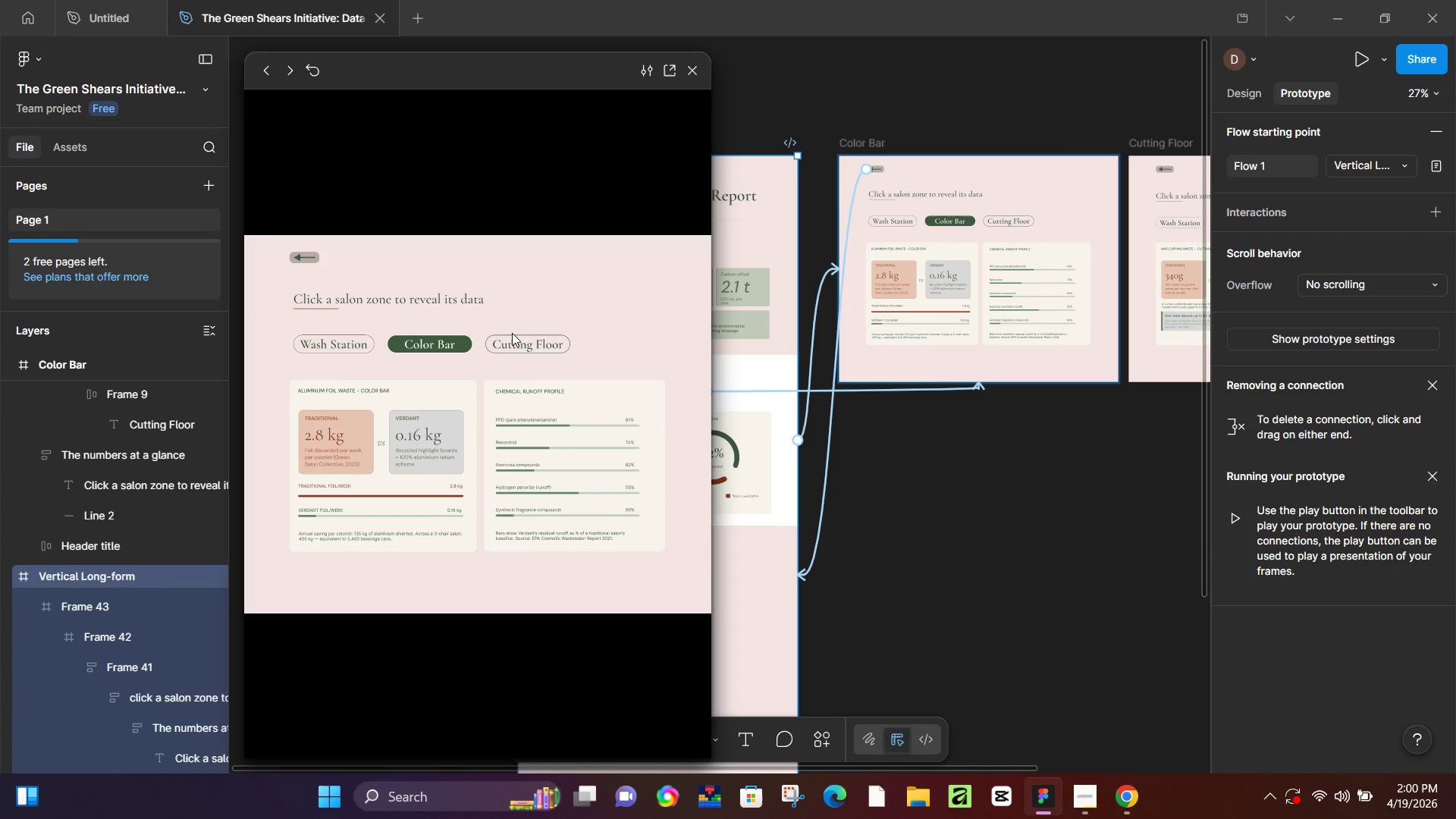 
left_click([524, 340])
 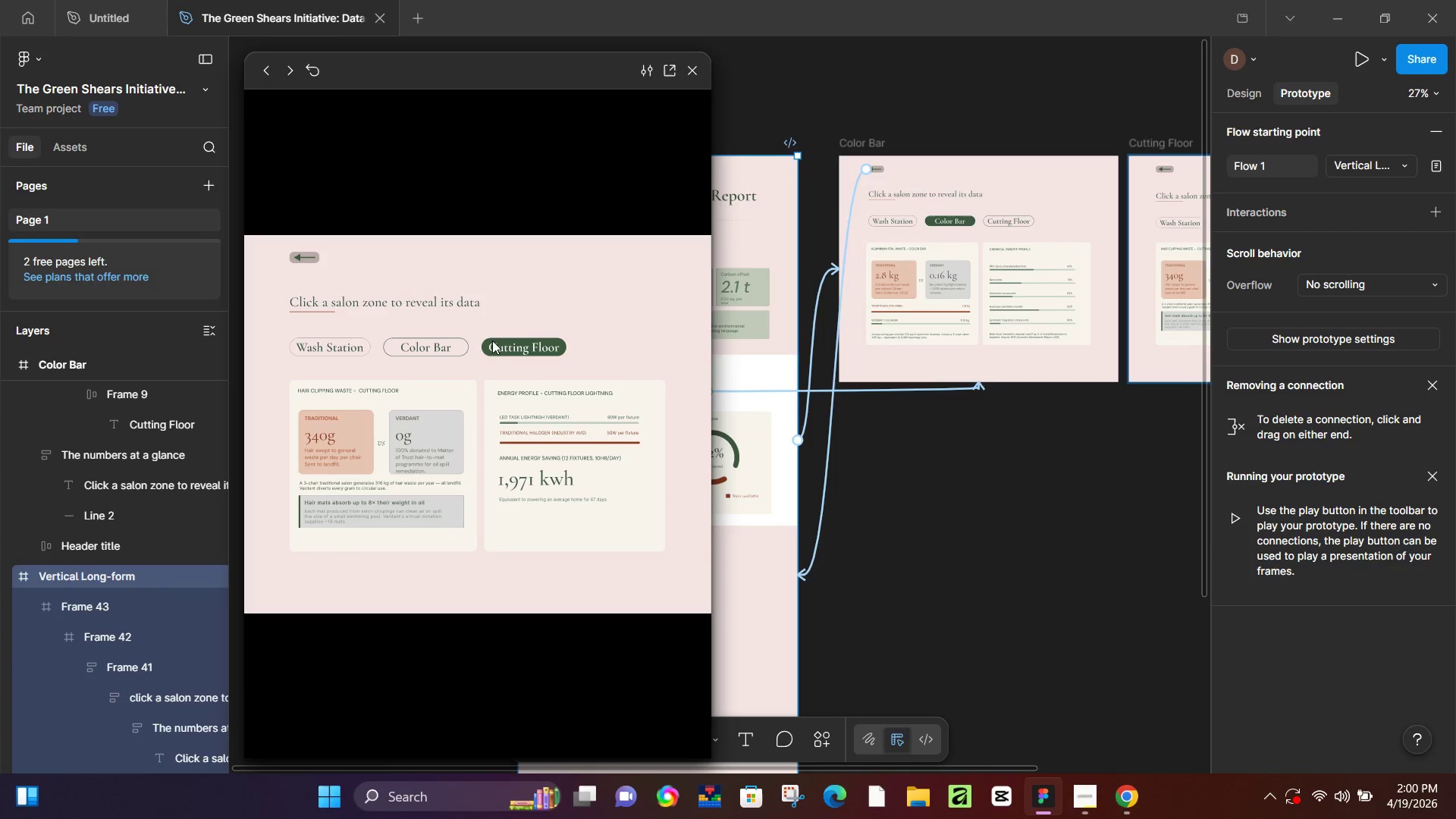 
left_click([451, 347])
 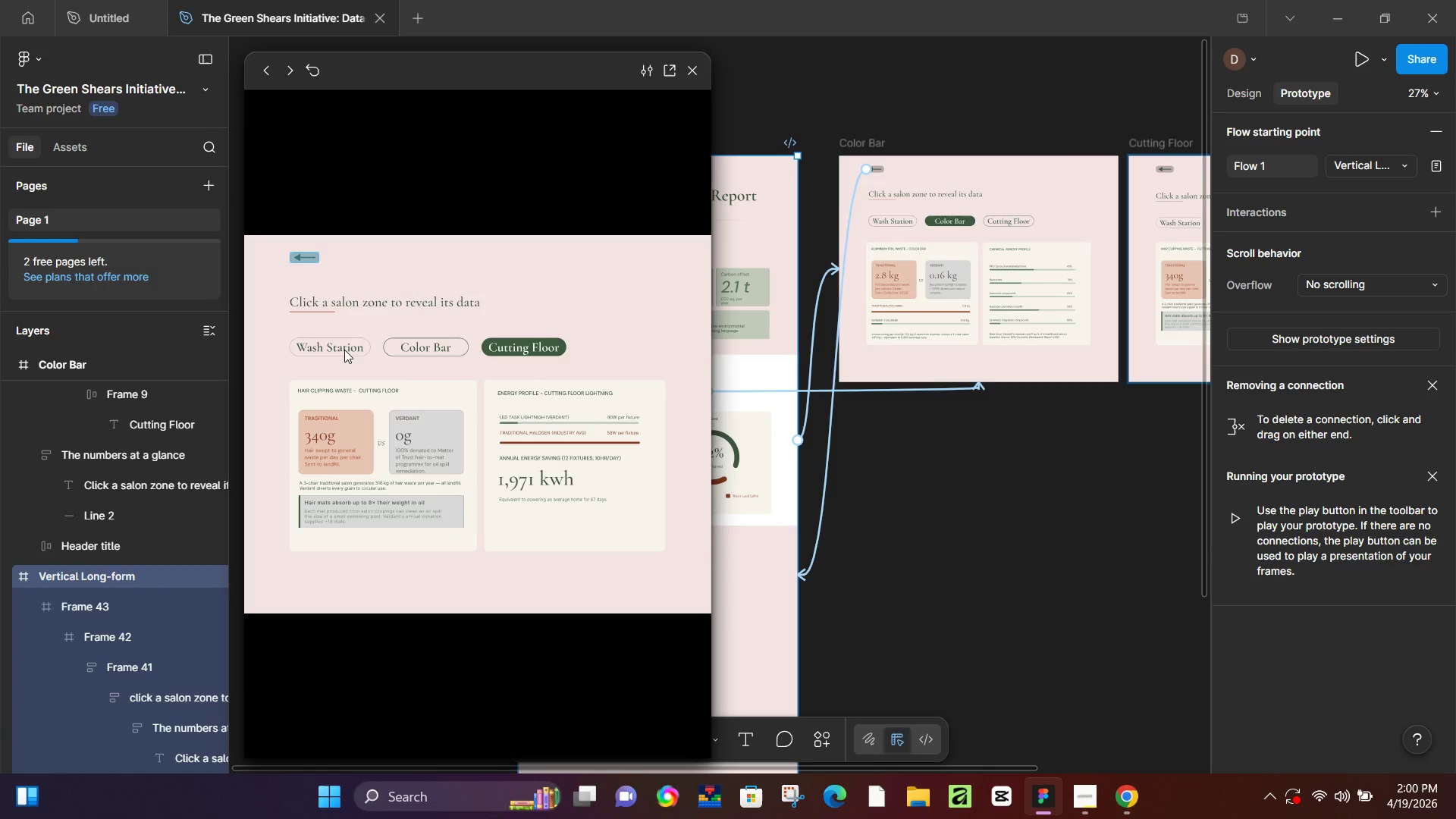 
left_click([342, 347])
 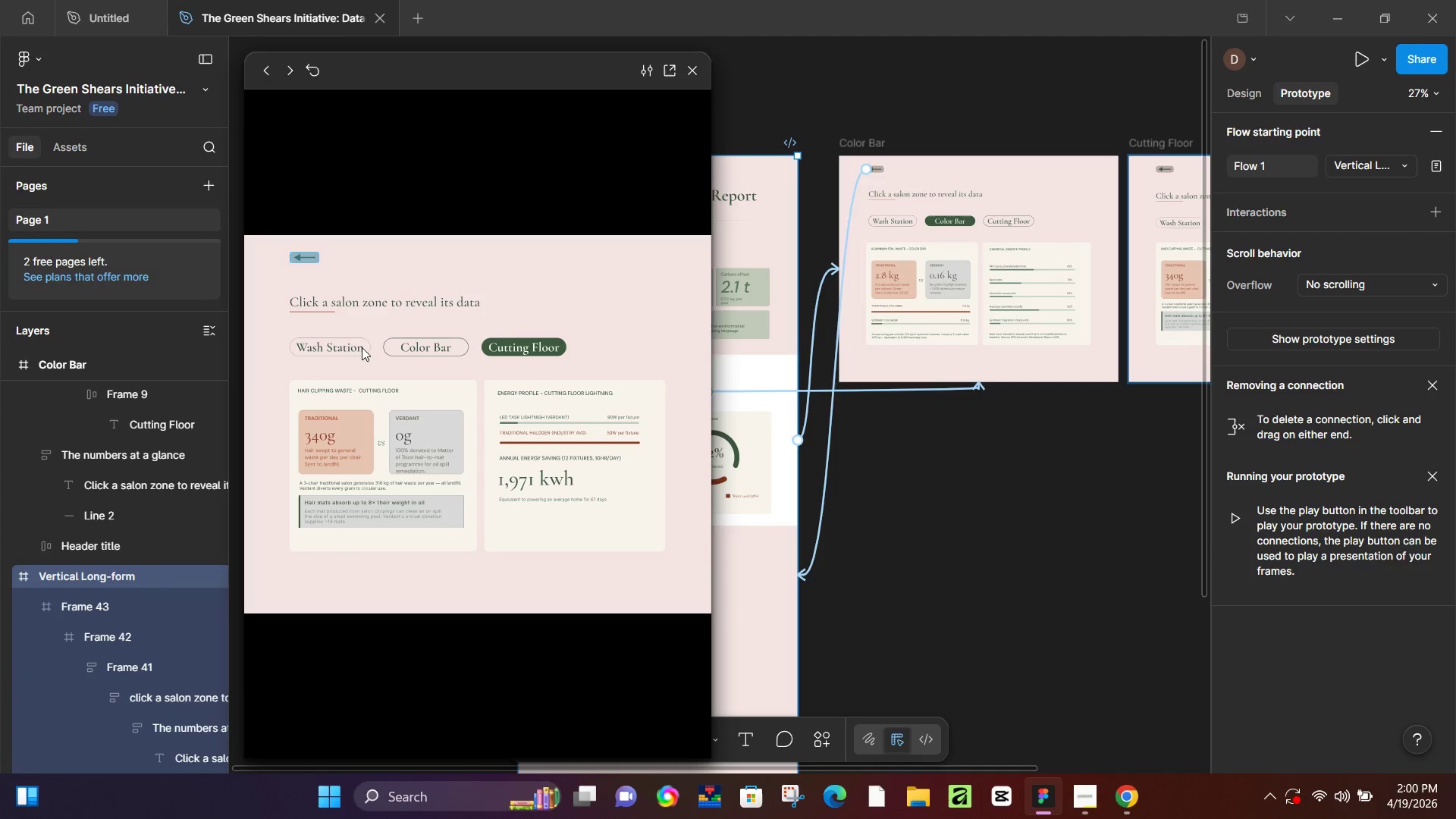 
left_click([407, 347])
 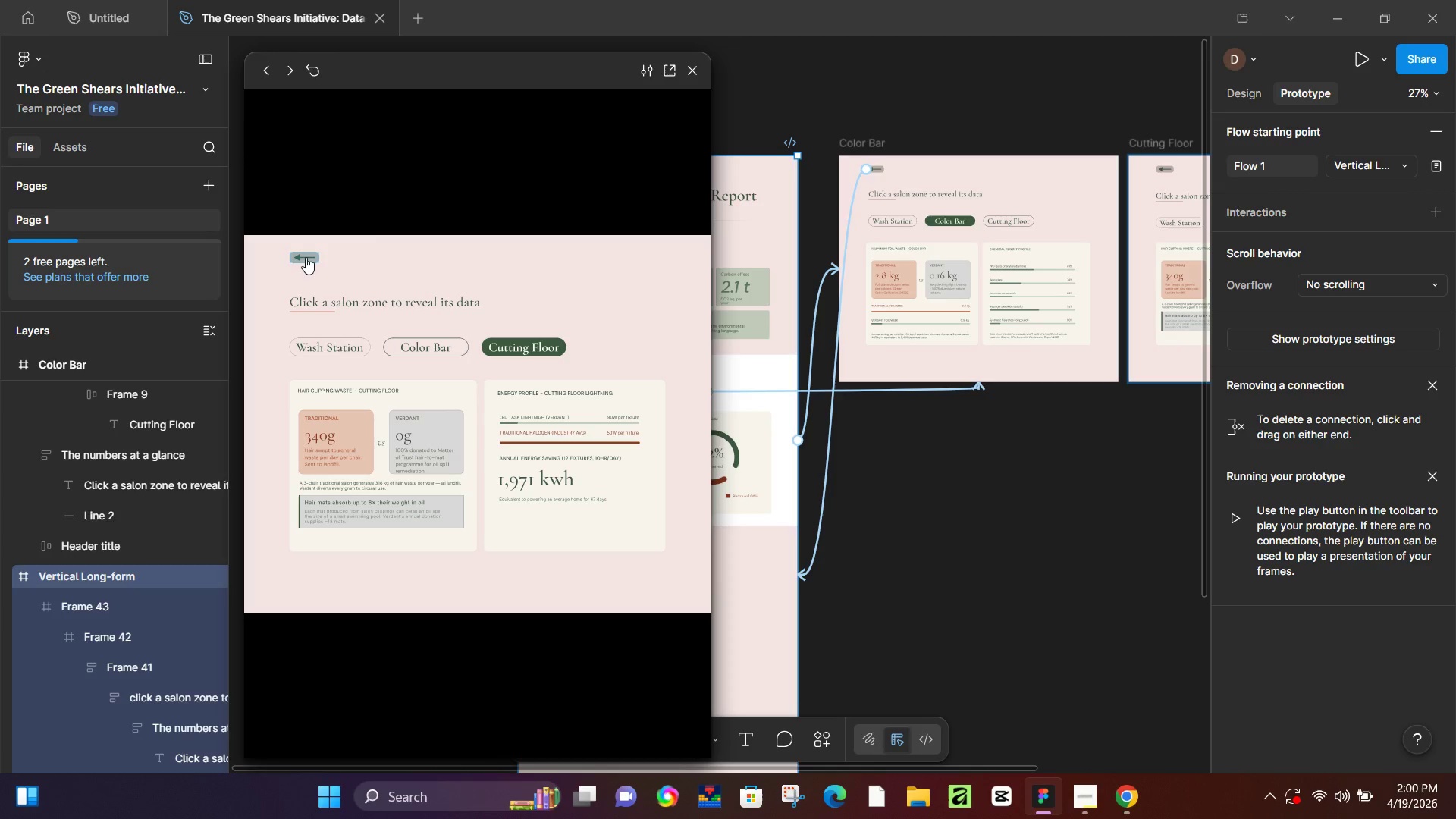 
left_click([302, 257])
 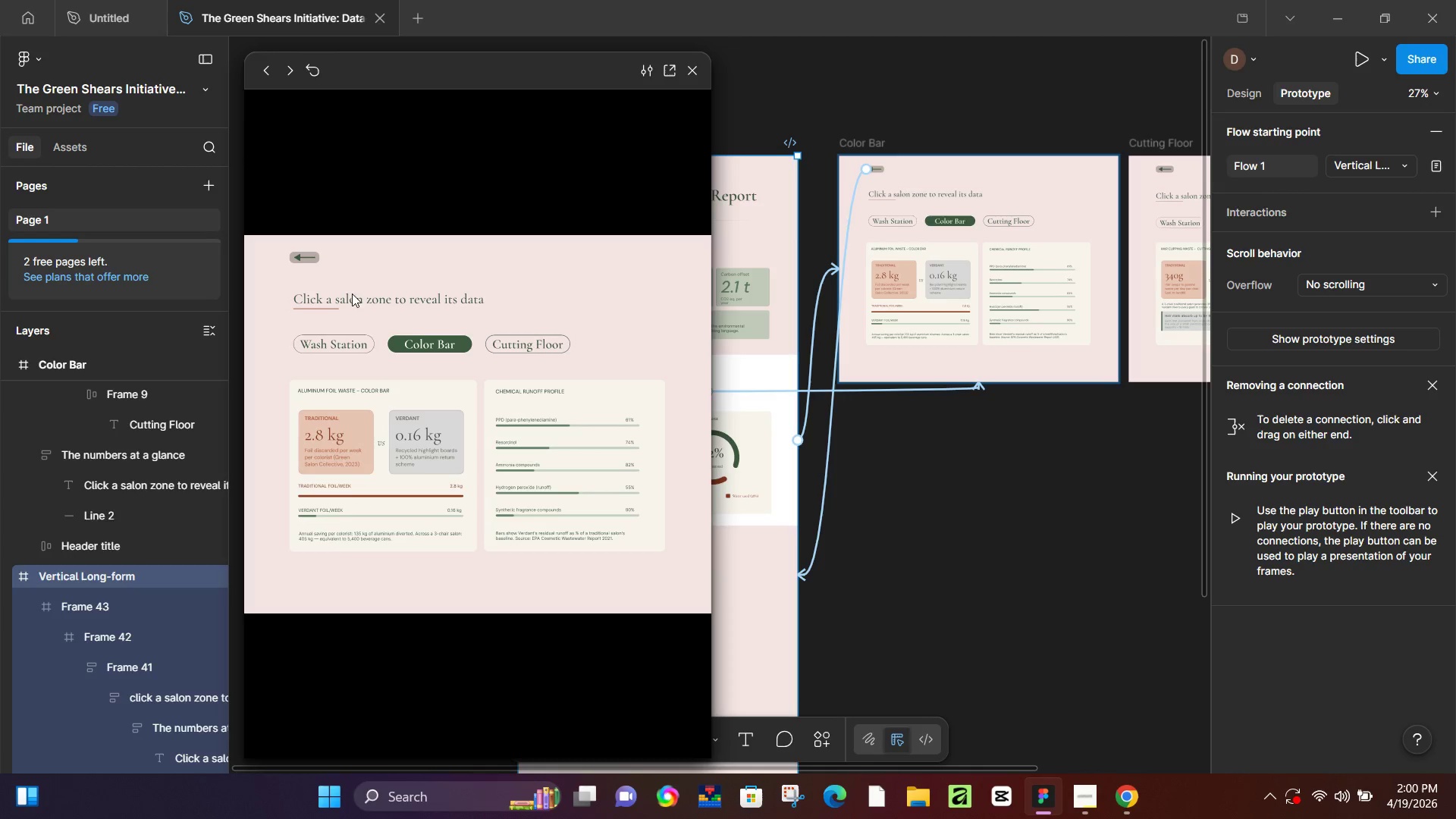 
left_click([430, 355])
 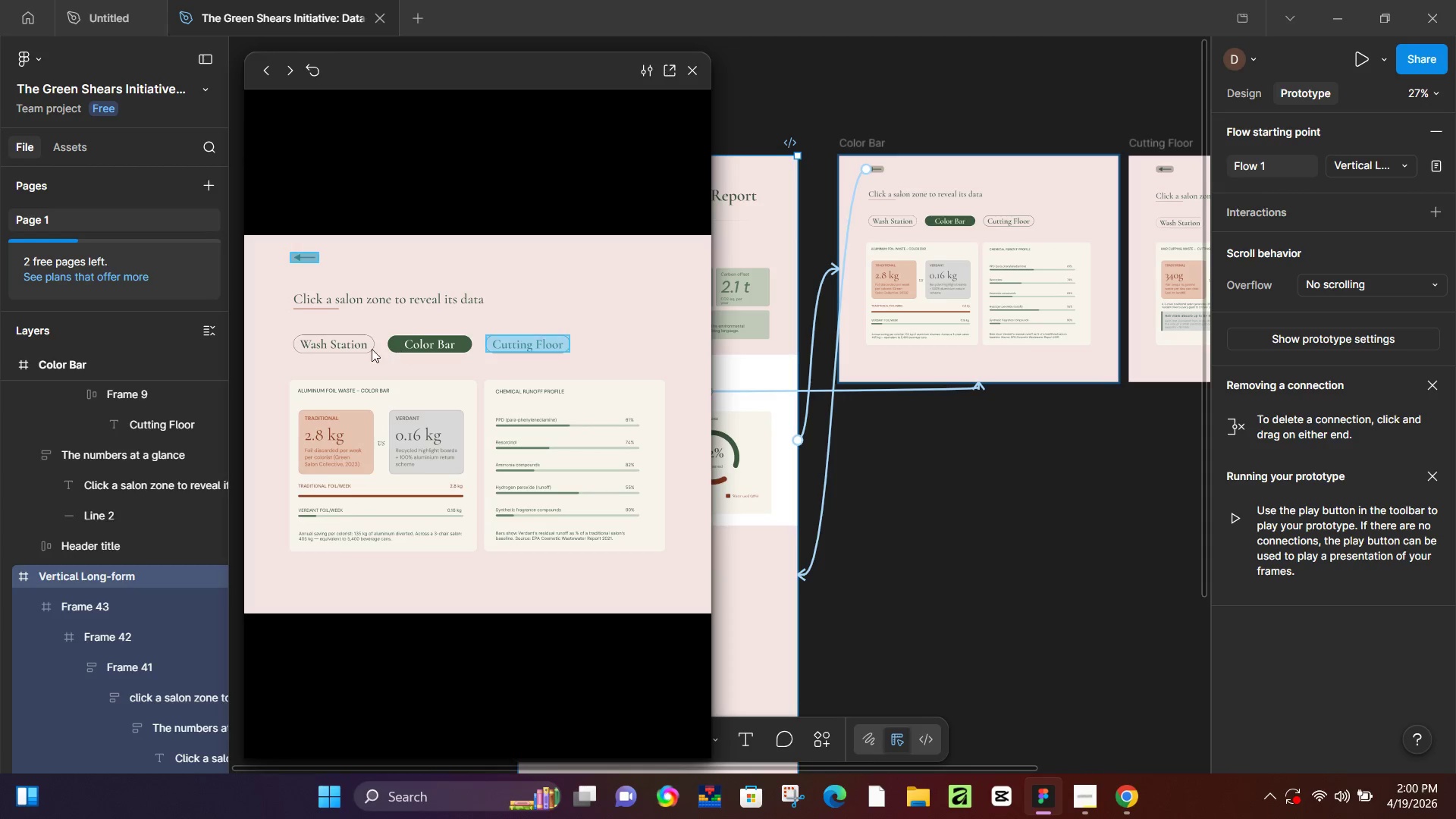 
double_click([338, 347])
 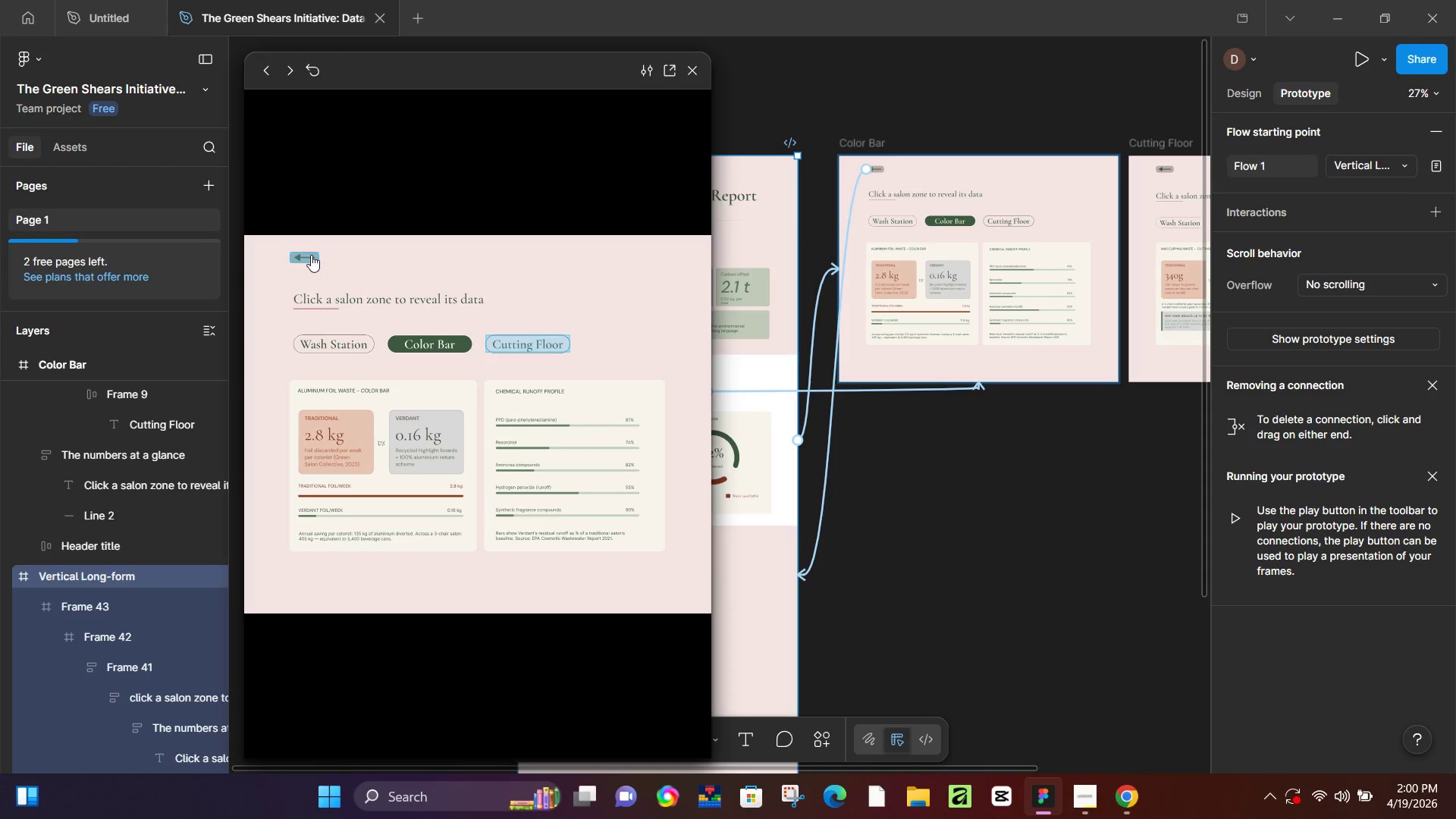 
left_click([311, 255])
 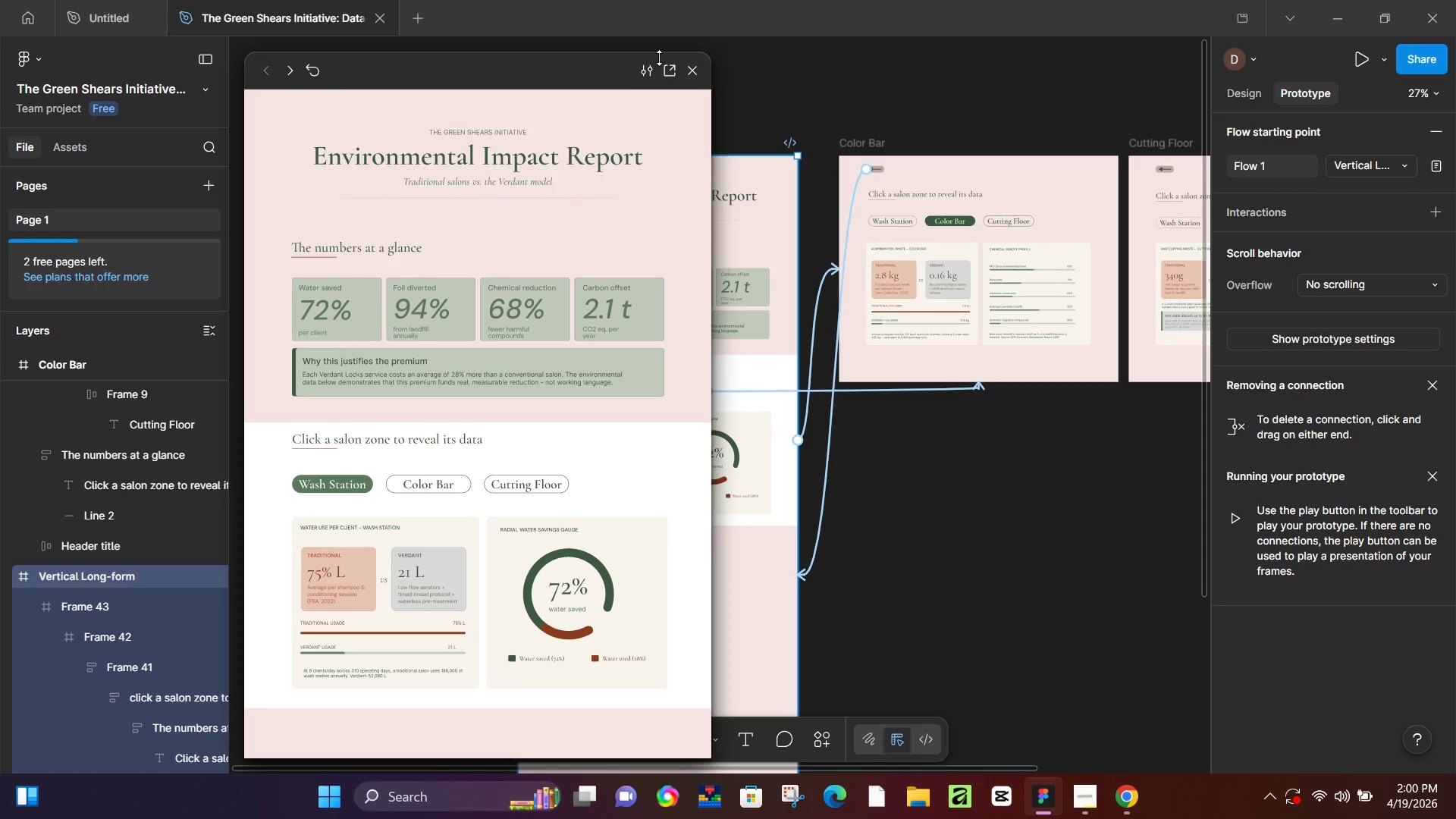 
left_click([693, 68])
 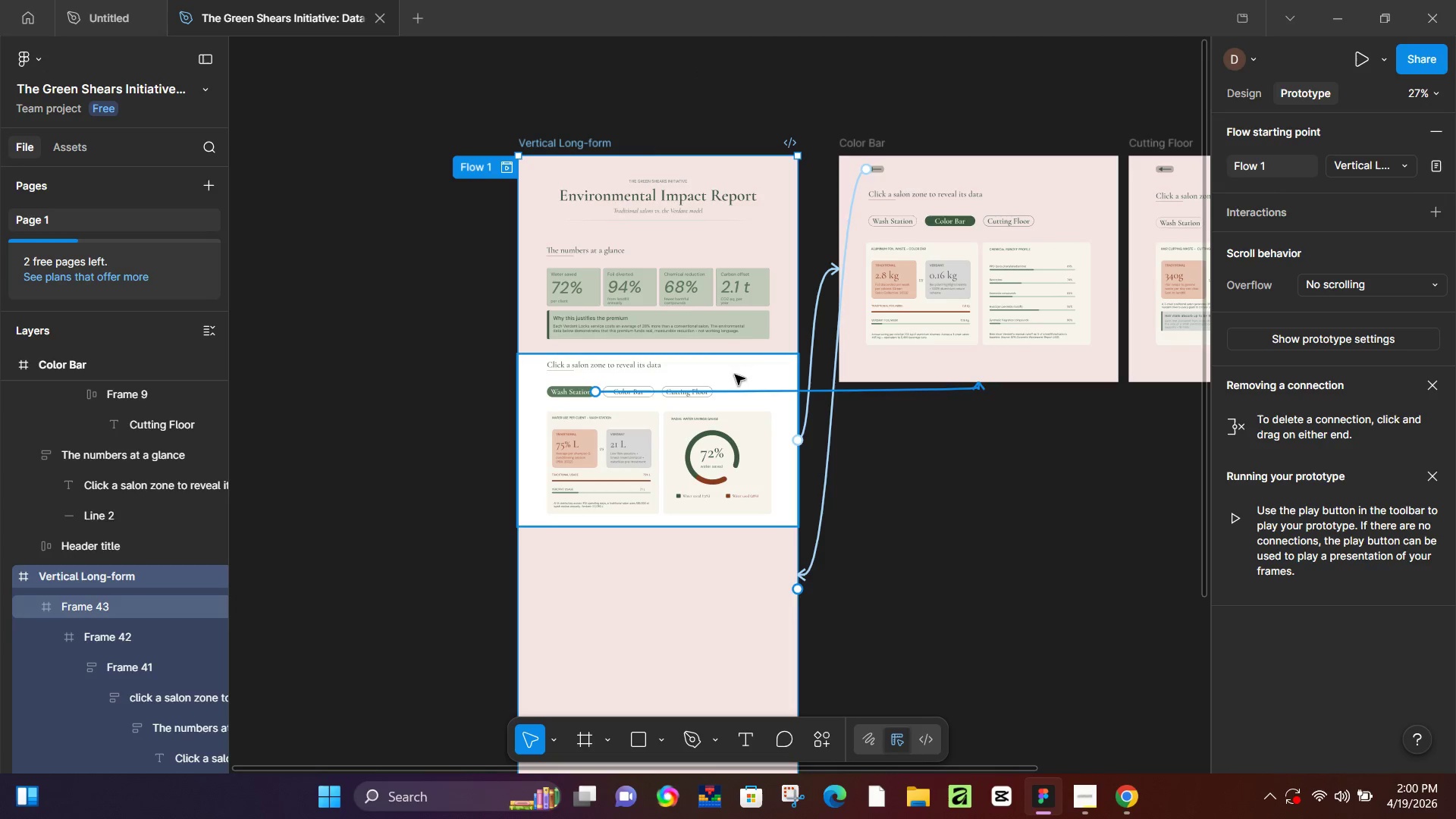 
left_click([600, 145])
 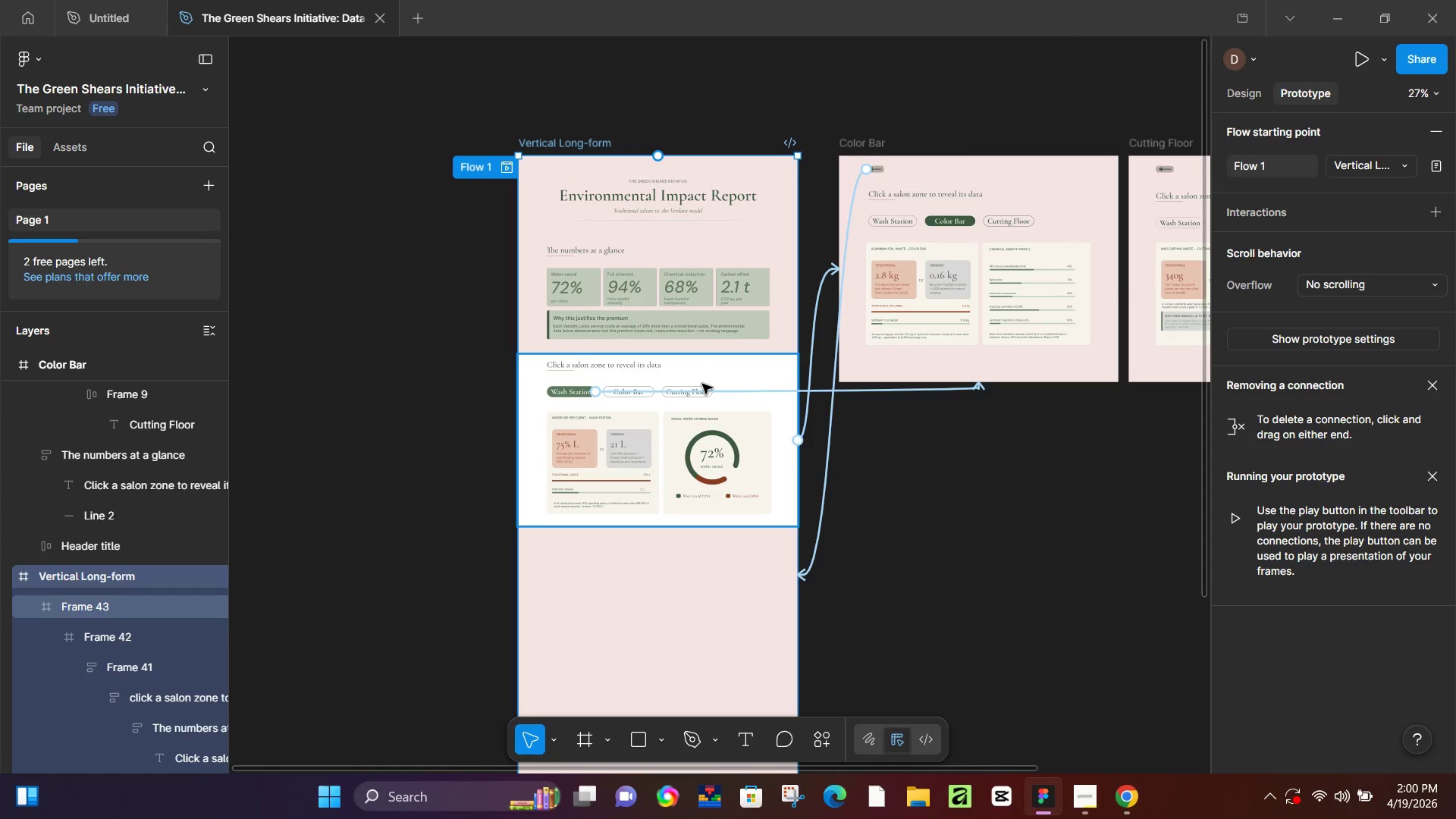 
left_click([702, 387])
 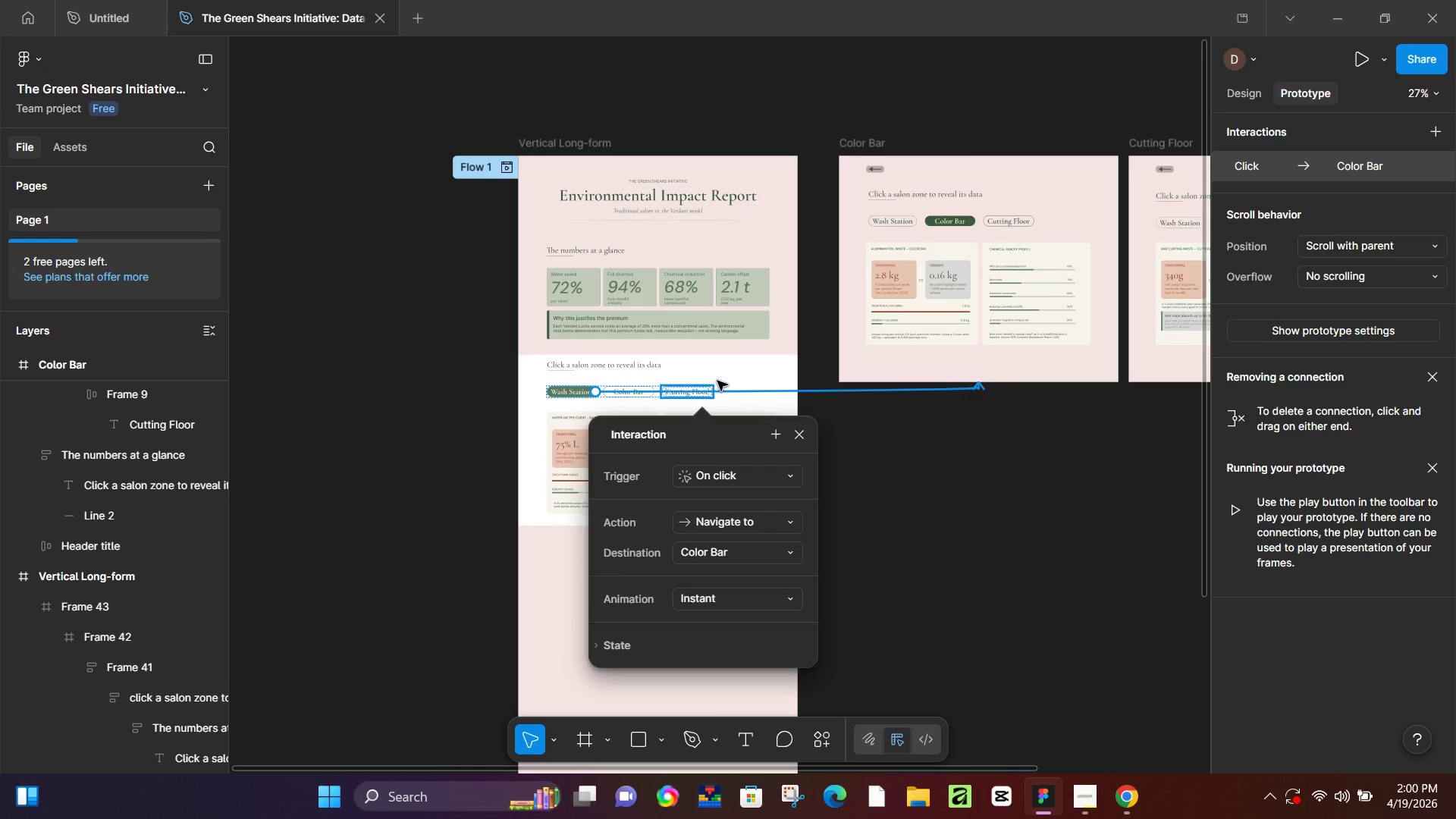 
left_click([719, 379])
 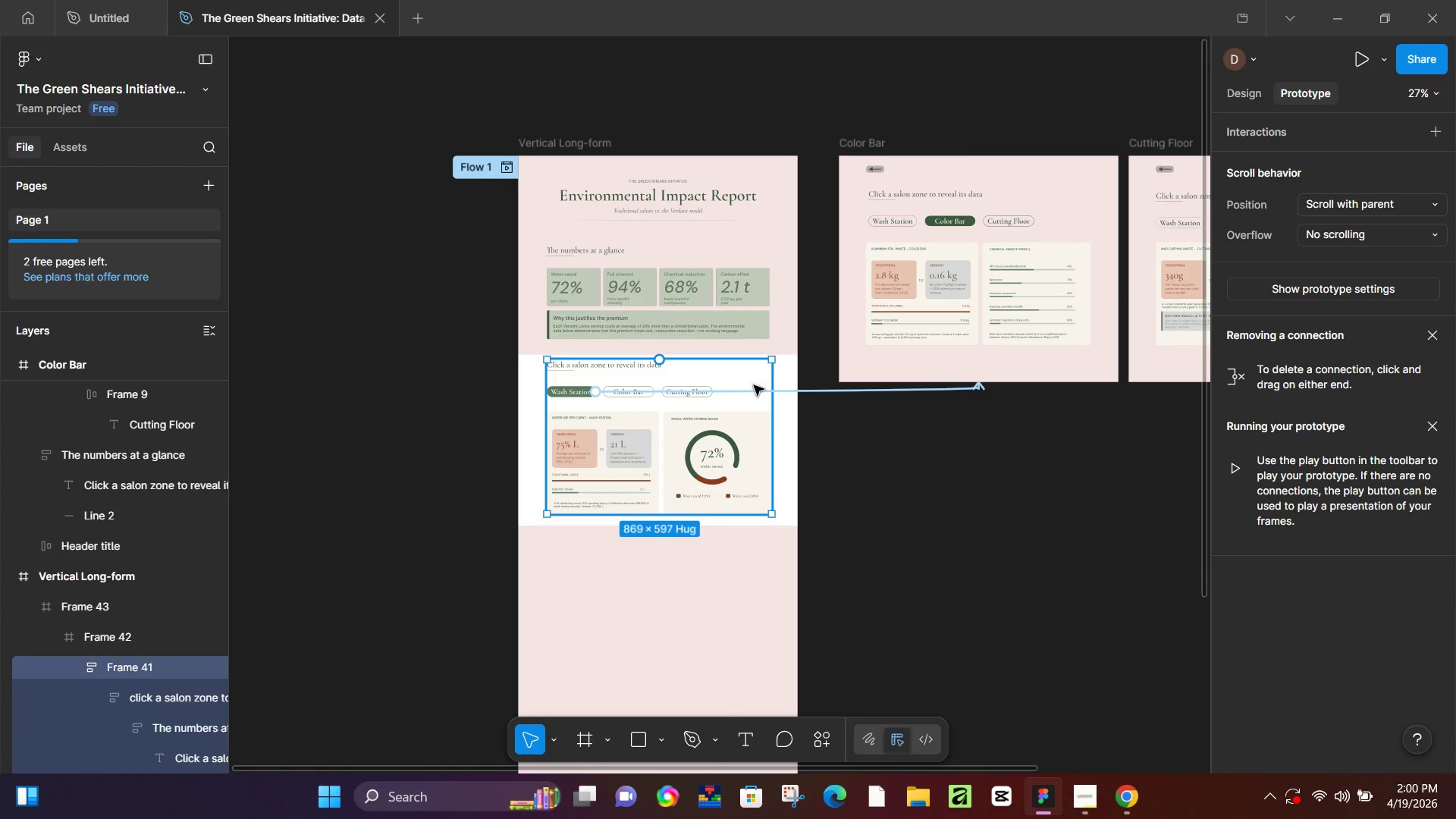 
left_click([796, 397])
 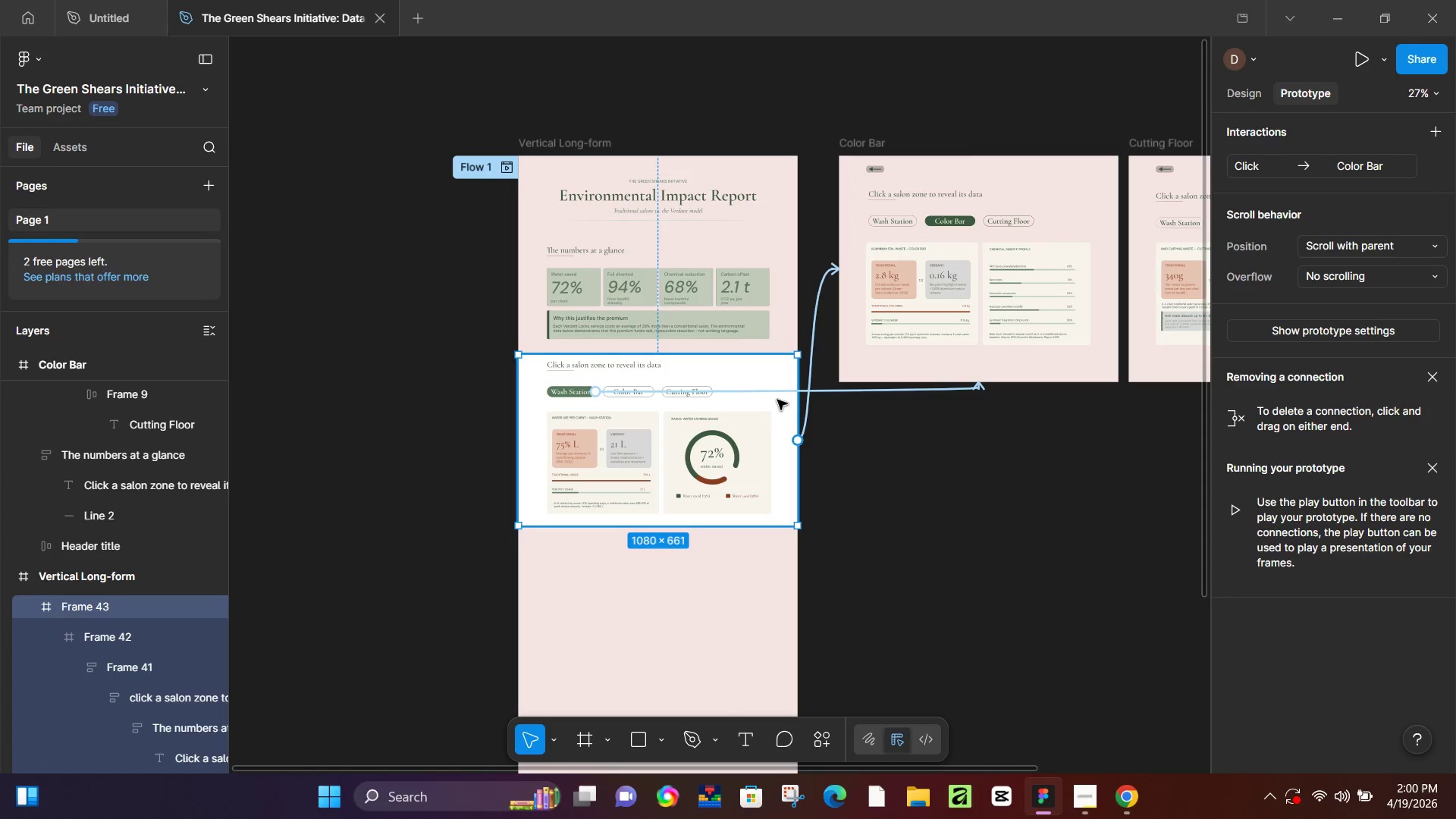 
hold_key(key=AltLeft, duration=0.44)
 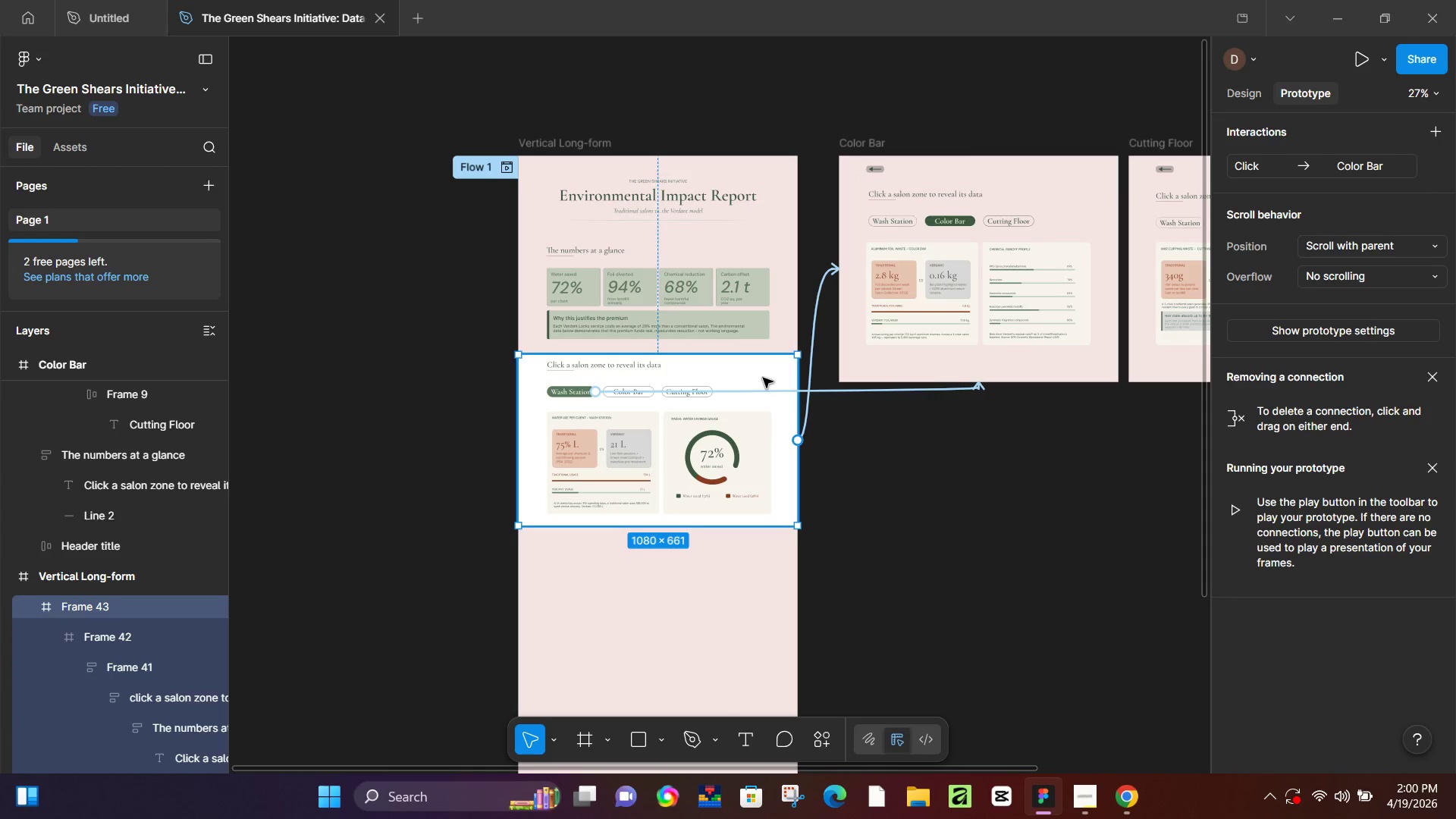 
left_click_drag(start_coordinate=[763, 378], to_coordinate=[1076, 463])
 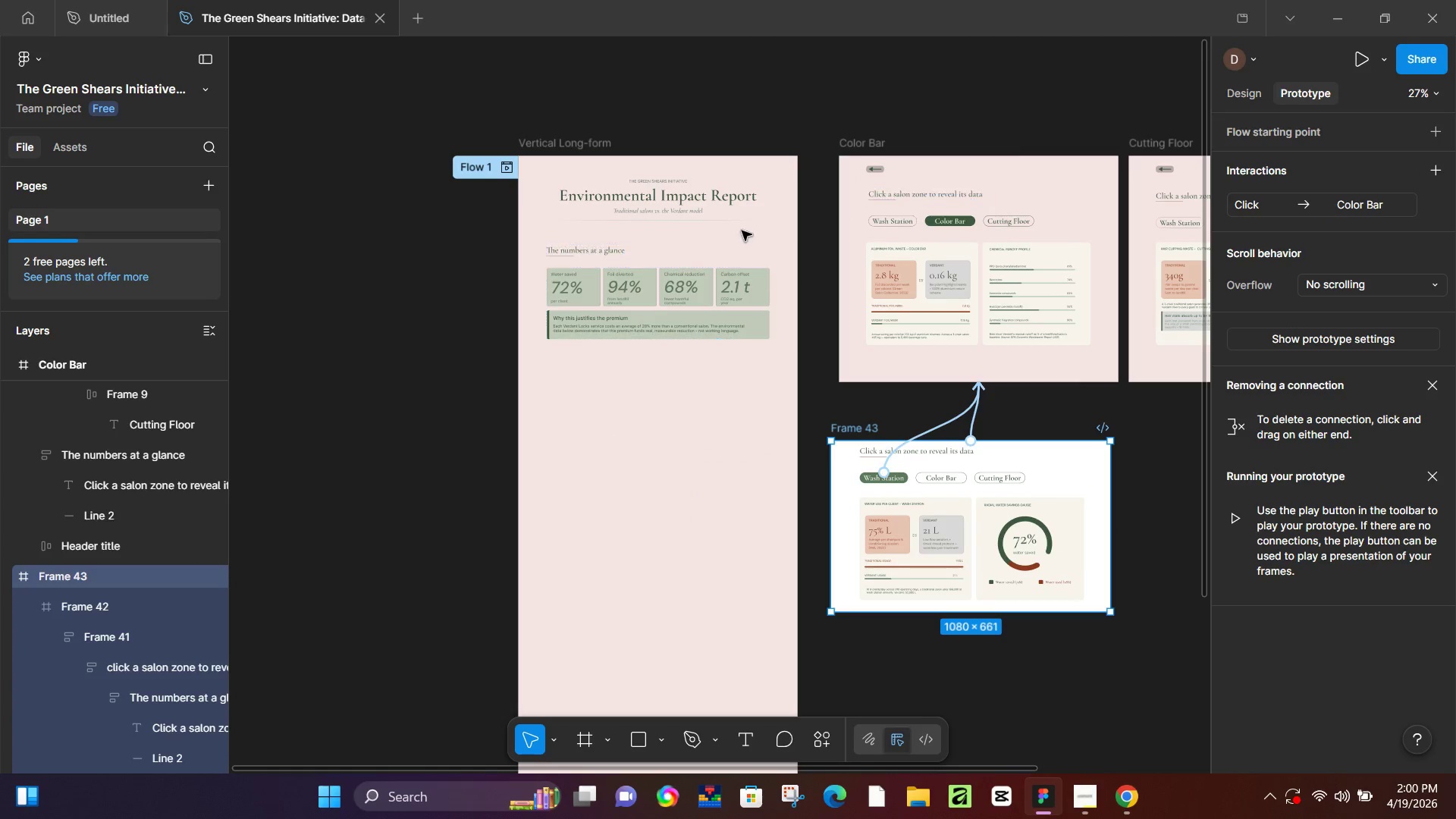 
left_click([742, 231])
 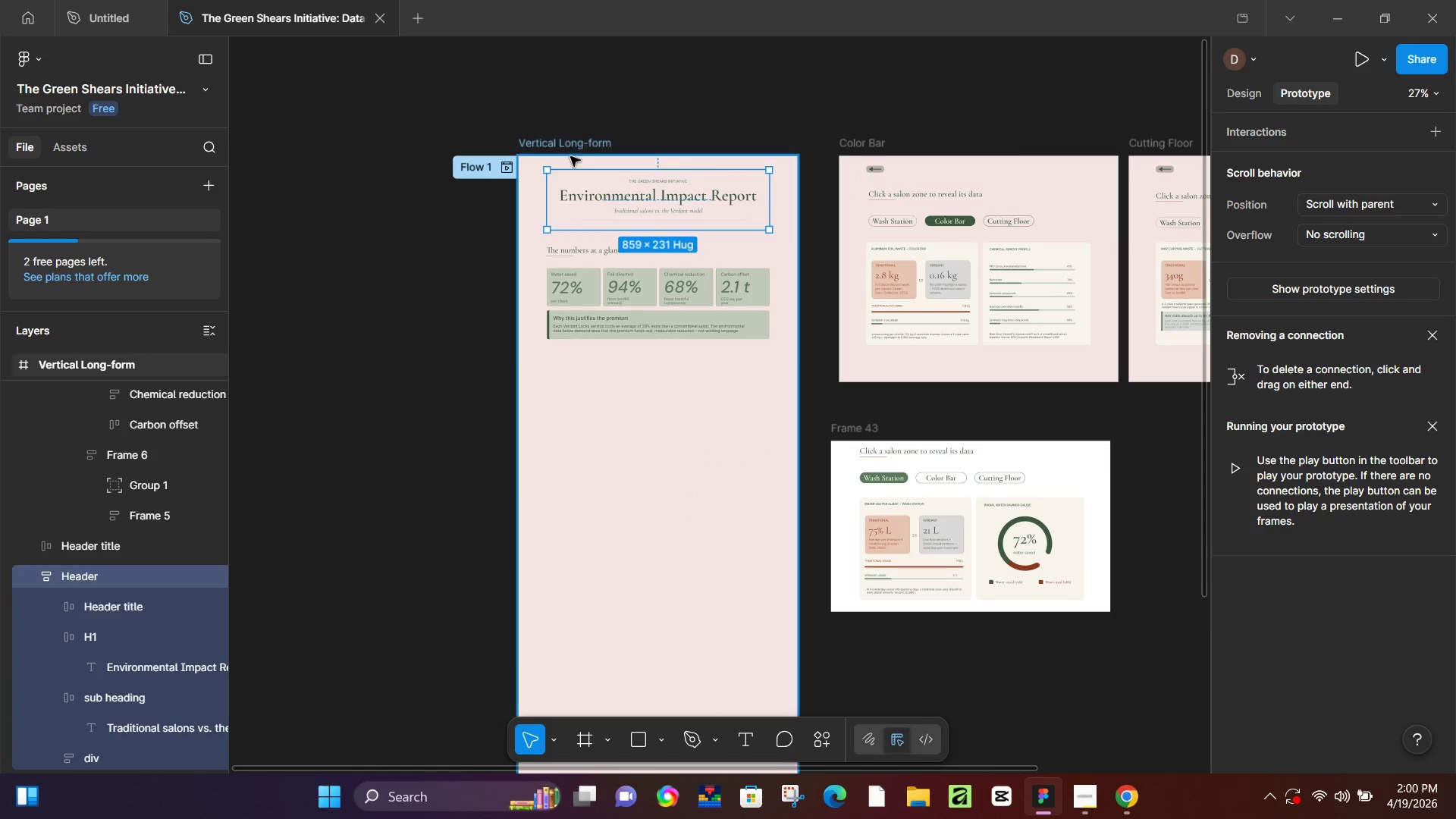 
left_click([568, 155])
 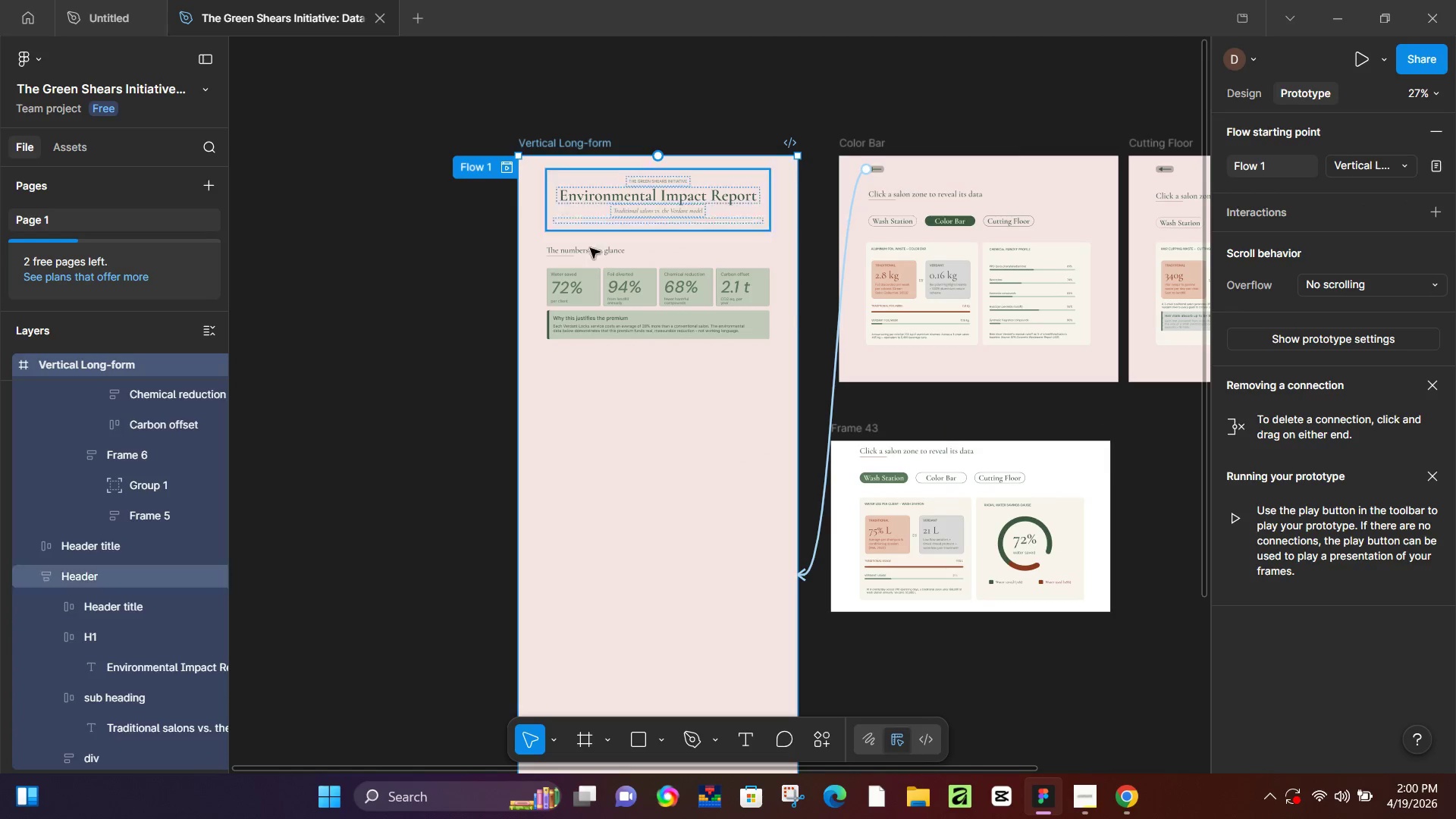 
hold_key(key=ControlLeft, duration=0.33)
scroll: coordinate [626, 362], scroll_direction: down, amount: 12.0
 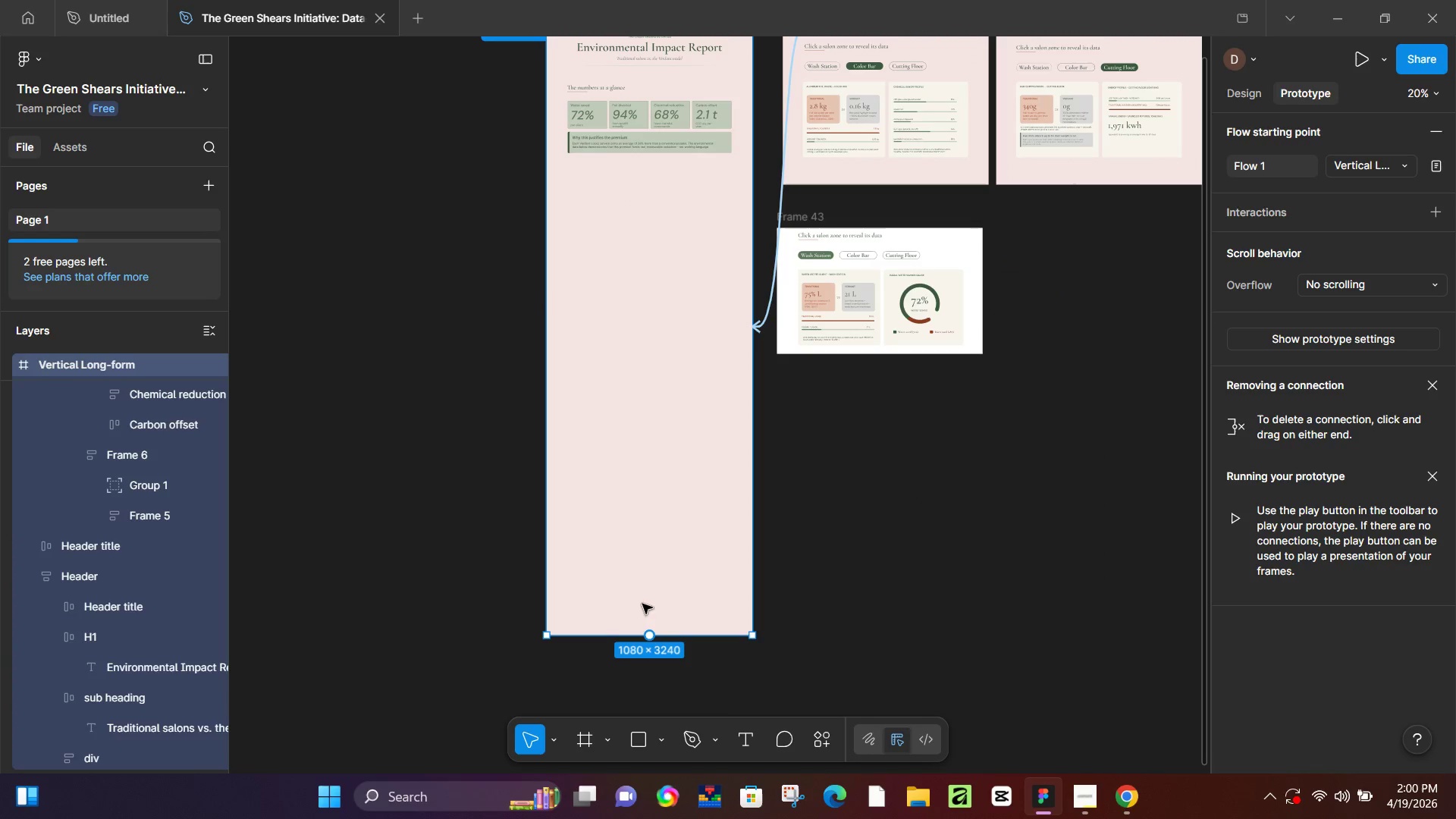 
scroll: coordinate [644, 543], scroll_direction: up, amount: 4.0
 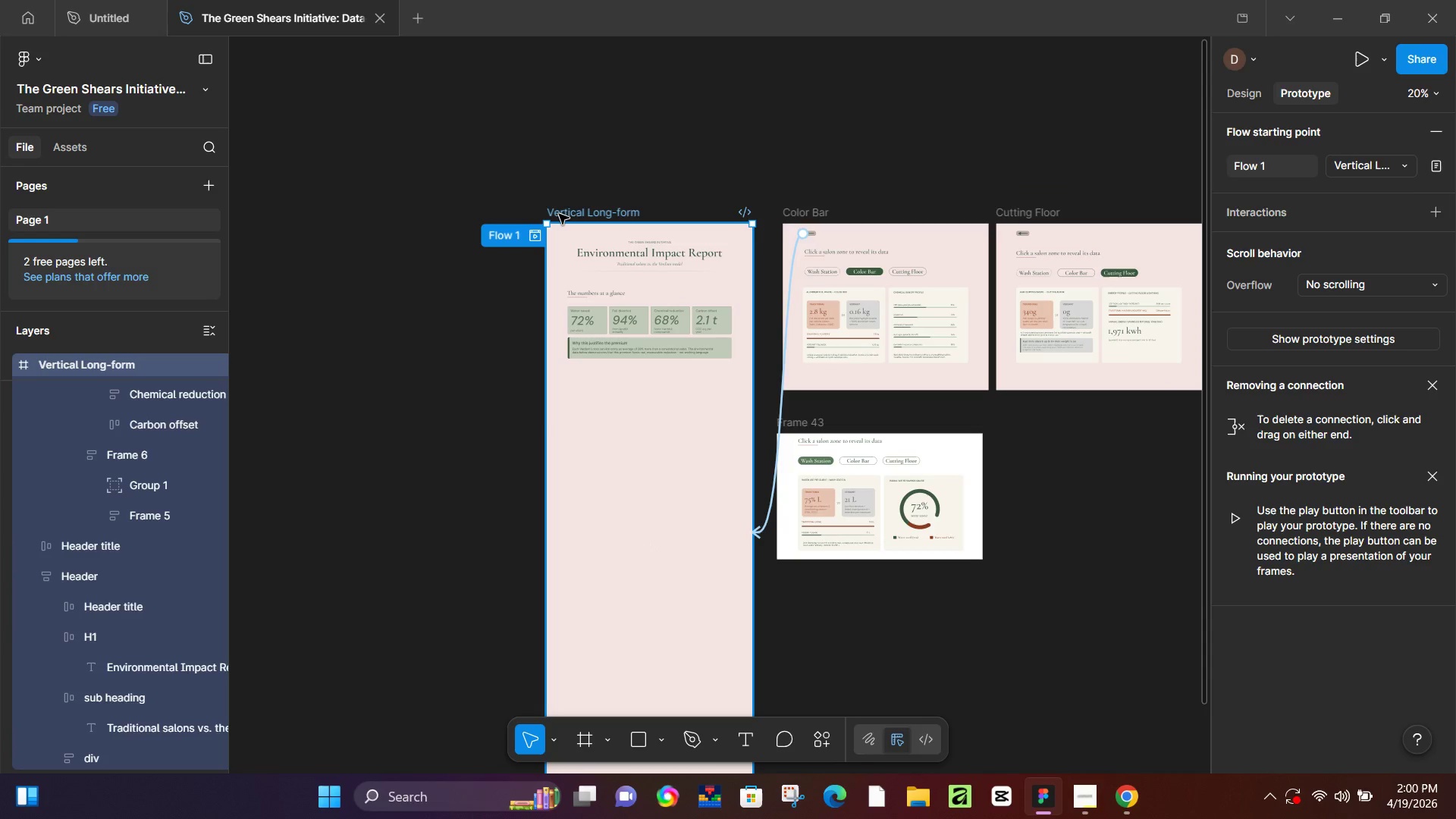 
type(rf)
 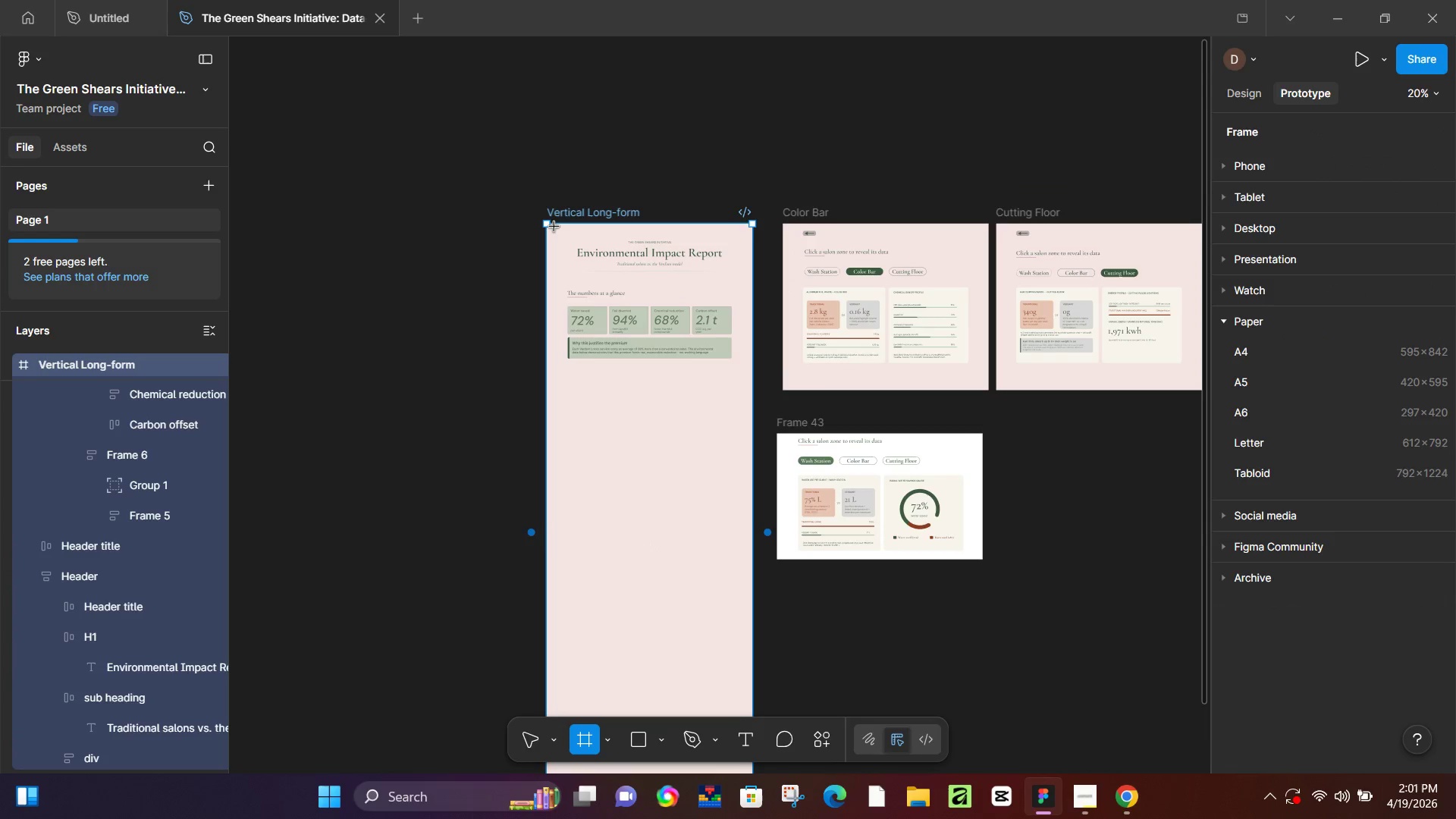 
hold_key(key=ControlLeft, duration=0.33)
scroll: coordinate [554, 231], scroll_direction: up, amount: 6.0
 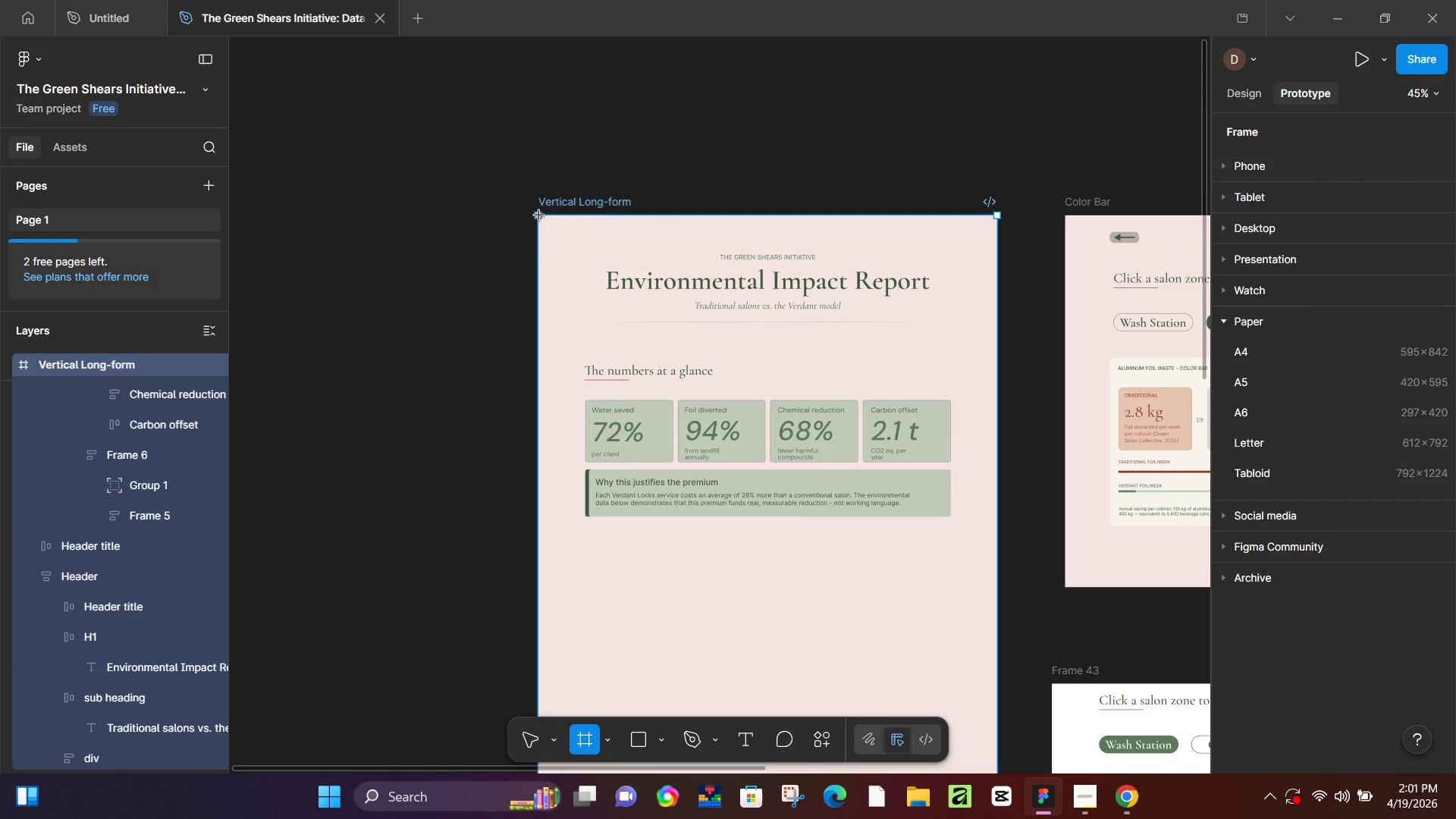 
left_click_drag(start_coordinate=[539, 215], to_coordinate=[996, 545])
 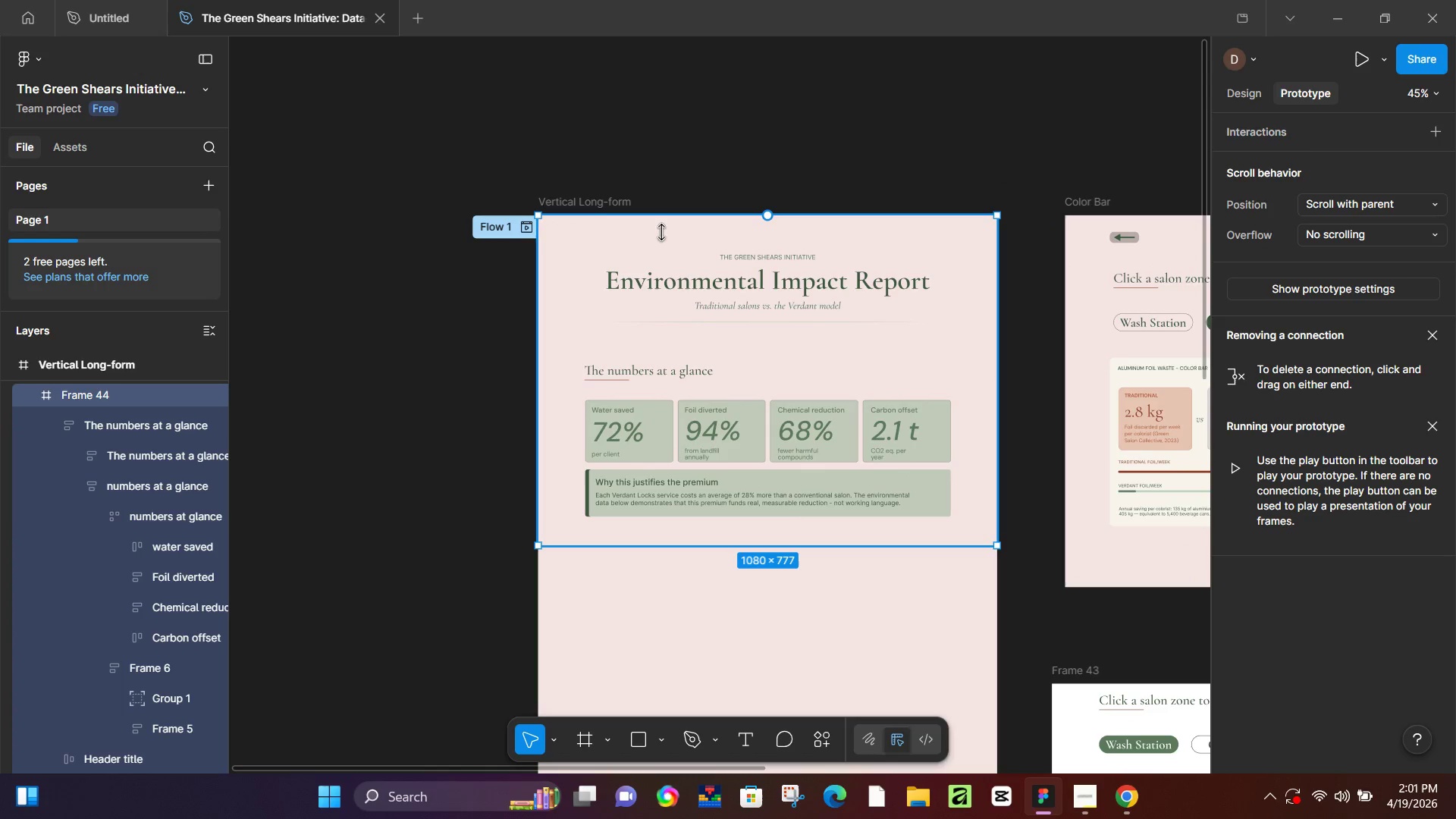 
left_click_drag(start_coordinate=[617, 235], to_coordinate=[286, 333])
 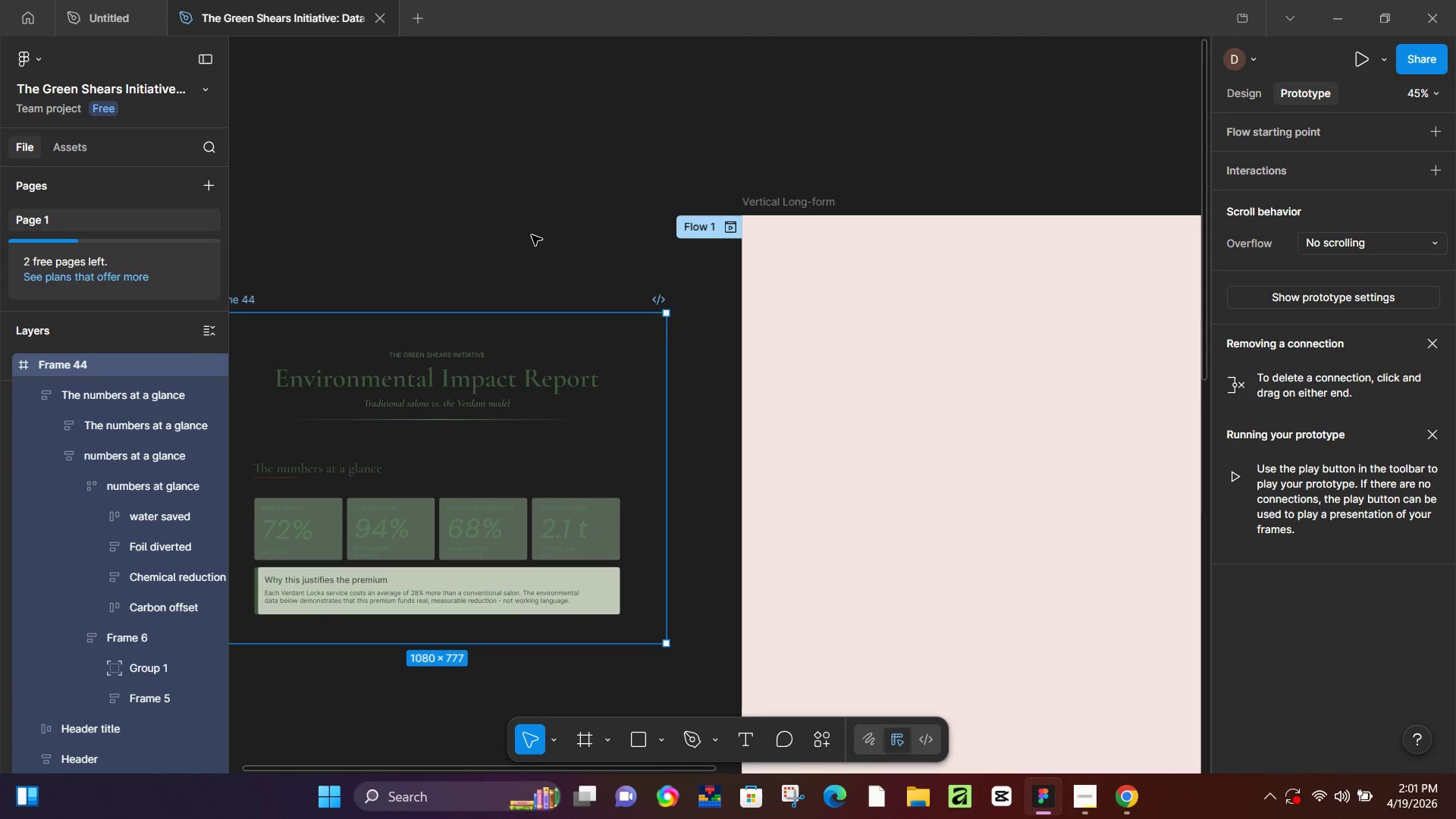 
hold_key(key=ControlLeft, duration=0.31)
scroll: coordinate [568, 212], scroll_direction: down, amount: 5.0
 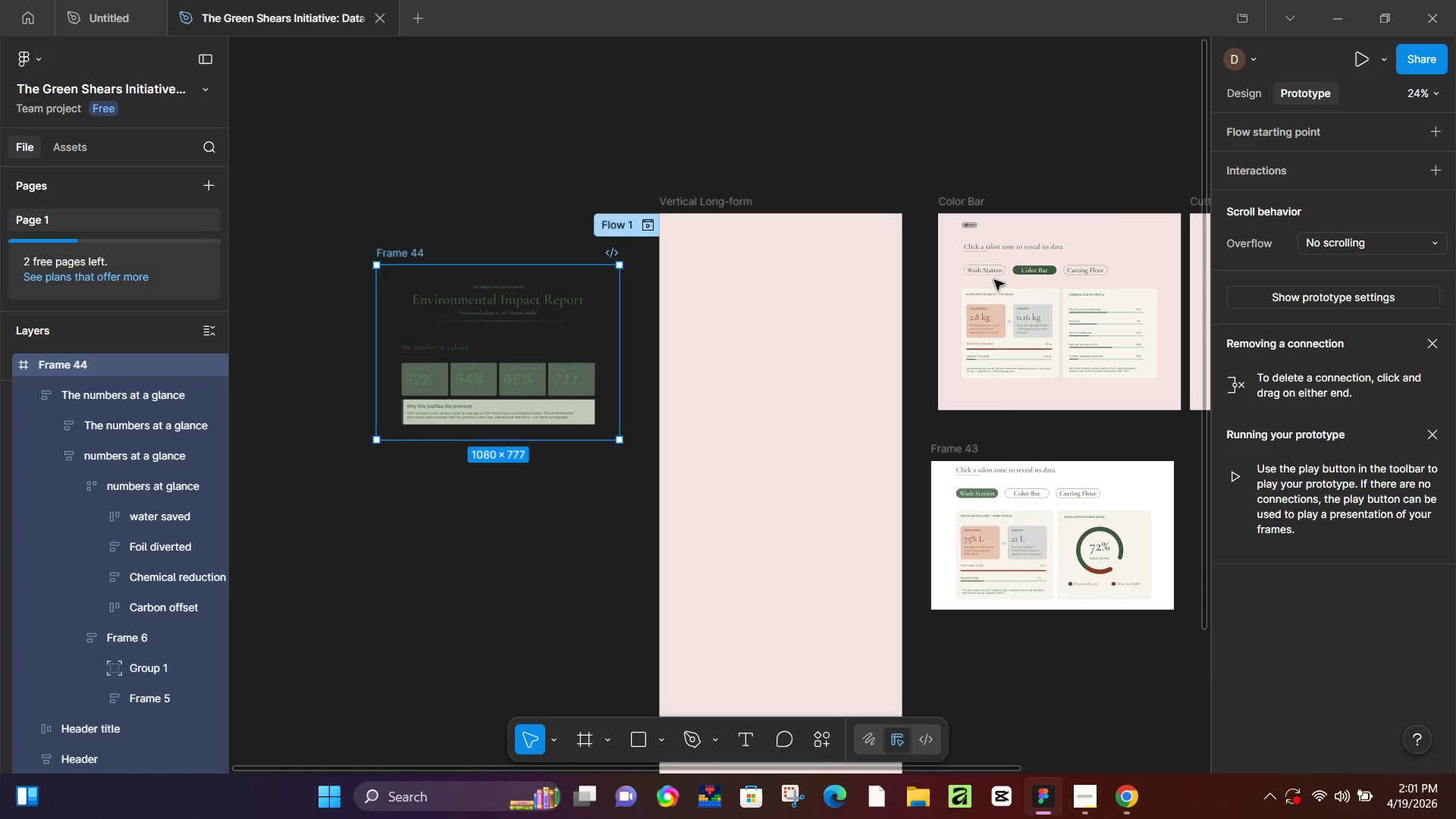 
double_click([995, 271])
 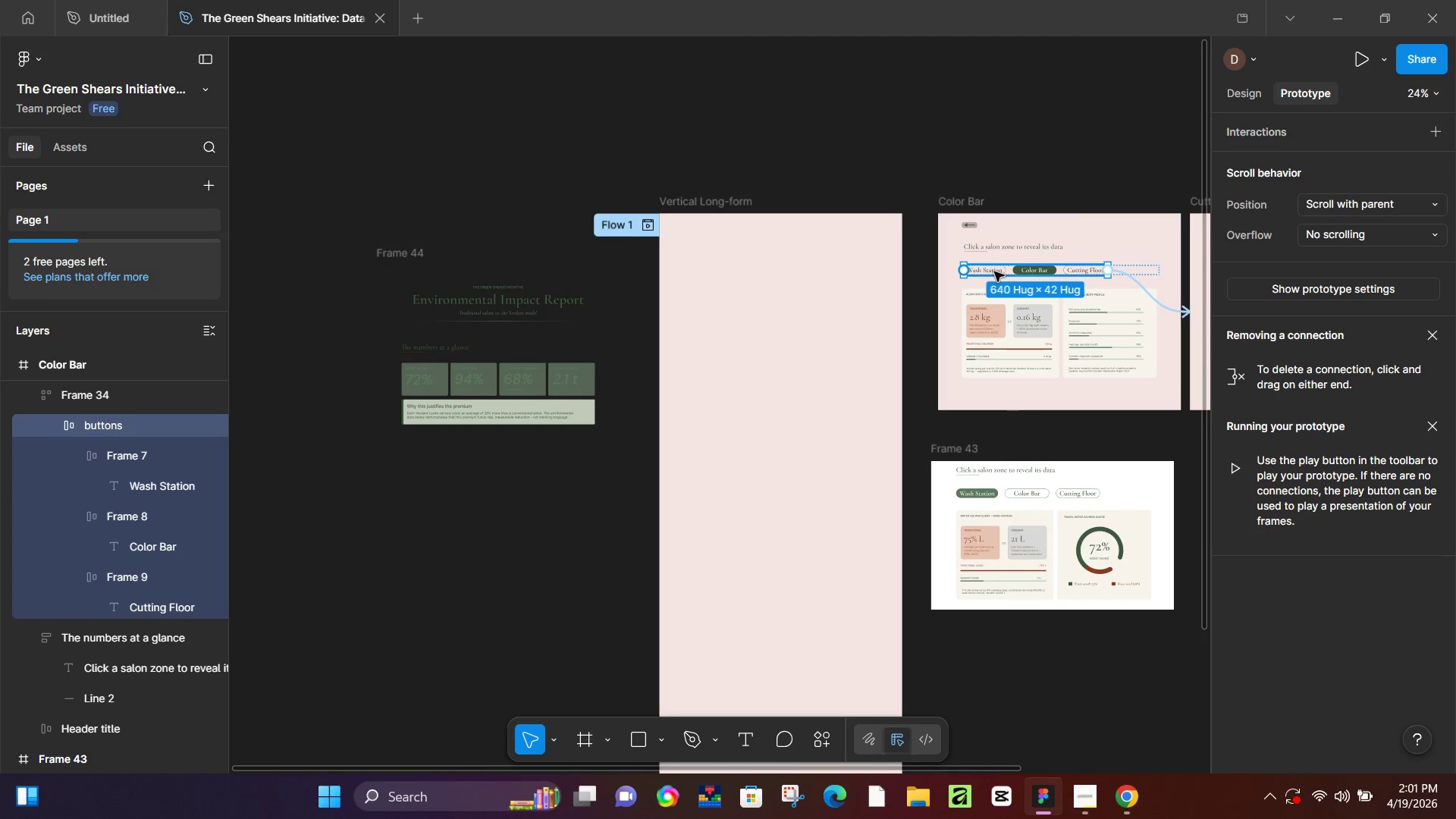 
double_click([994, 271])
 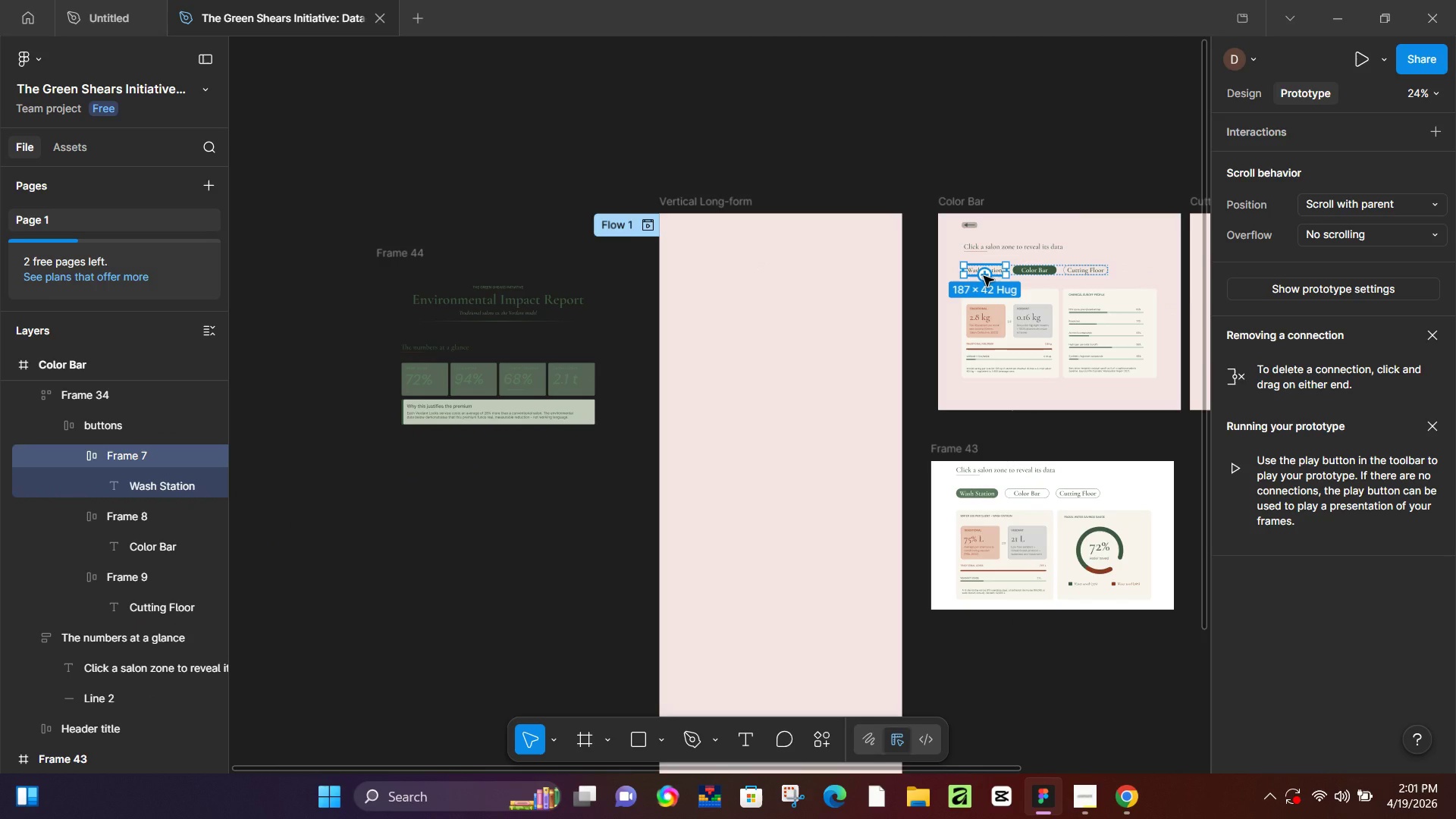 
wait(5.14)
 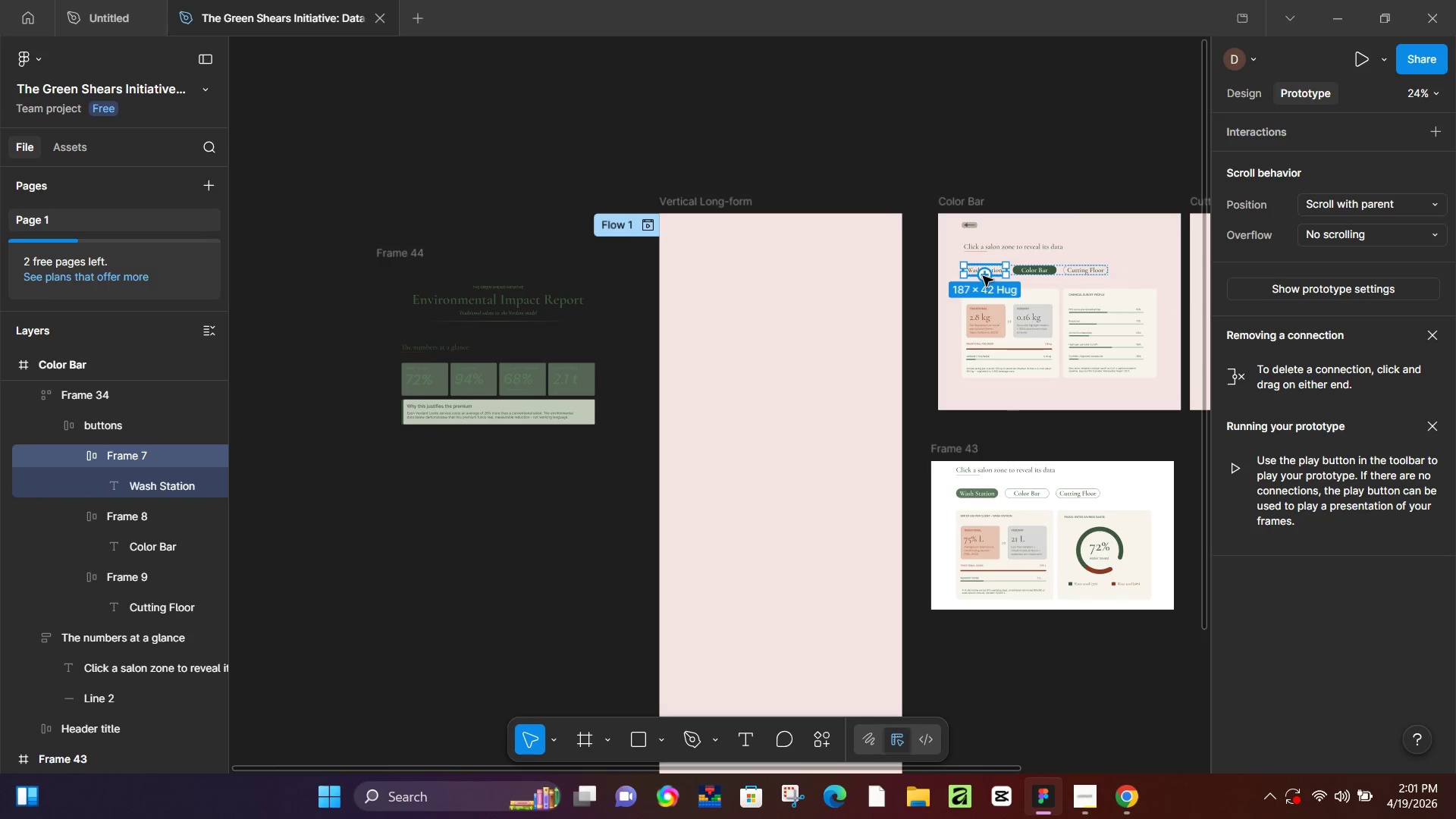 
left_click_drag(start_coordinate=[984, 276], to_coordinate=[441, 281])
 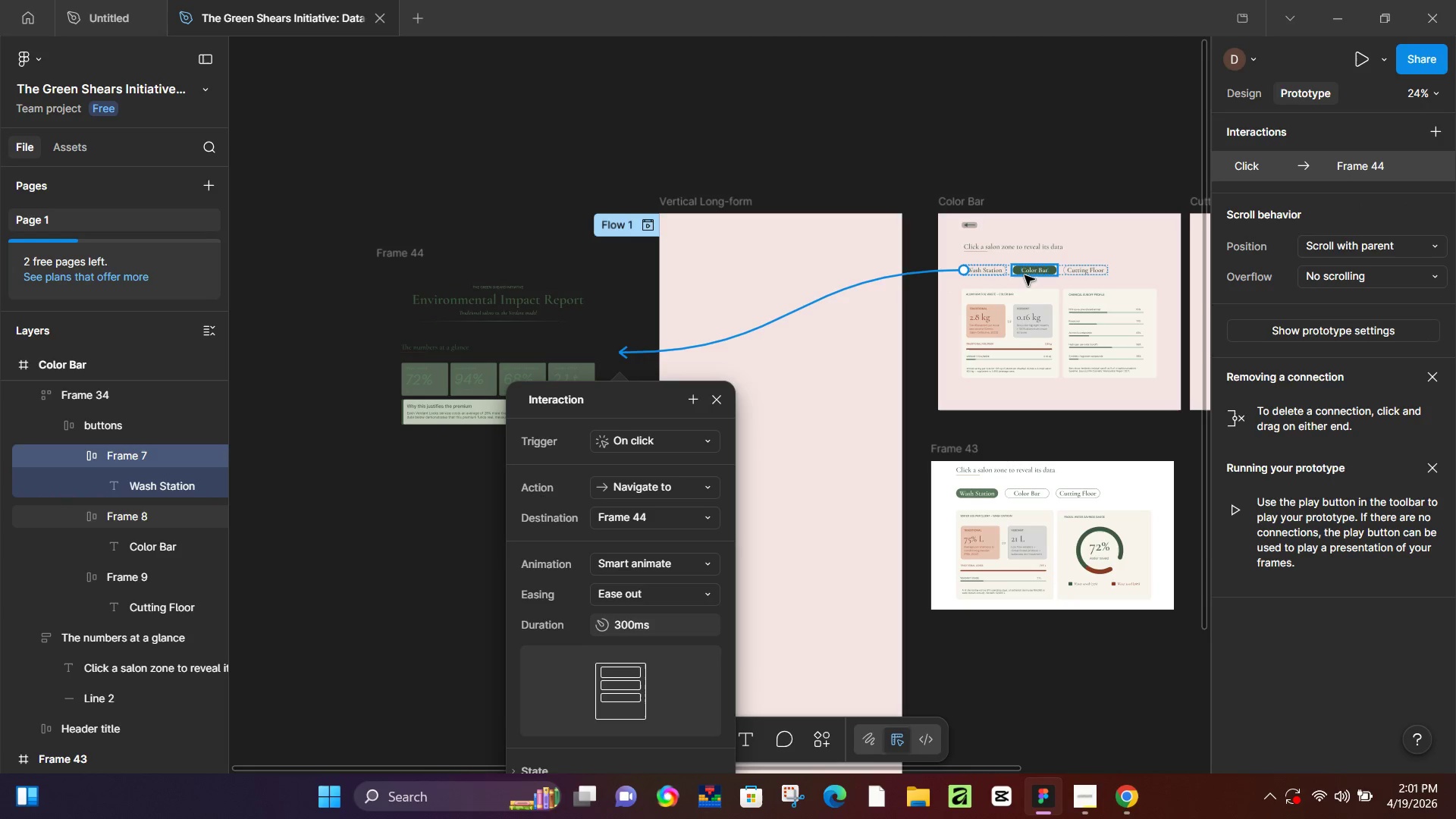 
left_click([1085, 271])
 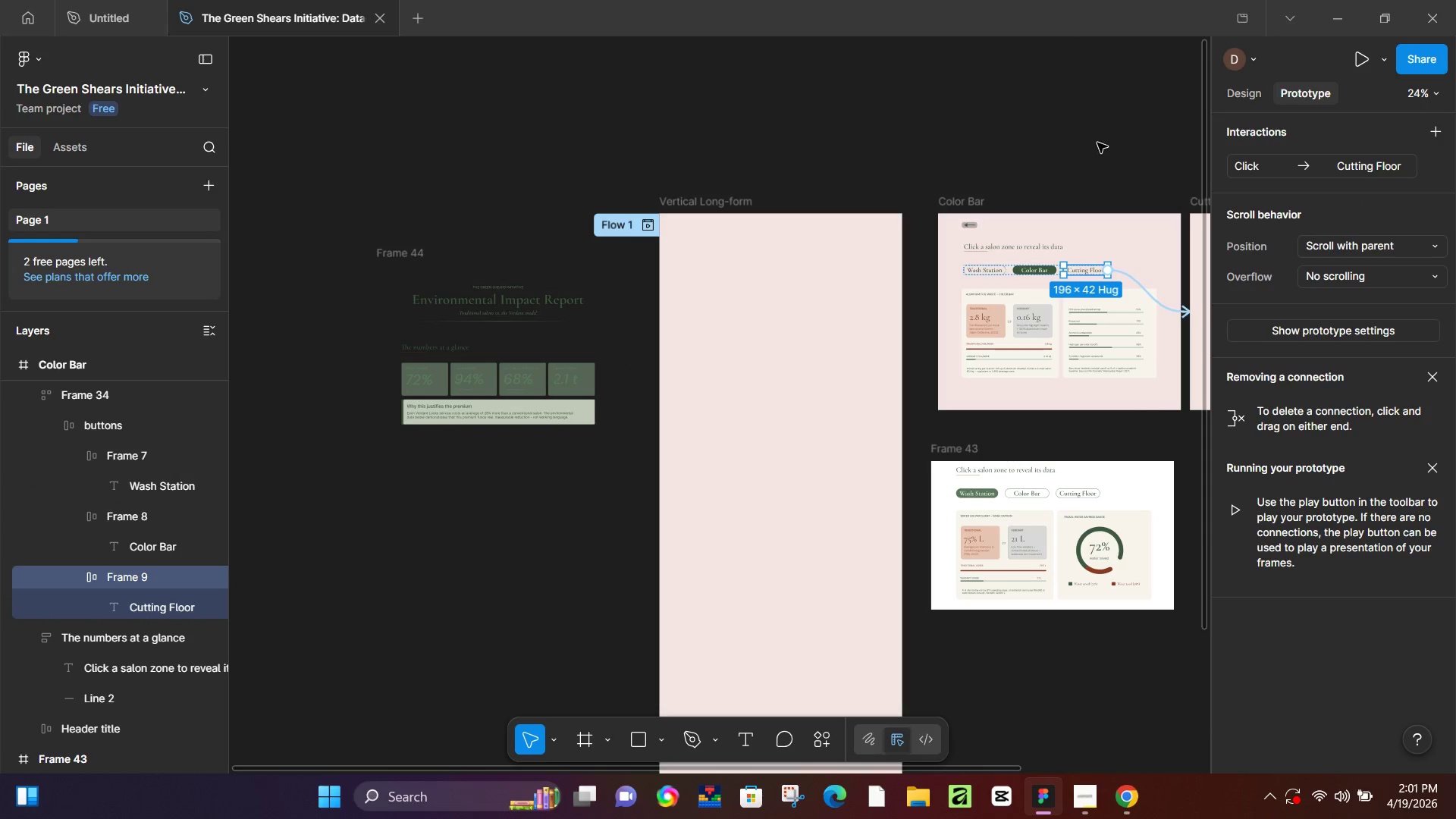 
hold_key(key=Space, duration=0.5)
 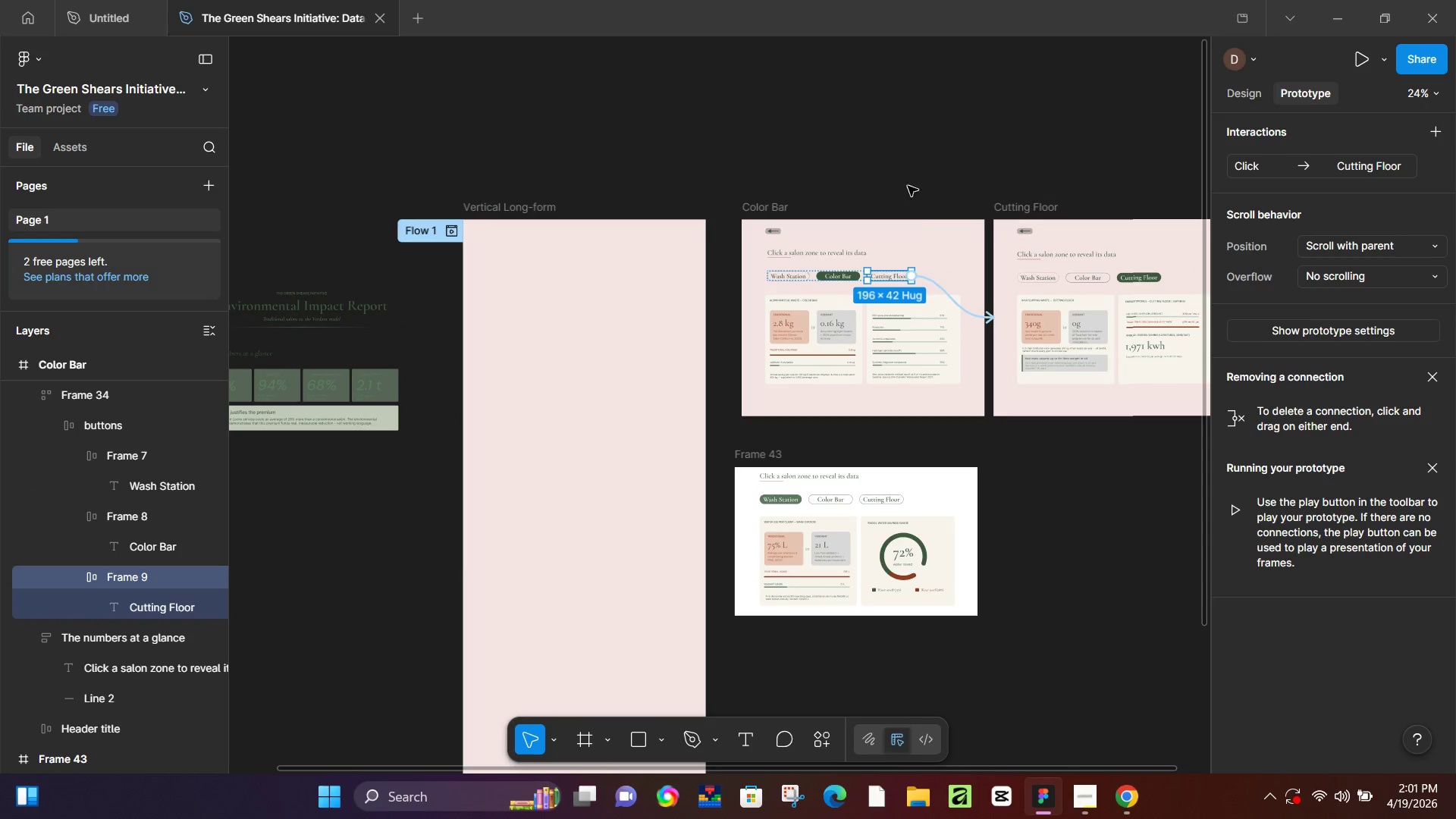 
left_click_drag(start_coordinate=[1104, 143], to_coordinate=[908, 149])
 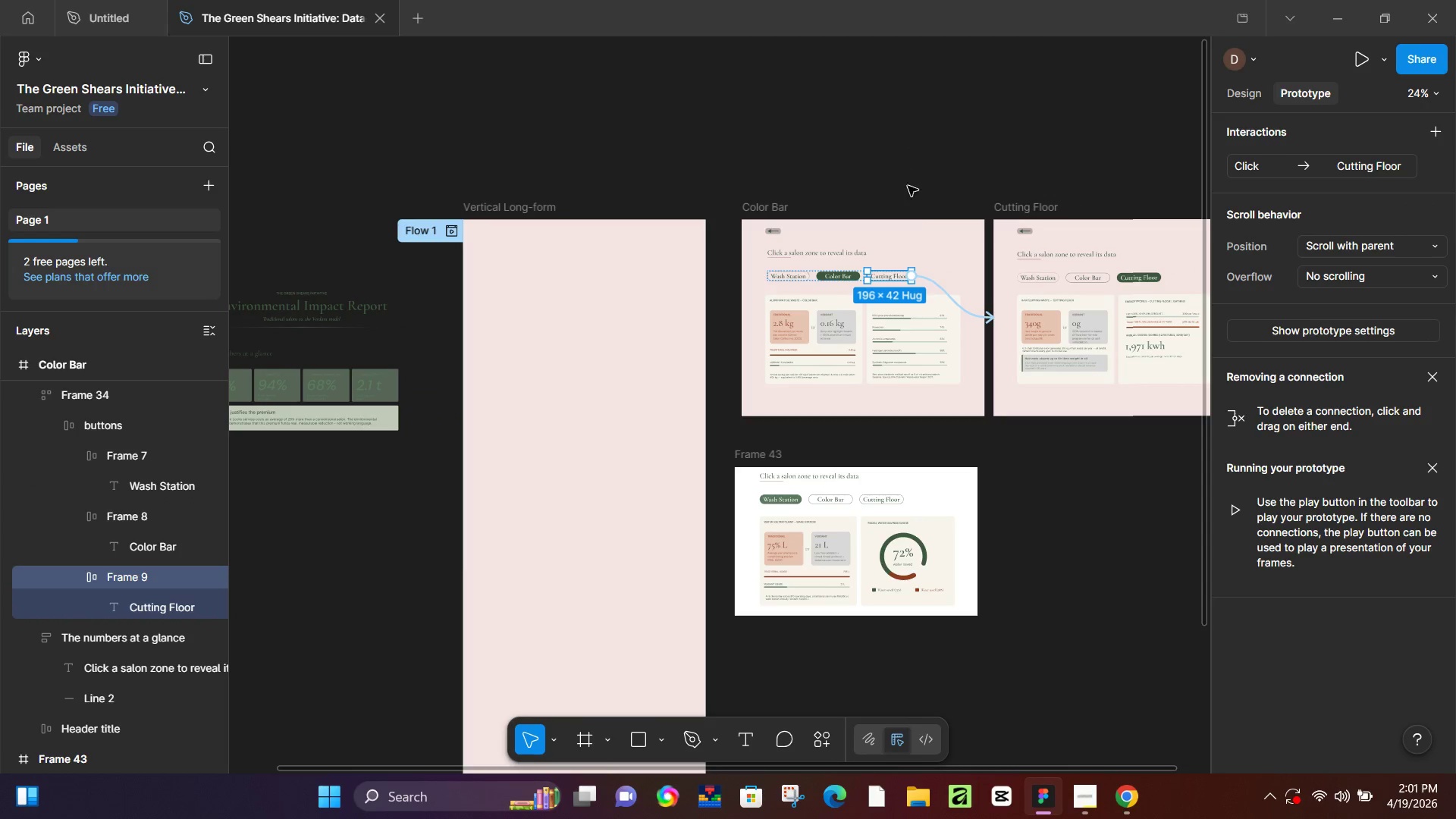 
hold_key(key=Space, duration=14.73)
 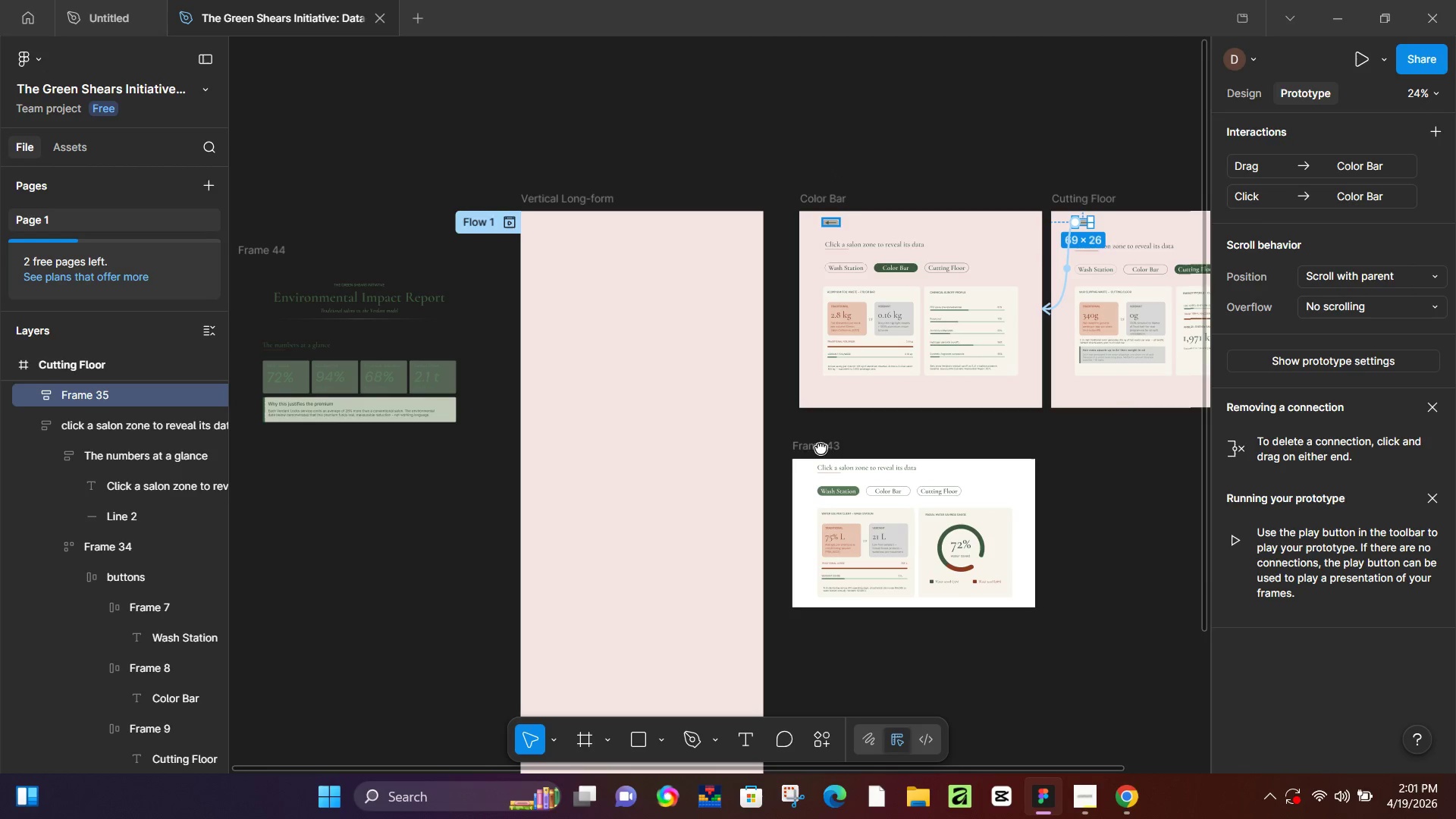 
double_click([1100, 277])
 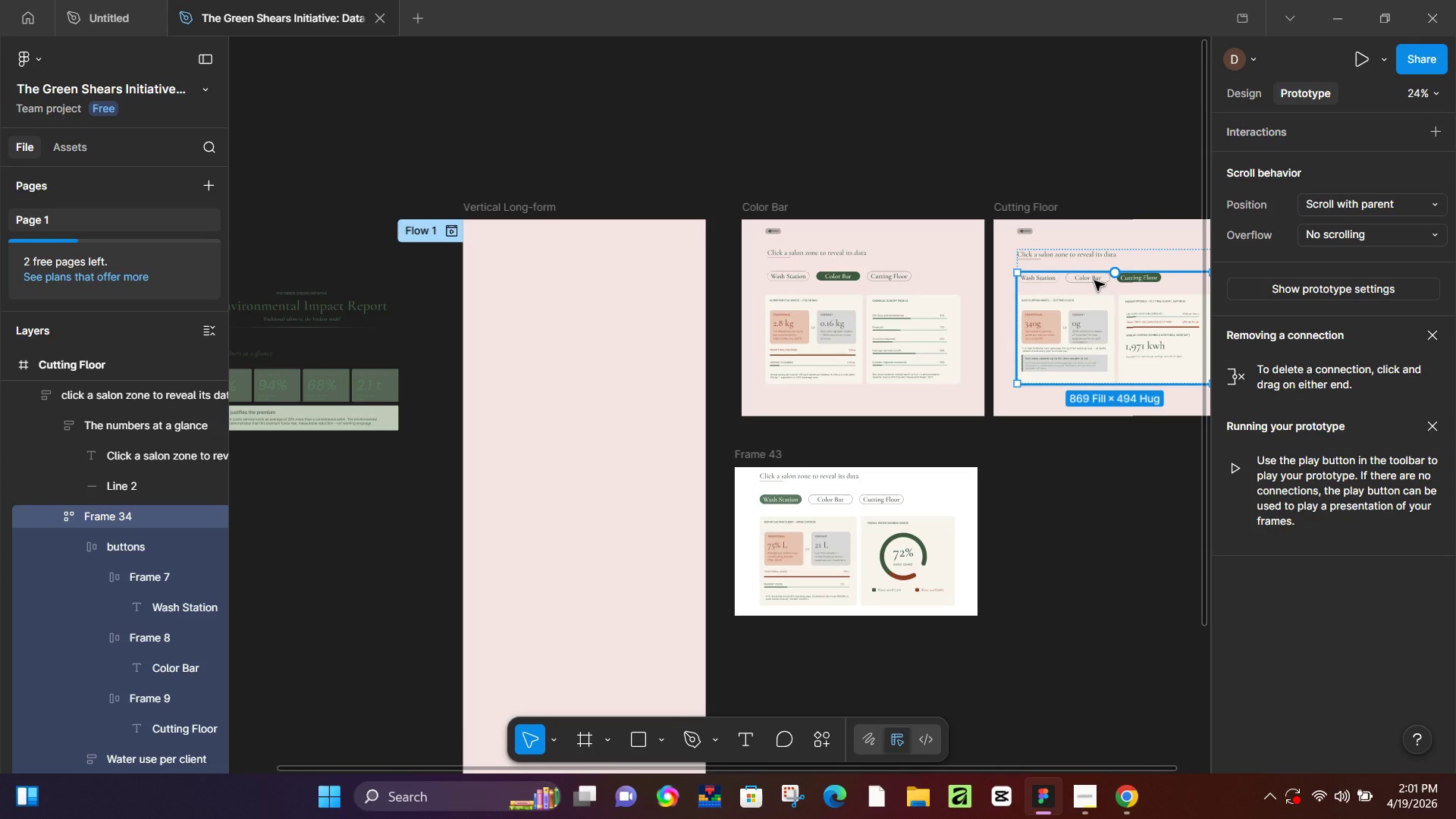 
double_click([1094, 281])
 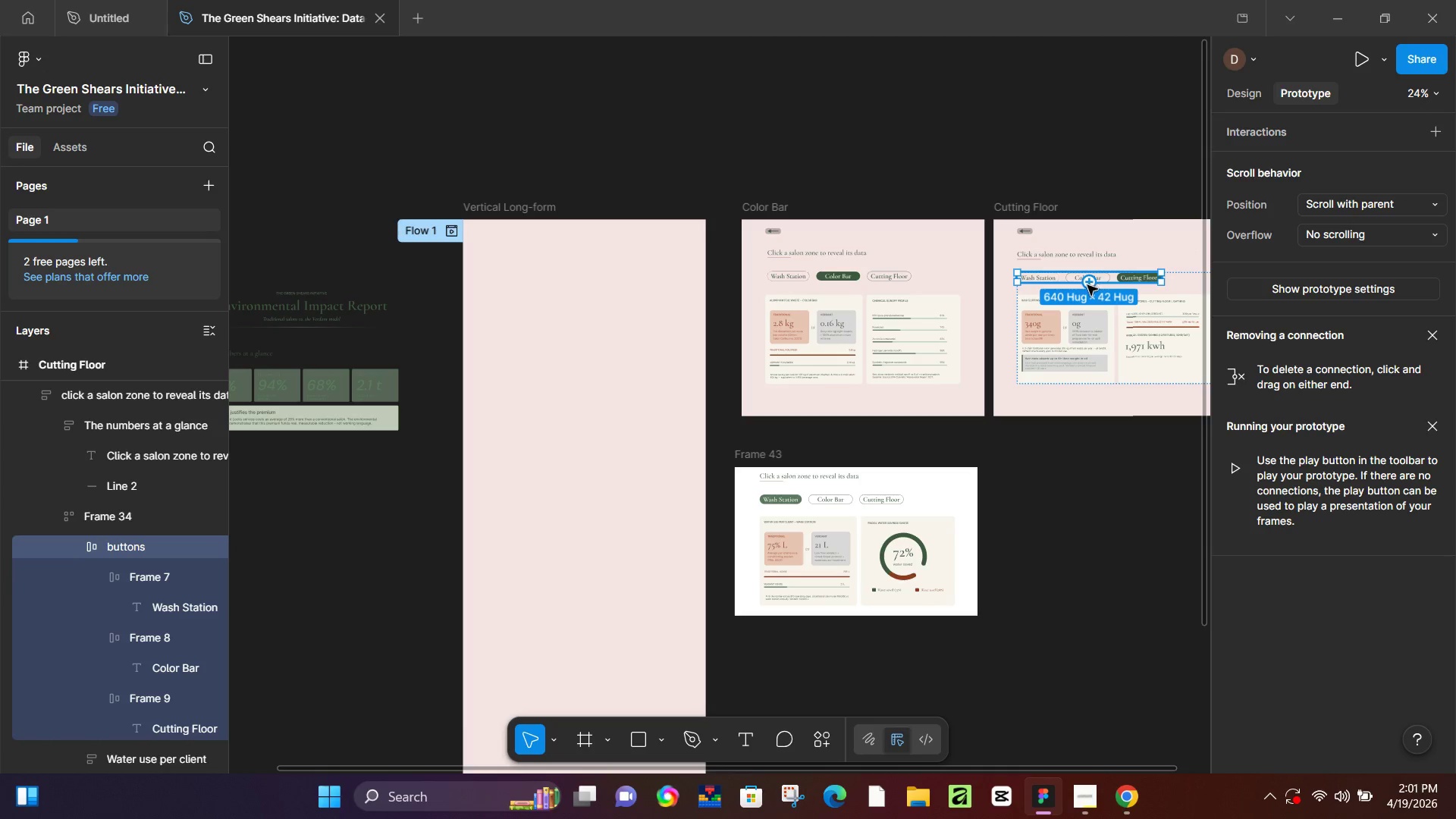 
left_click_drag(start_coordinate=[1087, 285], to_coordinate=[905, 304])
 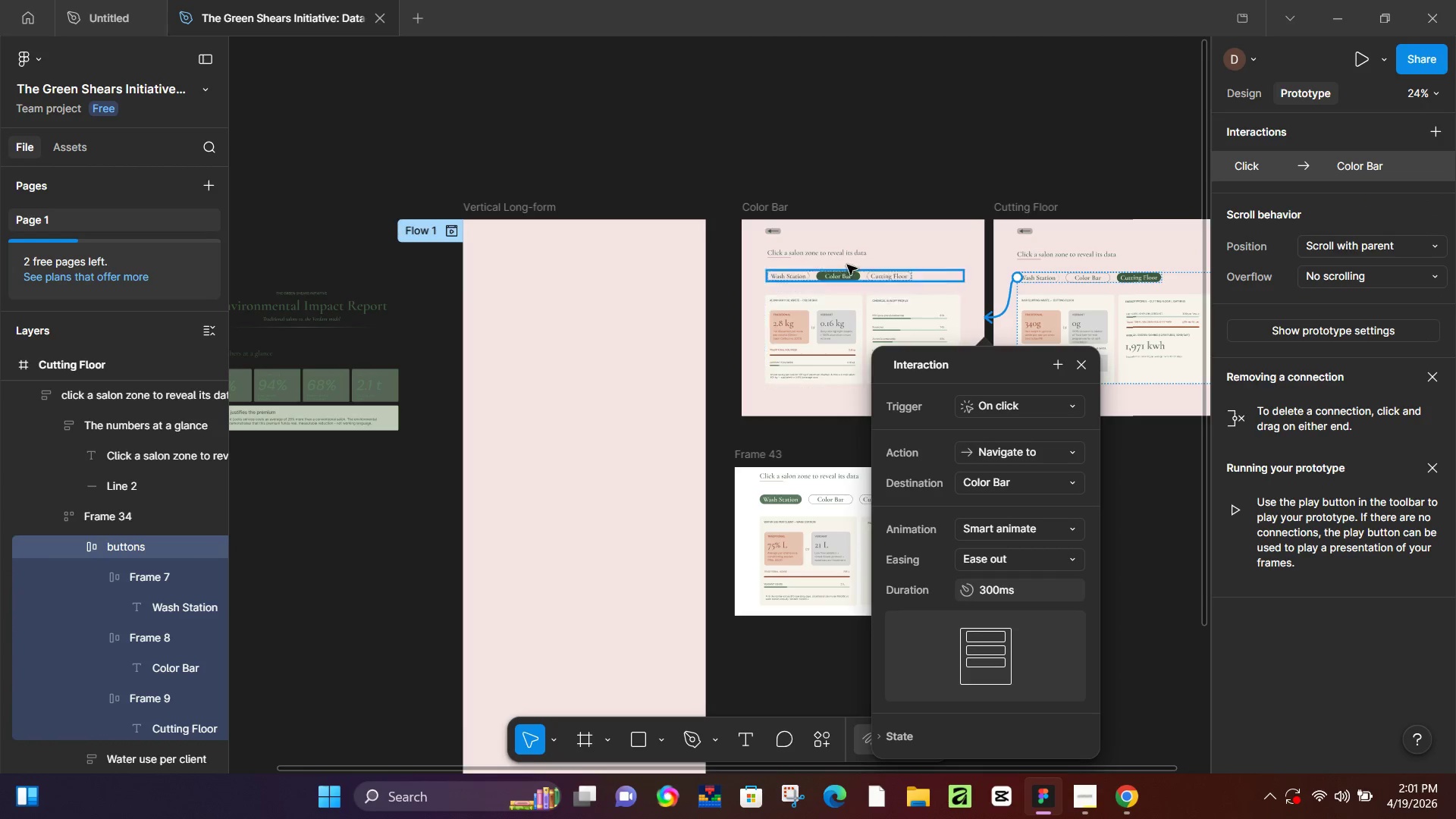 
left_click([1023, 231])
 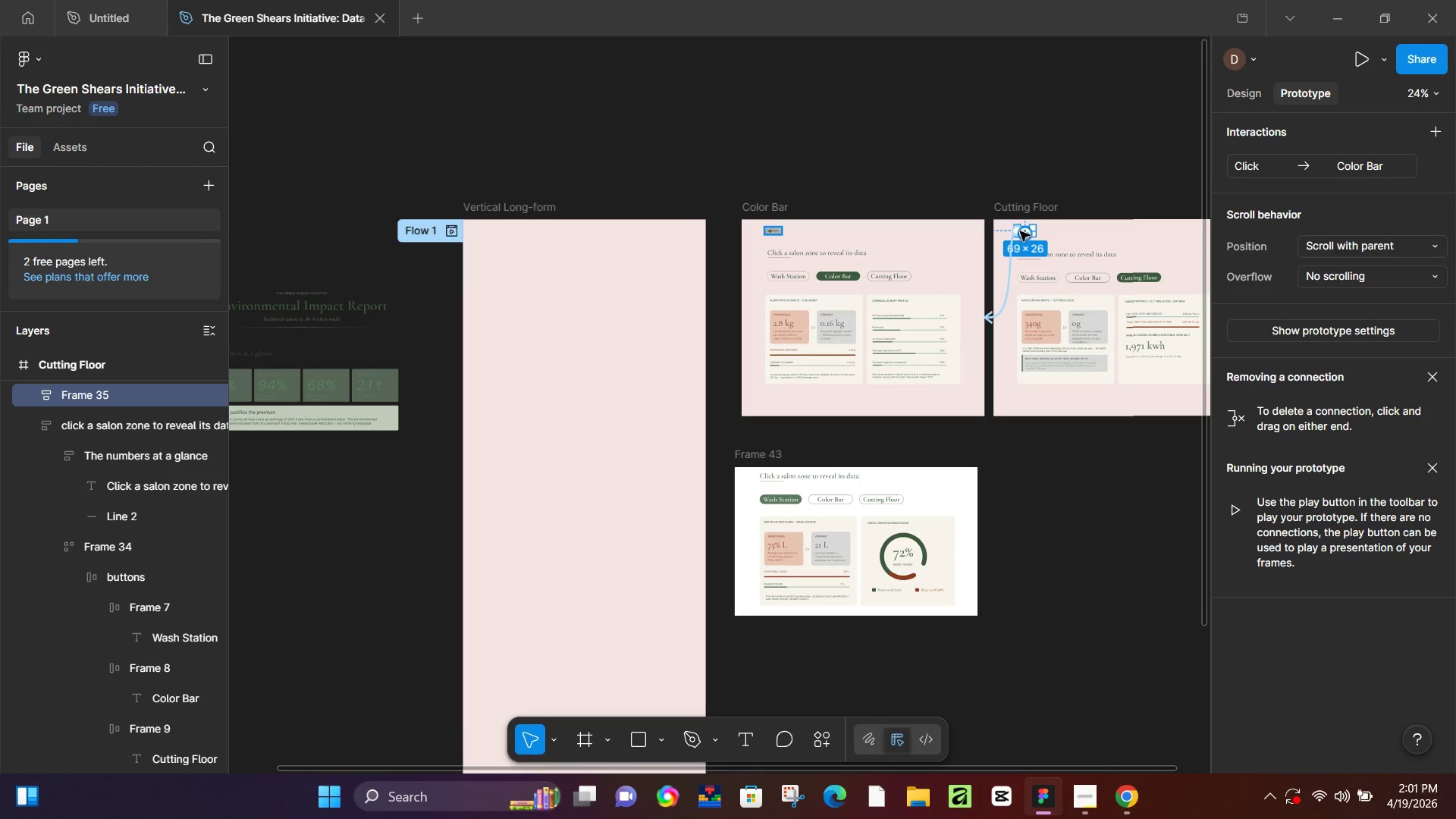 
left_click_drag(start_coordinate=[1020, 231], to_coordinate=[777, 225])
 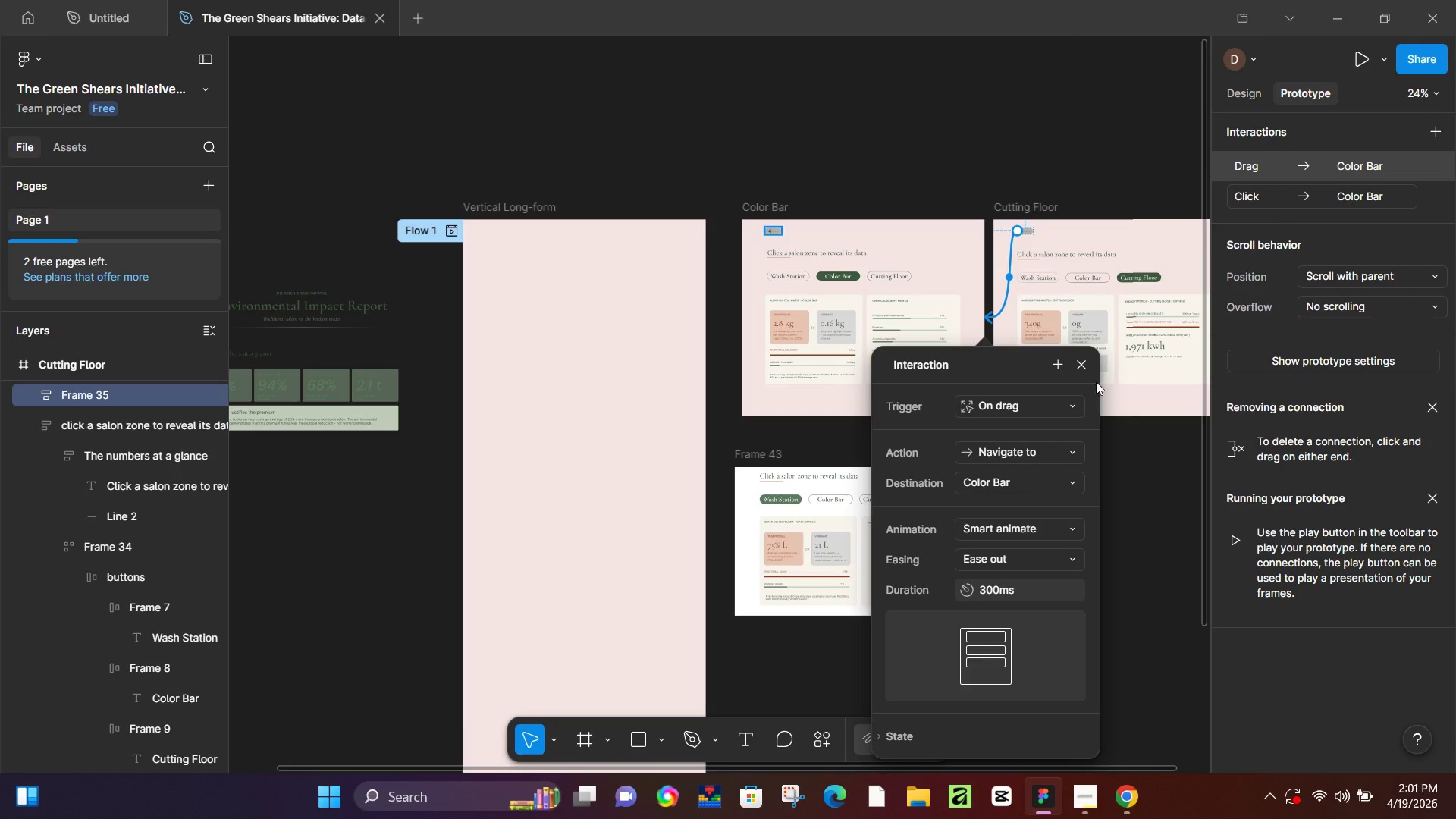 
left_click([1091, 368])
 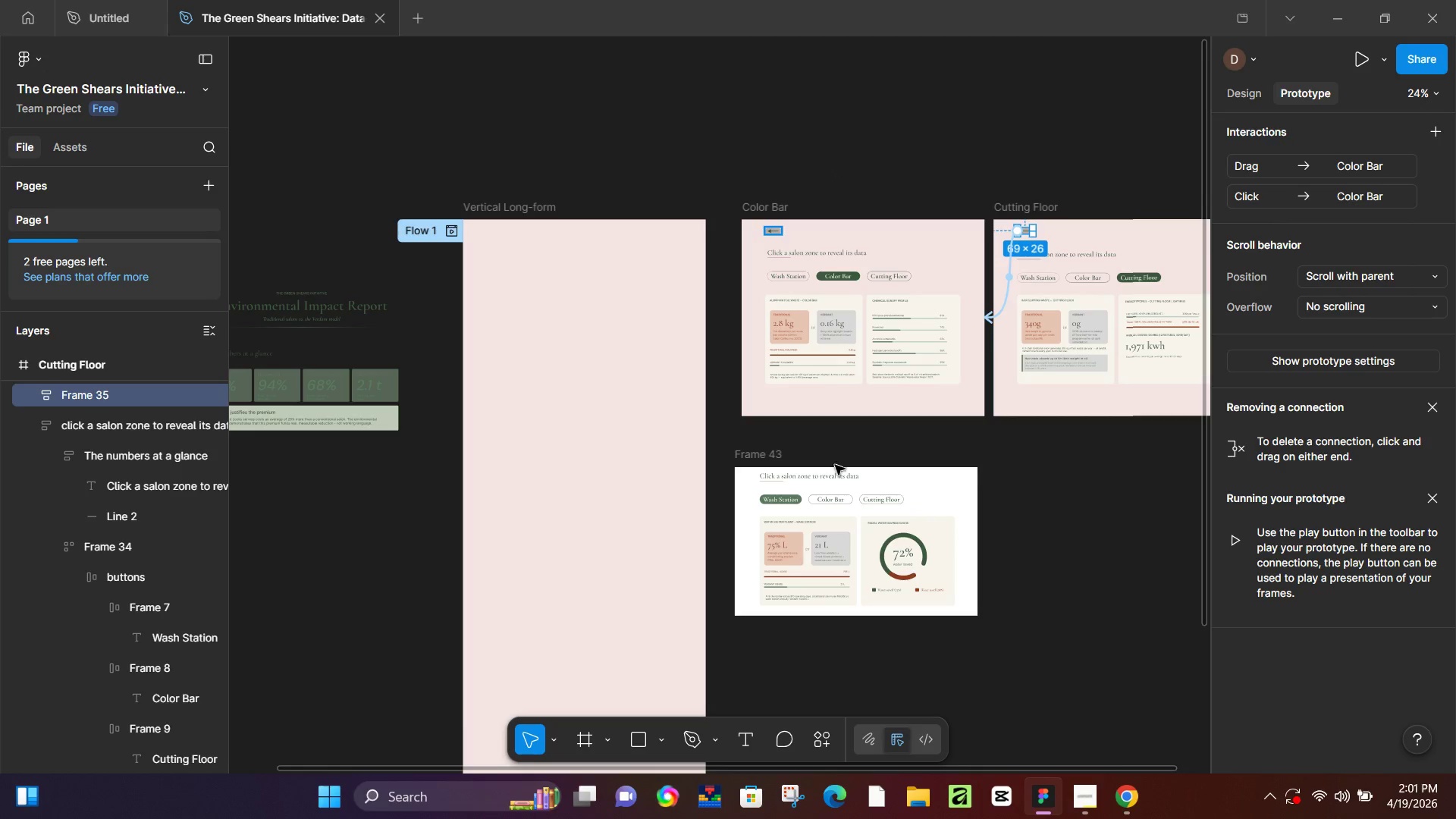 
hold_key(key=Space, duration=1.14)
 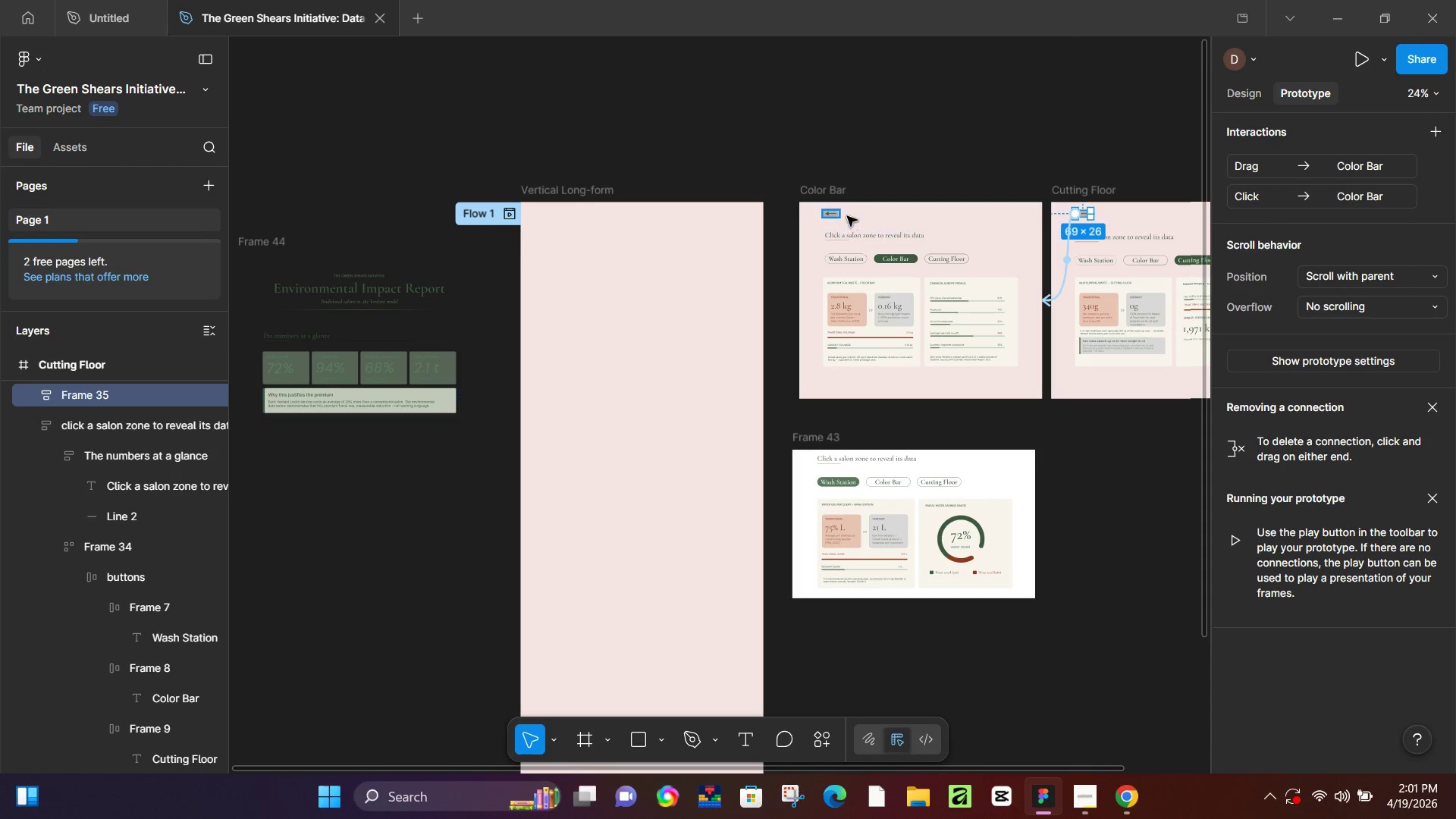 
left_click_drag(start_coordinate=[763, 456], to_coordinate=[821, 439])
 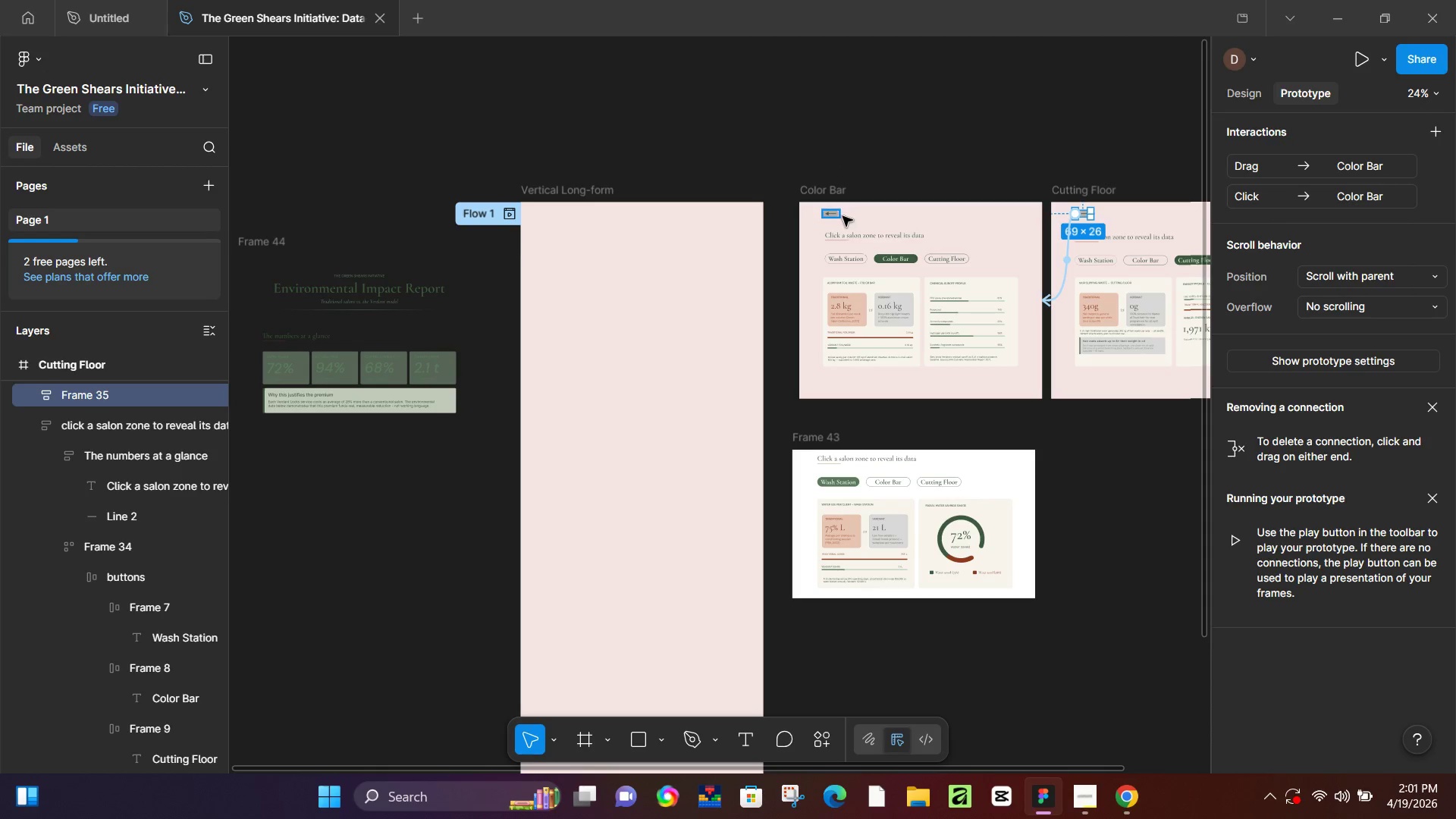 
left_click([839, 215])
 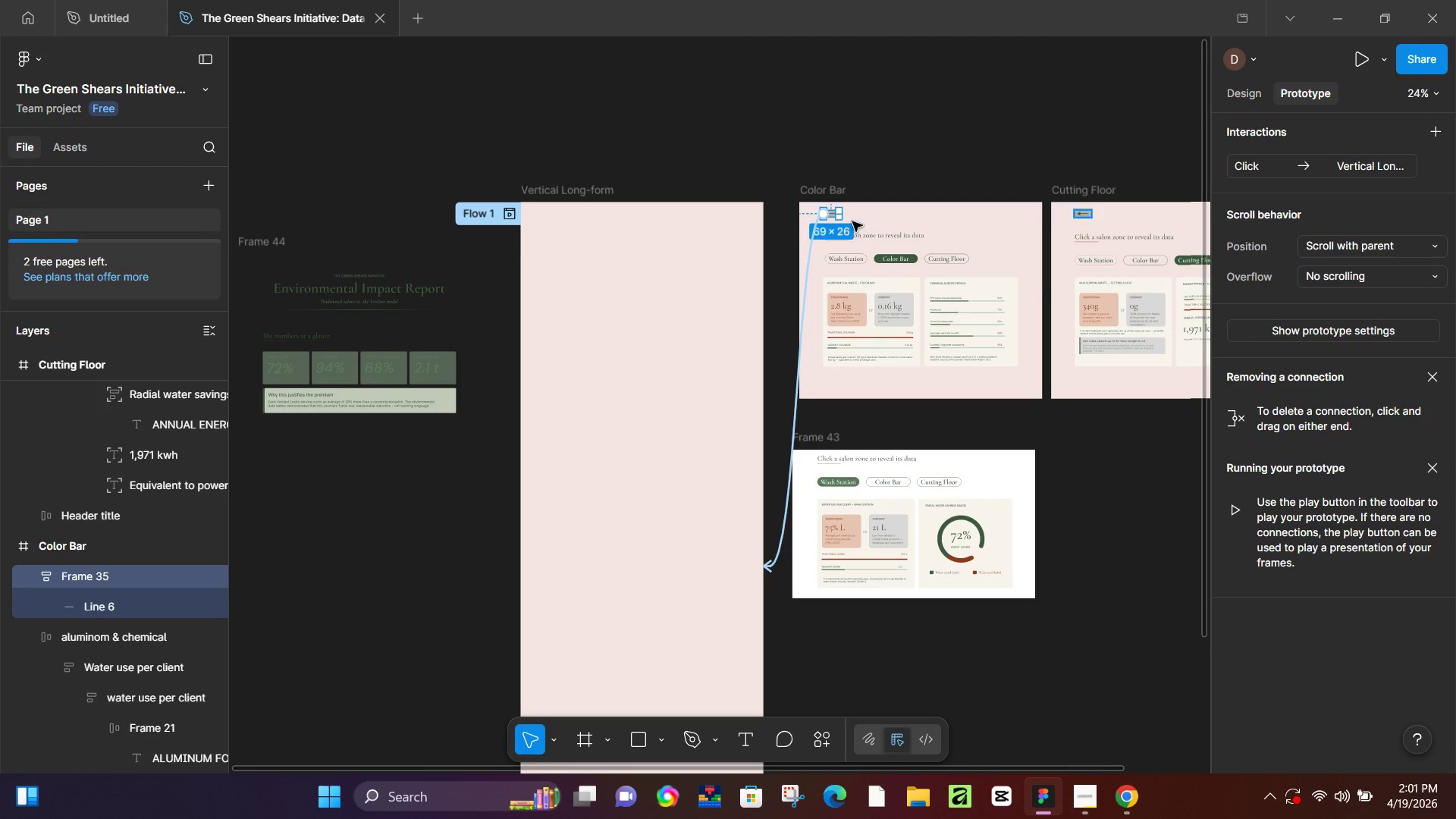 
left_click_drag(start_coordinate=[820, 216], to_coordinate=[402, 309])
 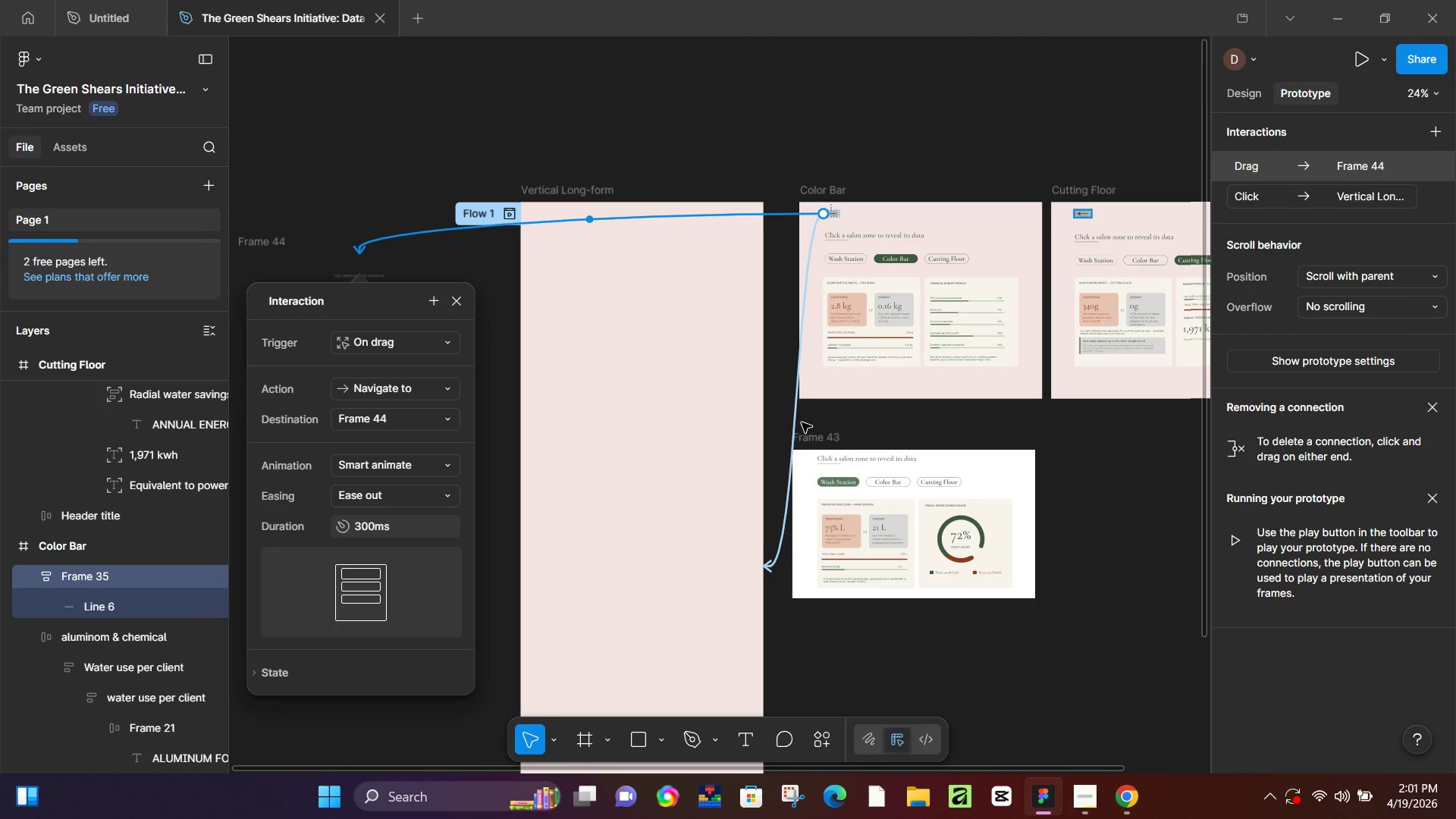 
left_click([796, 422])
 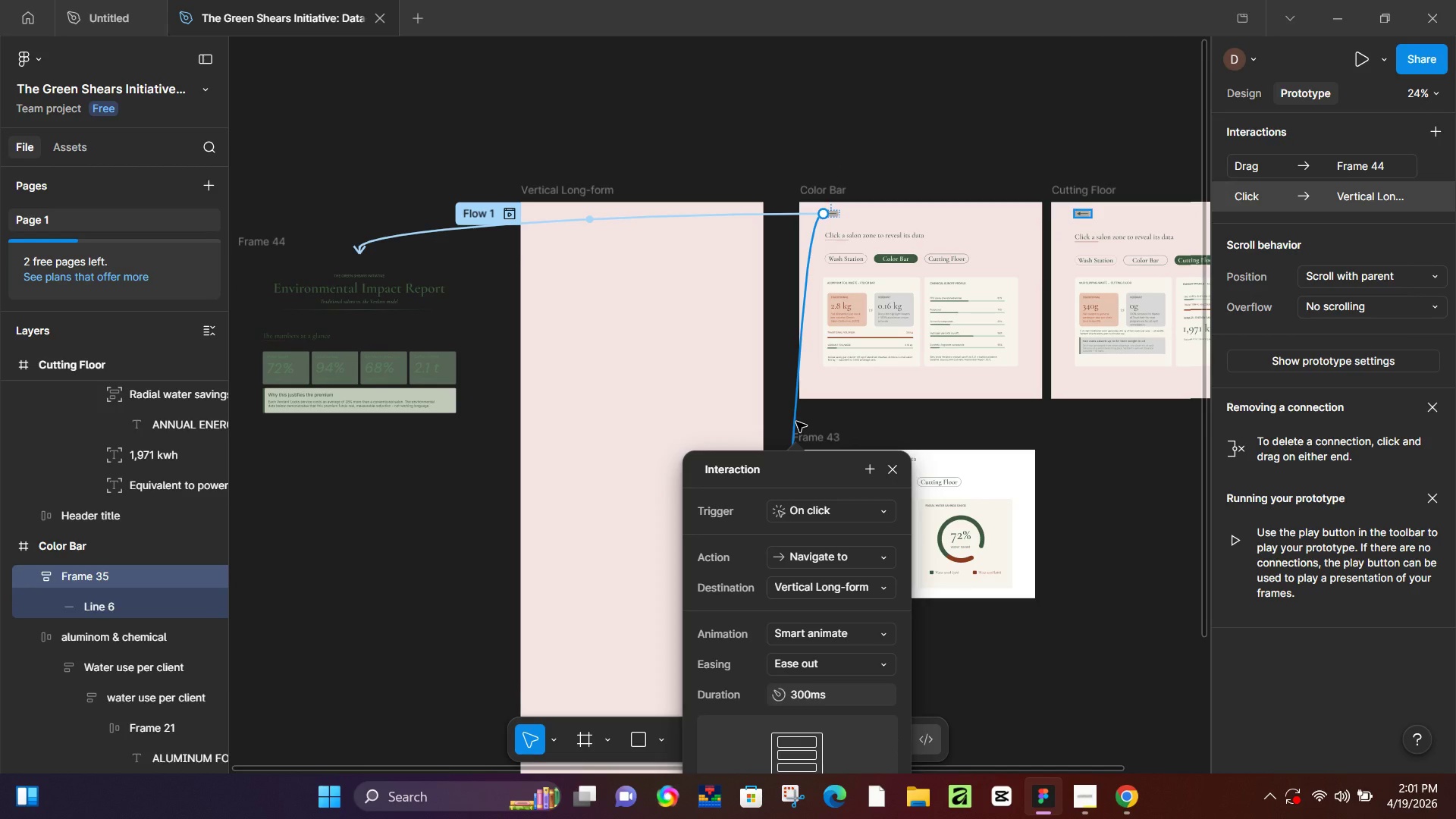 
key(Backspace)
 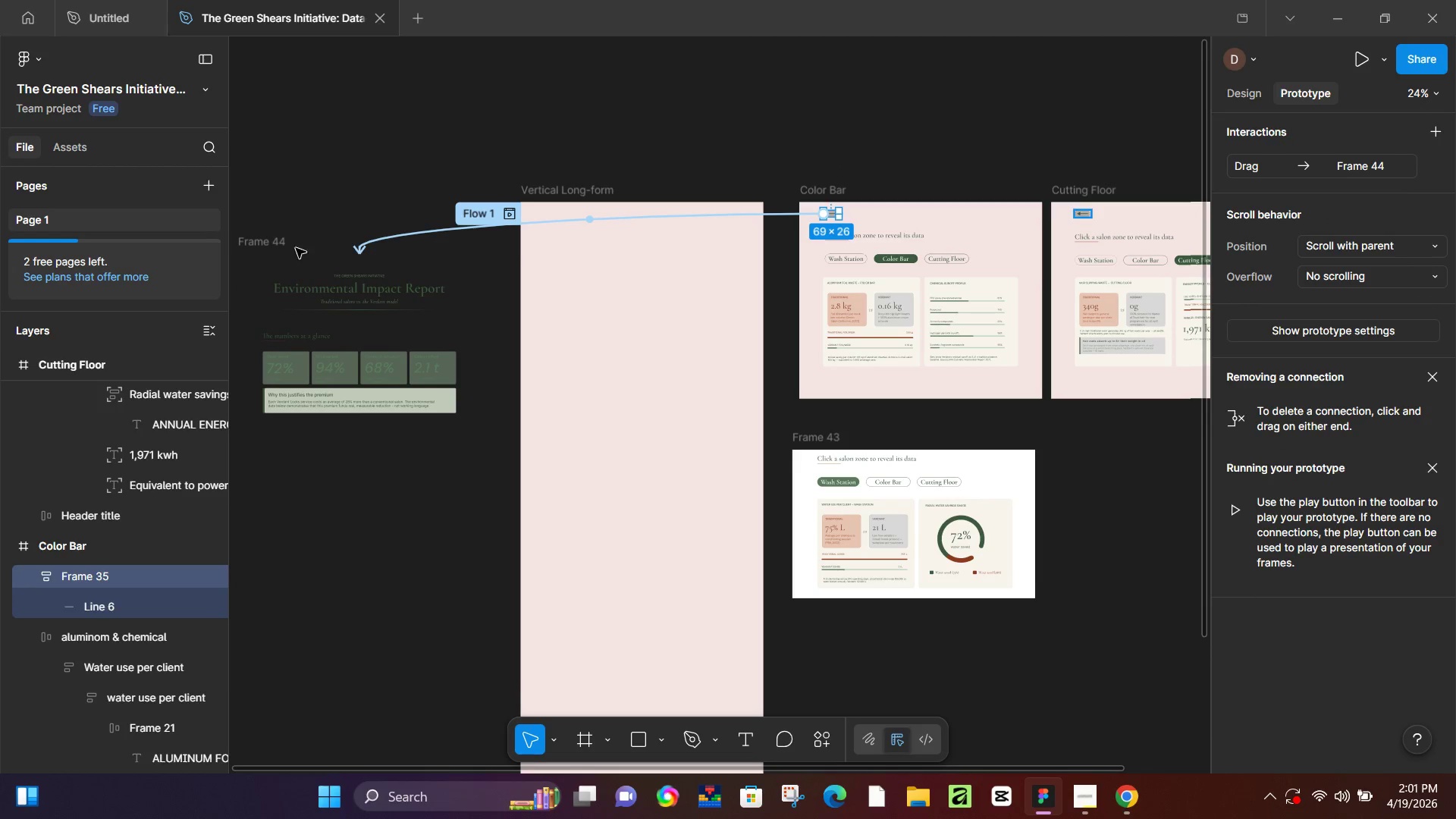 
left_click_drag(start_coordinate=[273, 241], to_coordinate=[560, 208])
 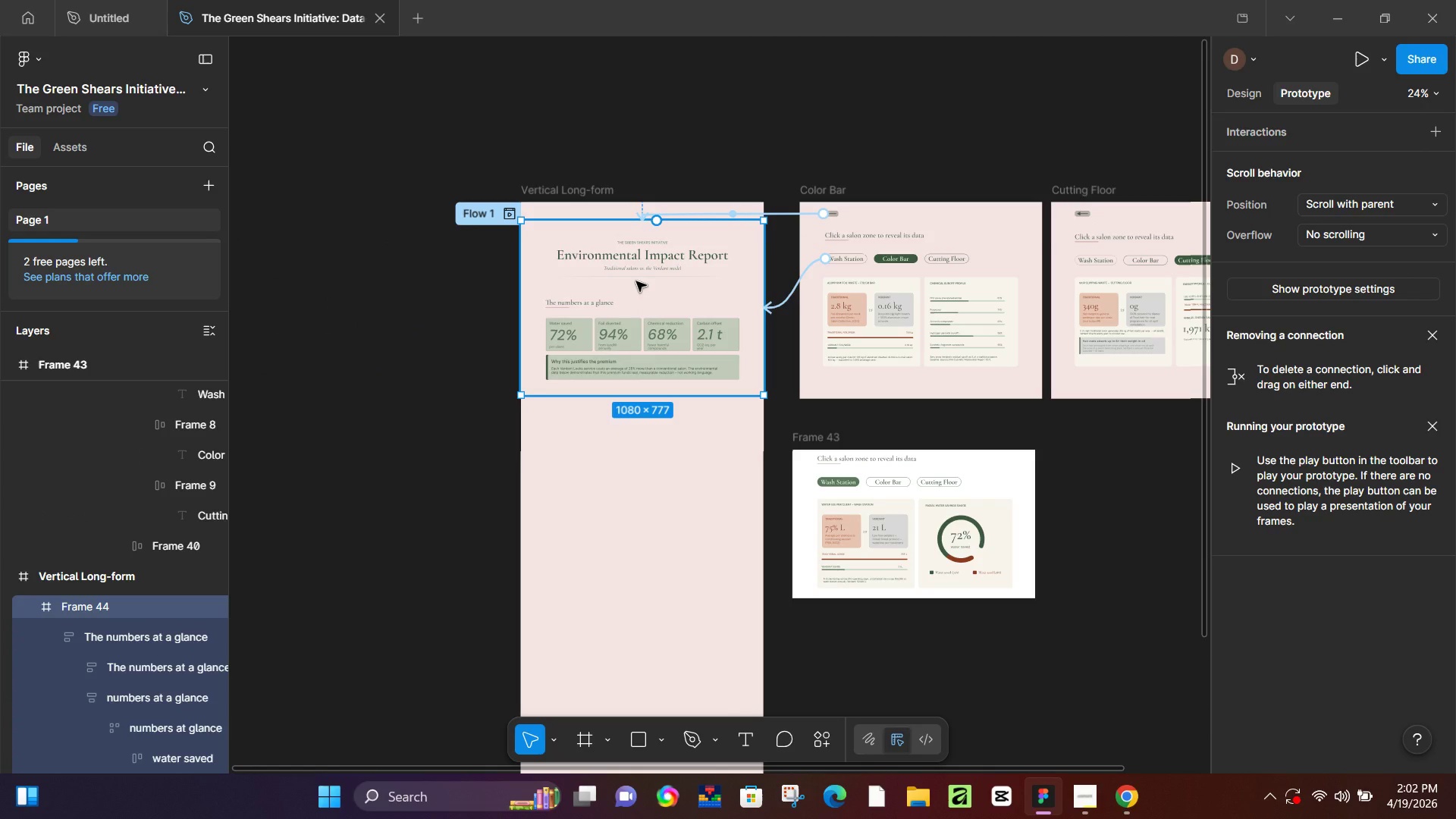 
key(ArrowUp)
 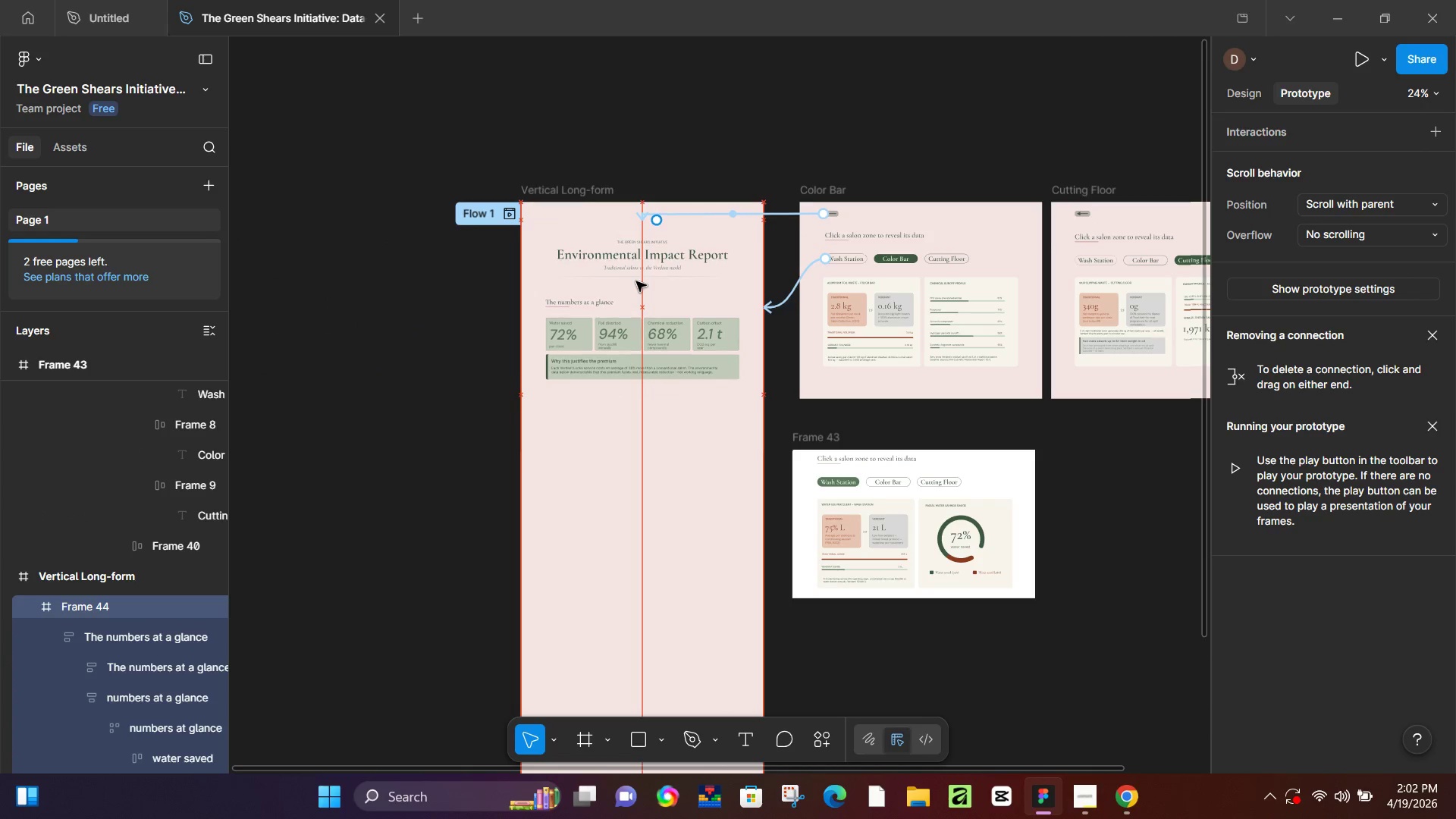 
hold_key(key=ArrowUp, duration=1.5)
 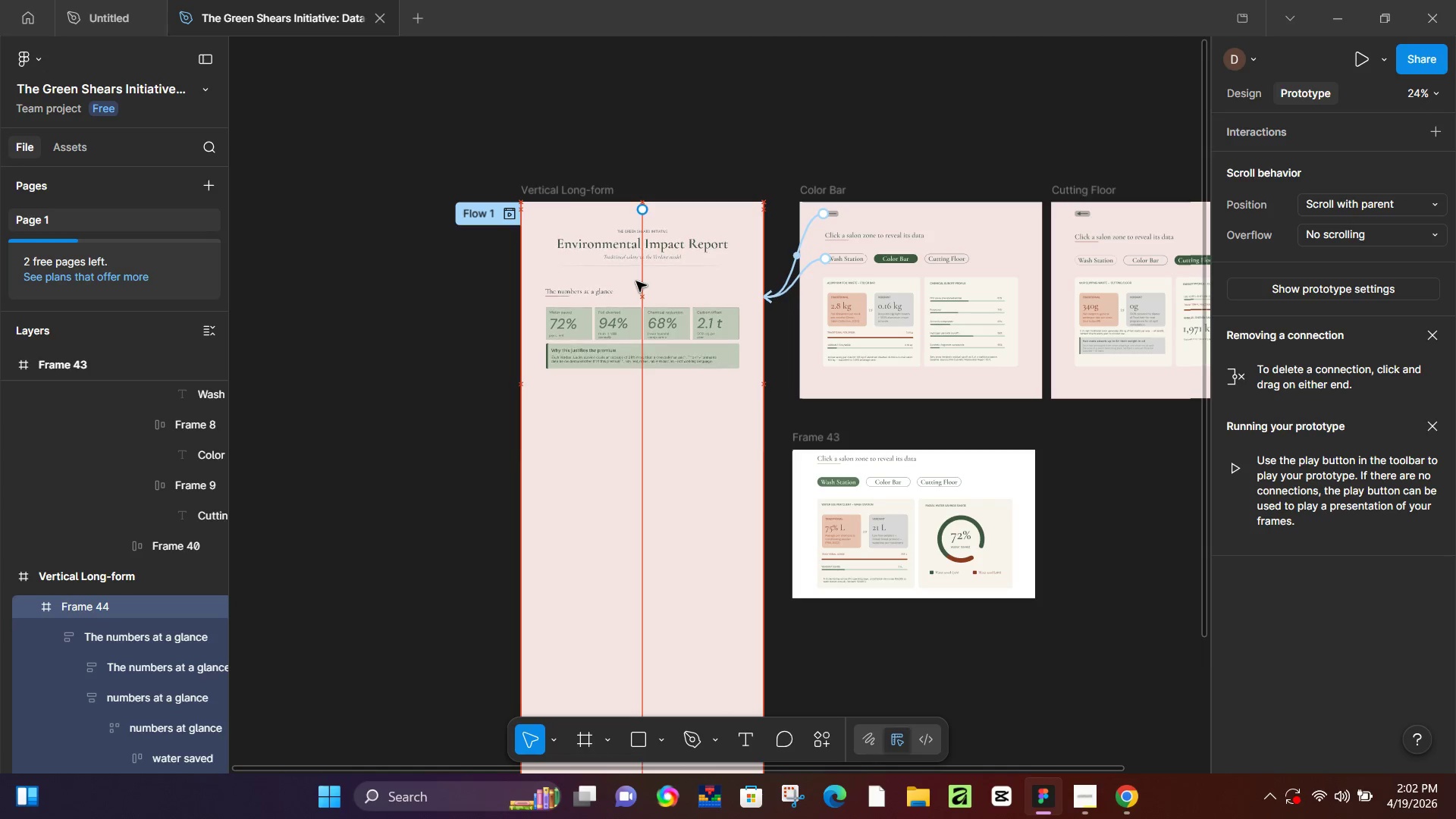 
hold_key(key=ArrowUp, duration=1.28)
 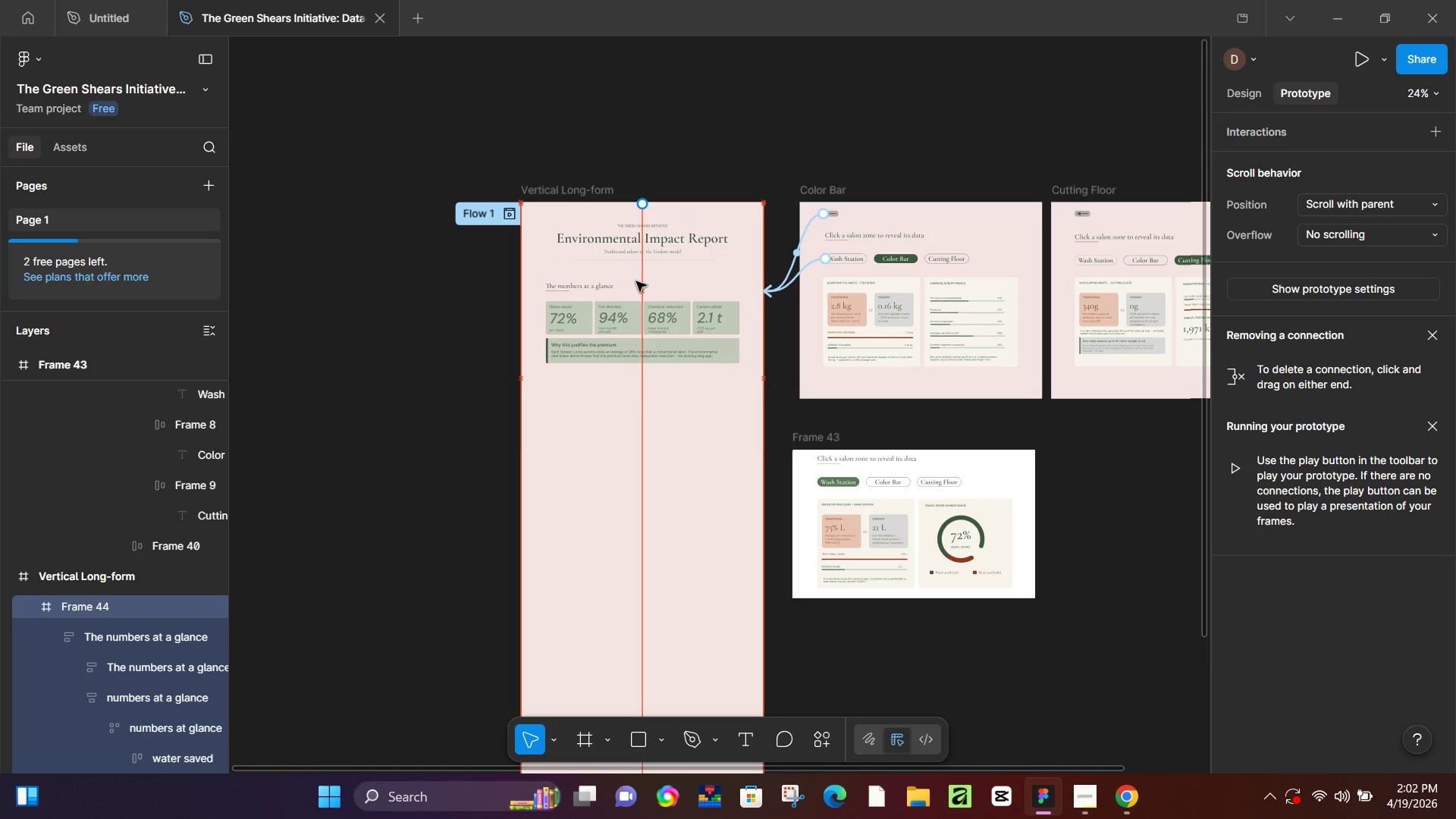 
key(ArrowUp)
 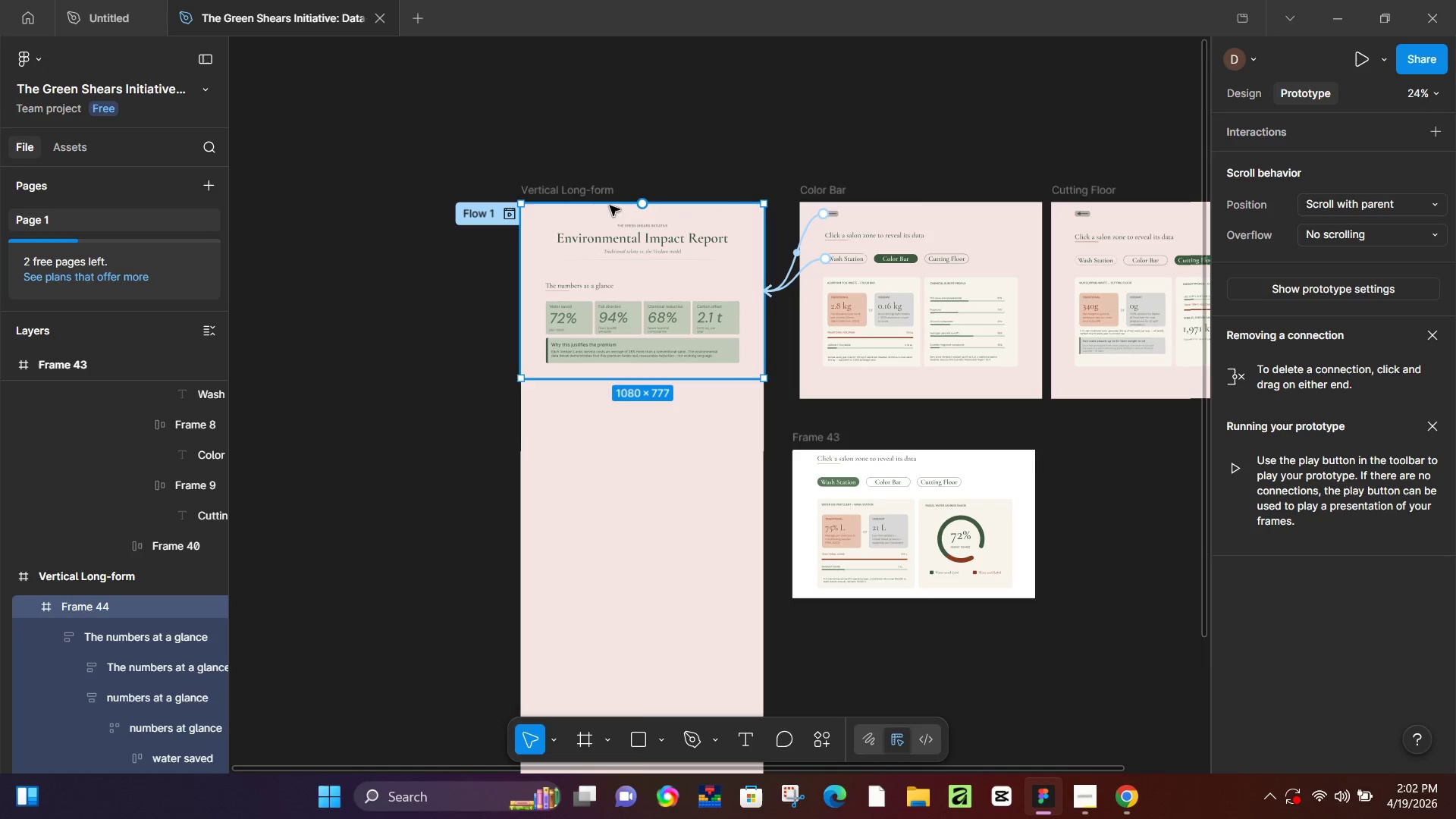 
key(ArrowUp)
 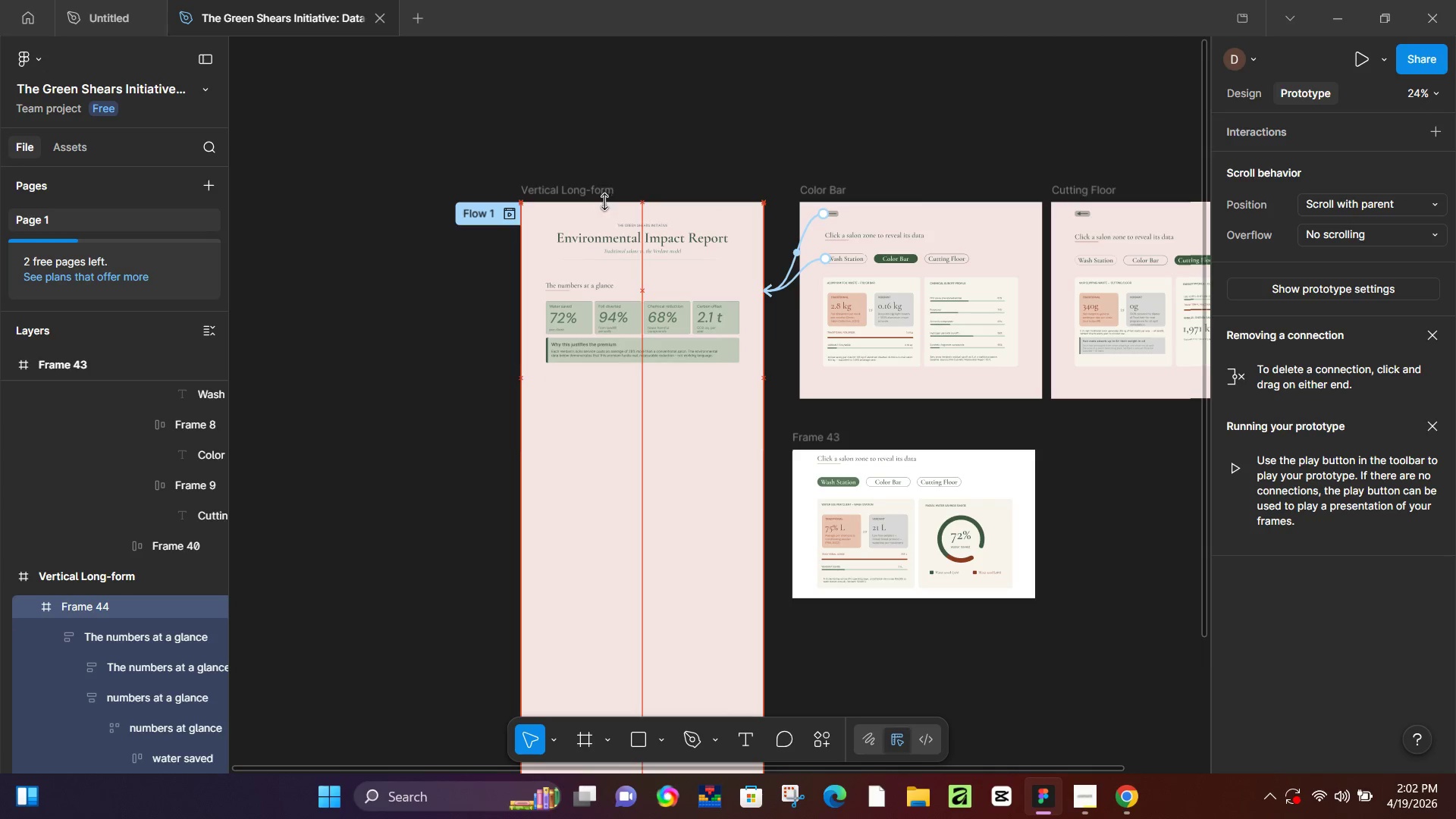 
key(ArrowUp)
 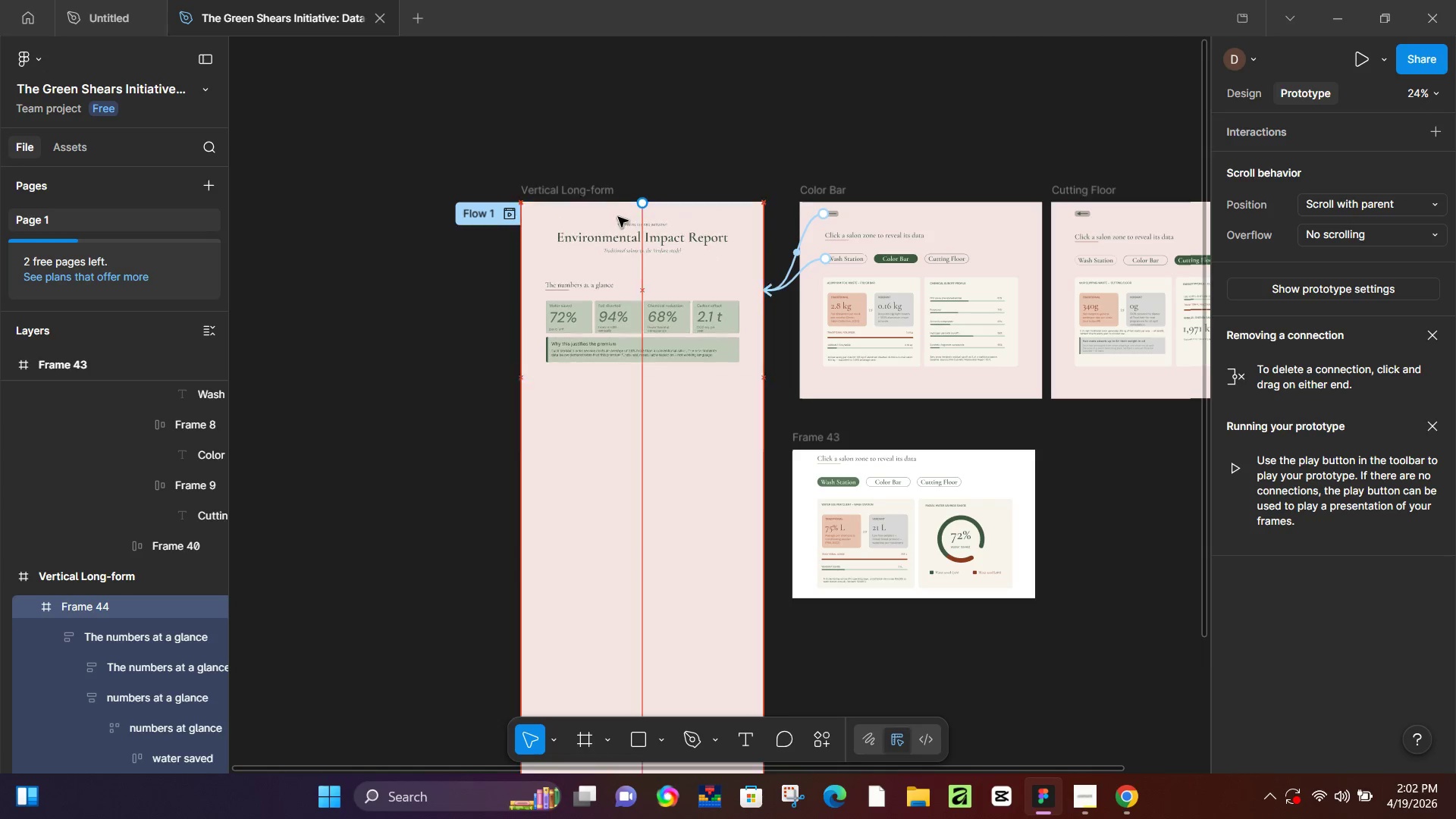 
key(ArrowUp)
 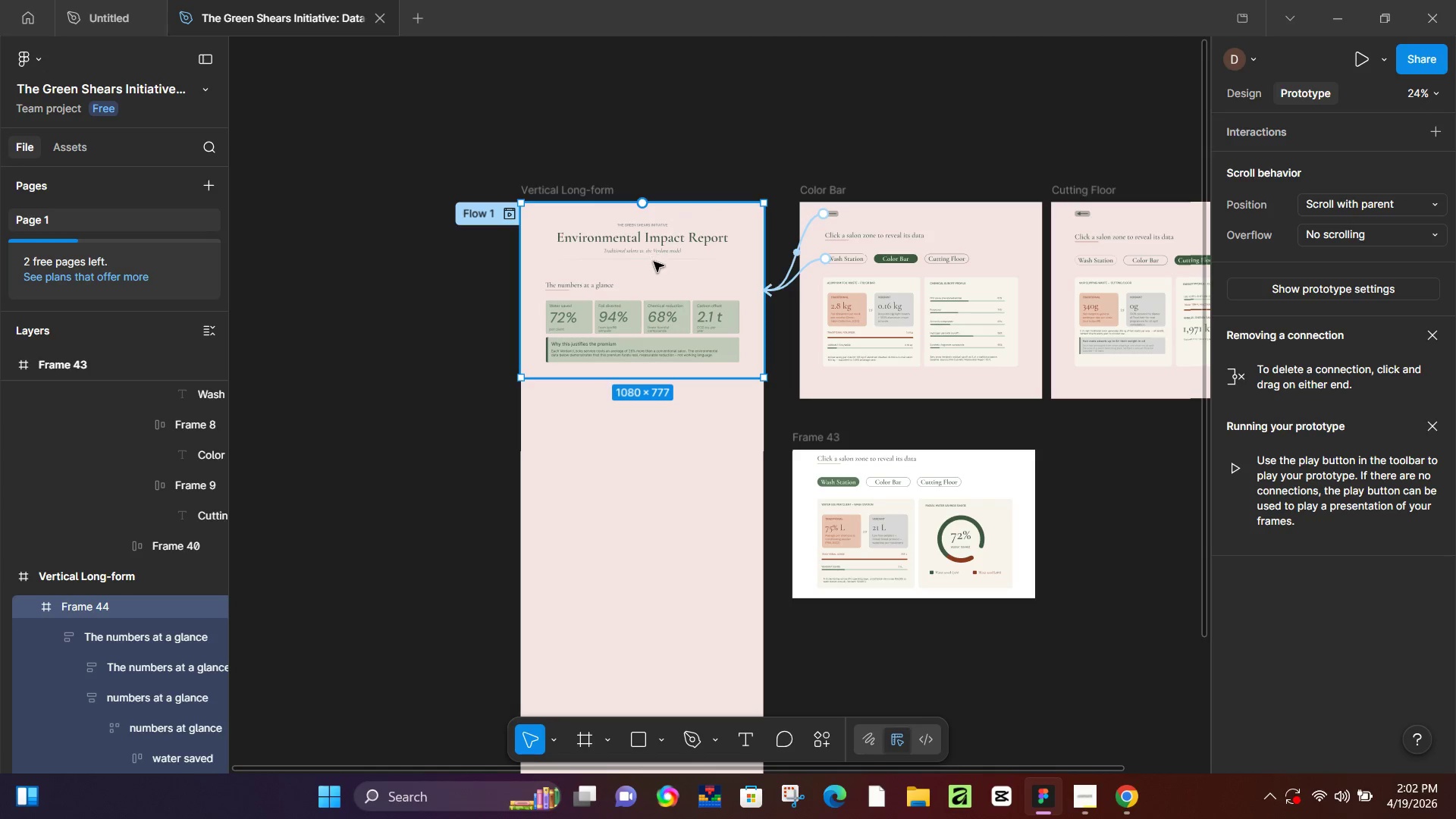 
key(ArrowUp)
 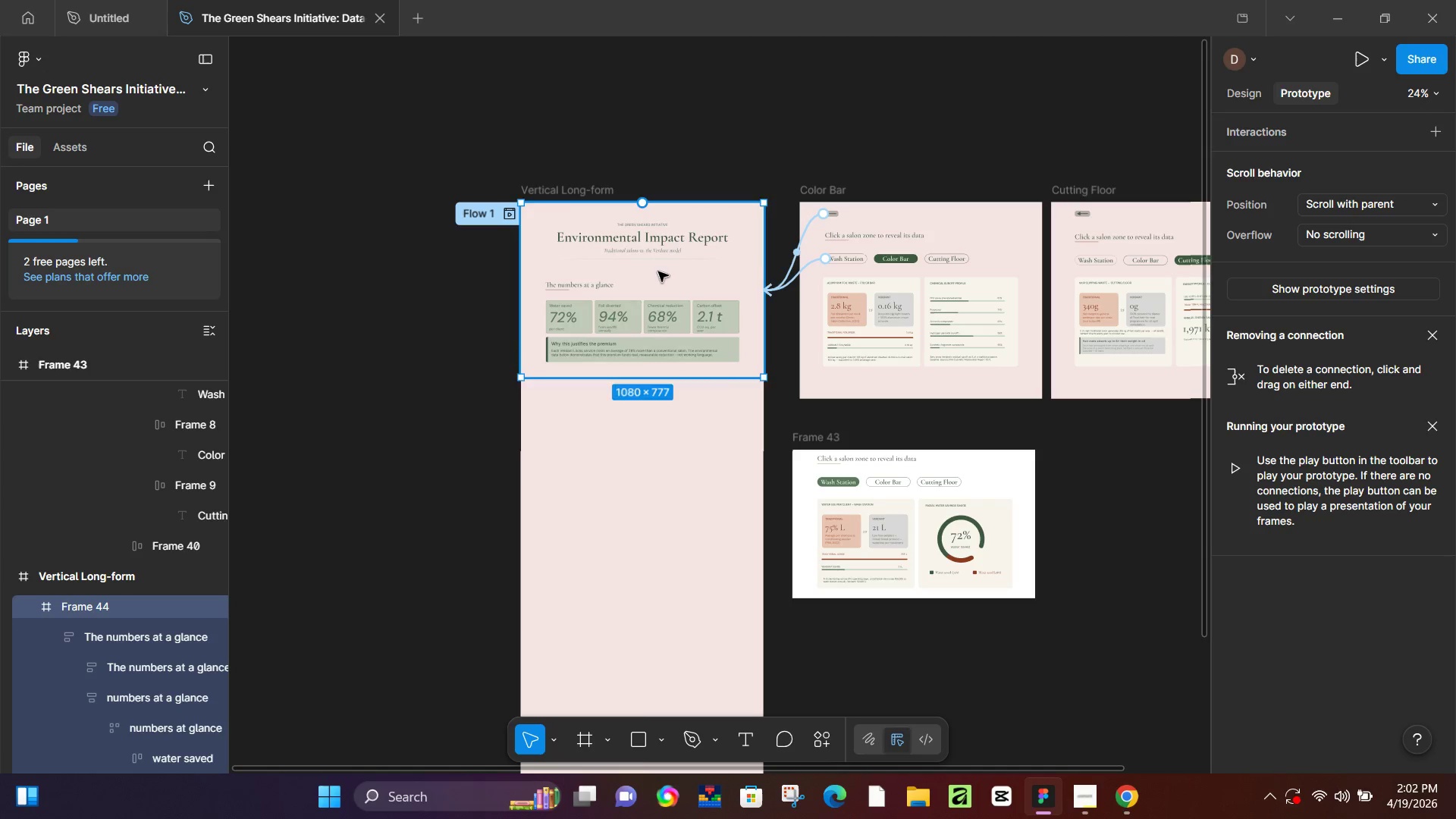 
key(ArrowUp)
 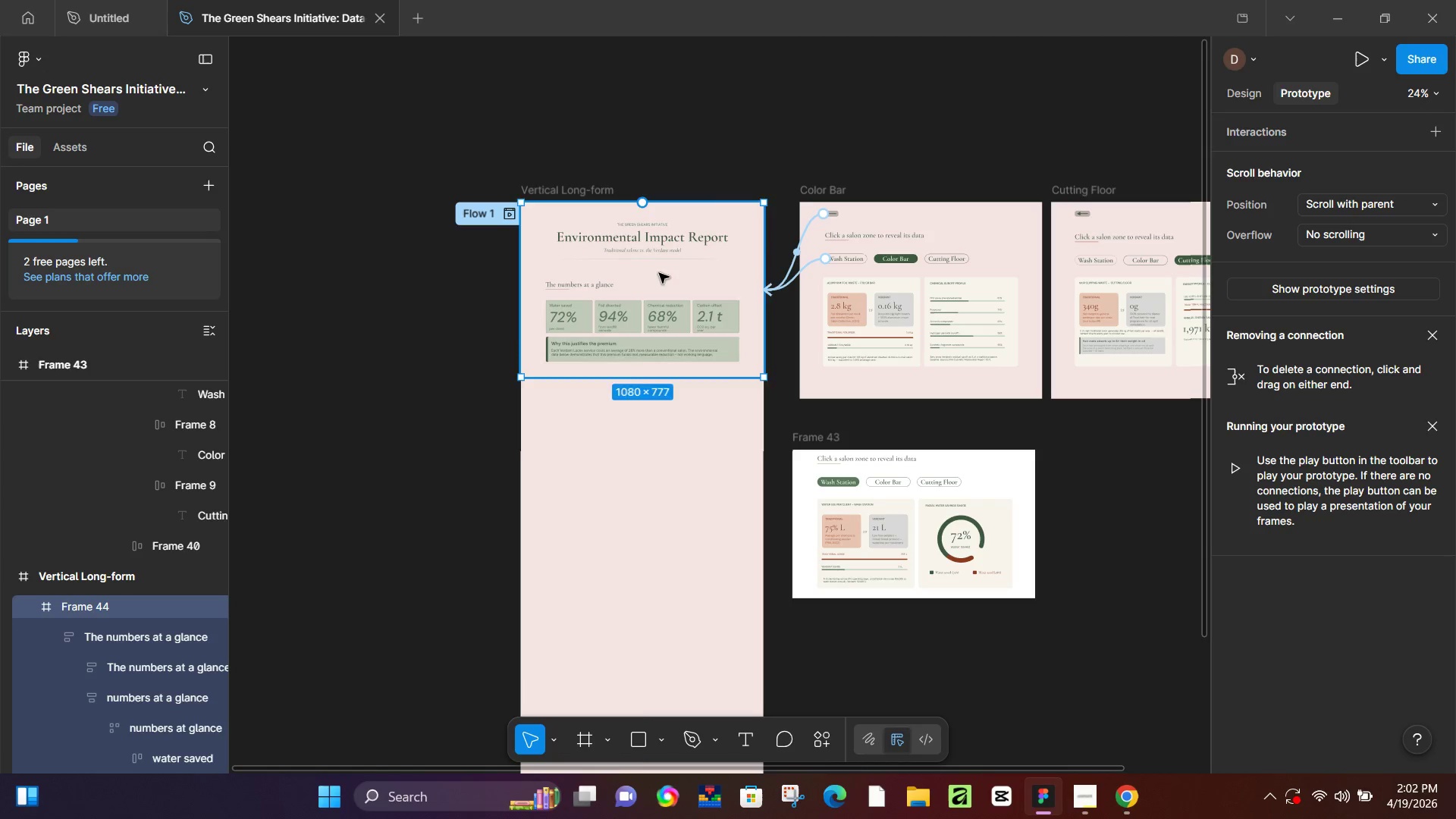 
key(ArrowUp)
 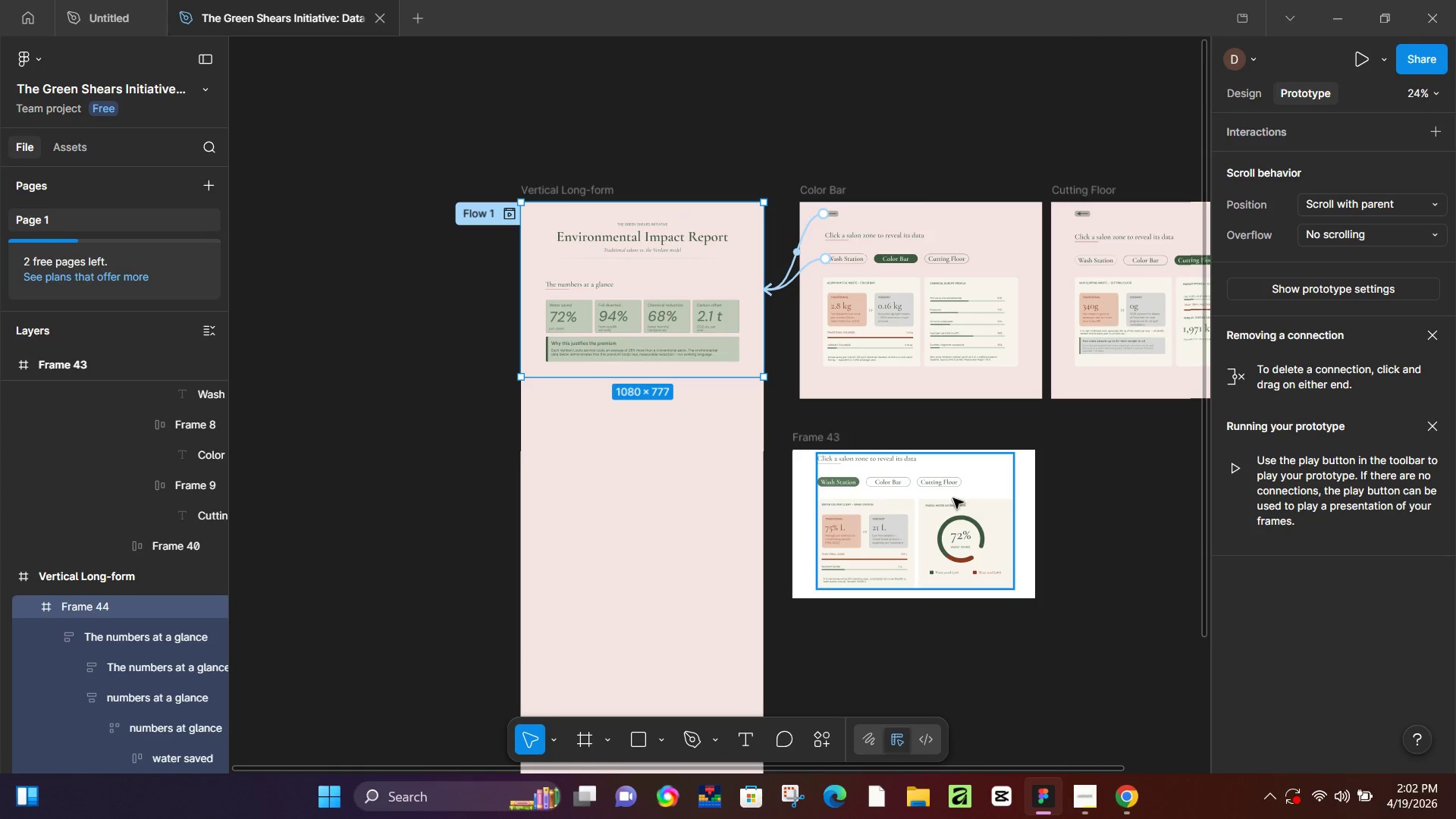 
left_click([824, 441])
 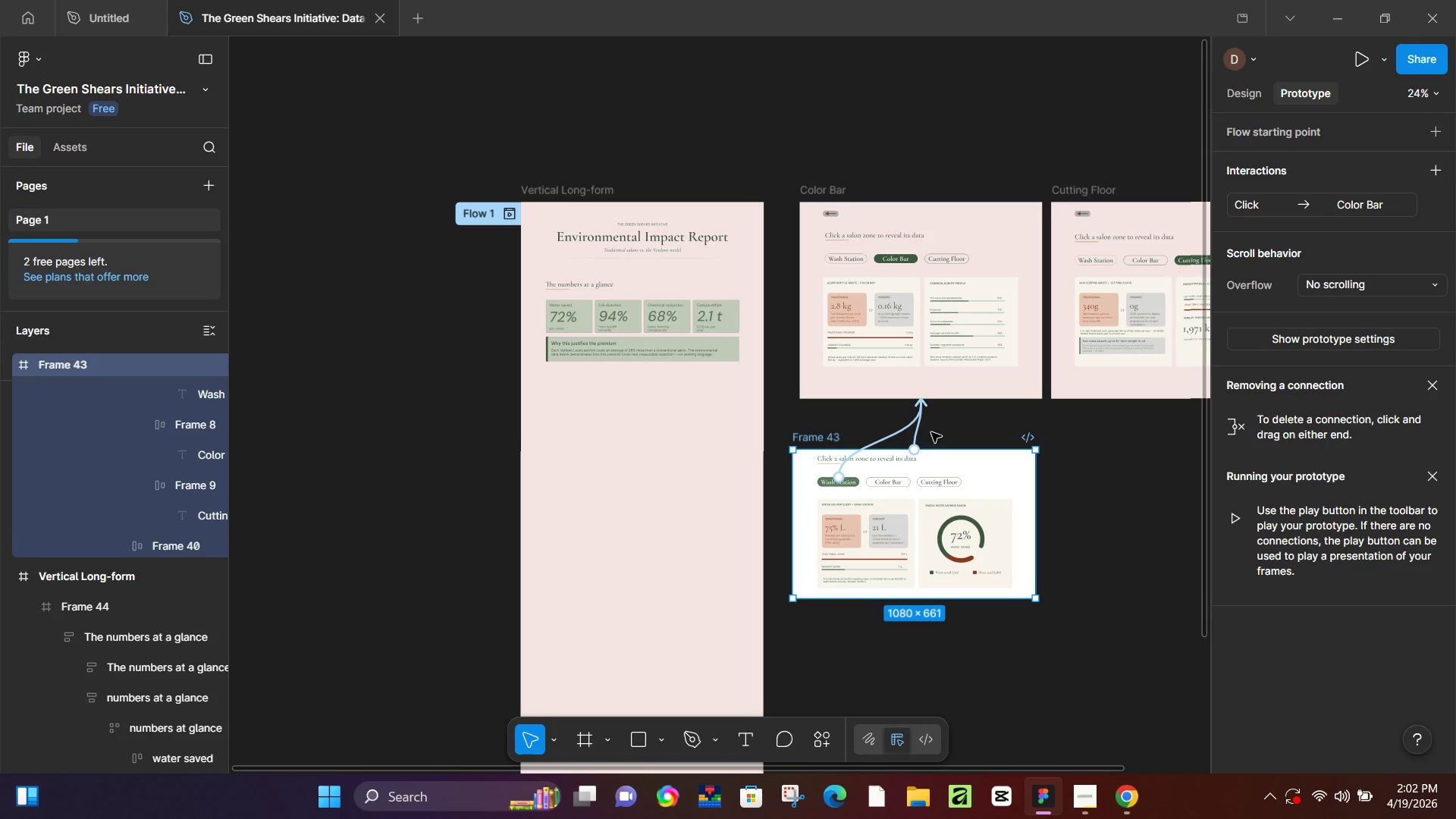 
wait(5.59)
 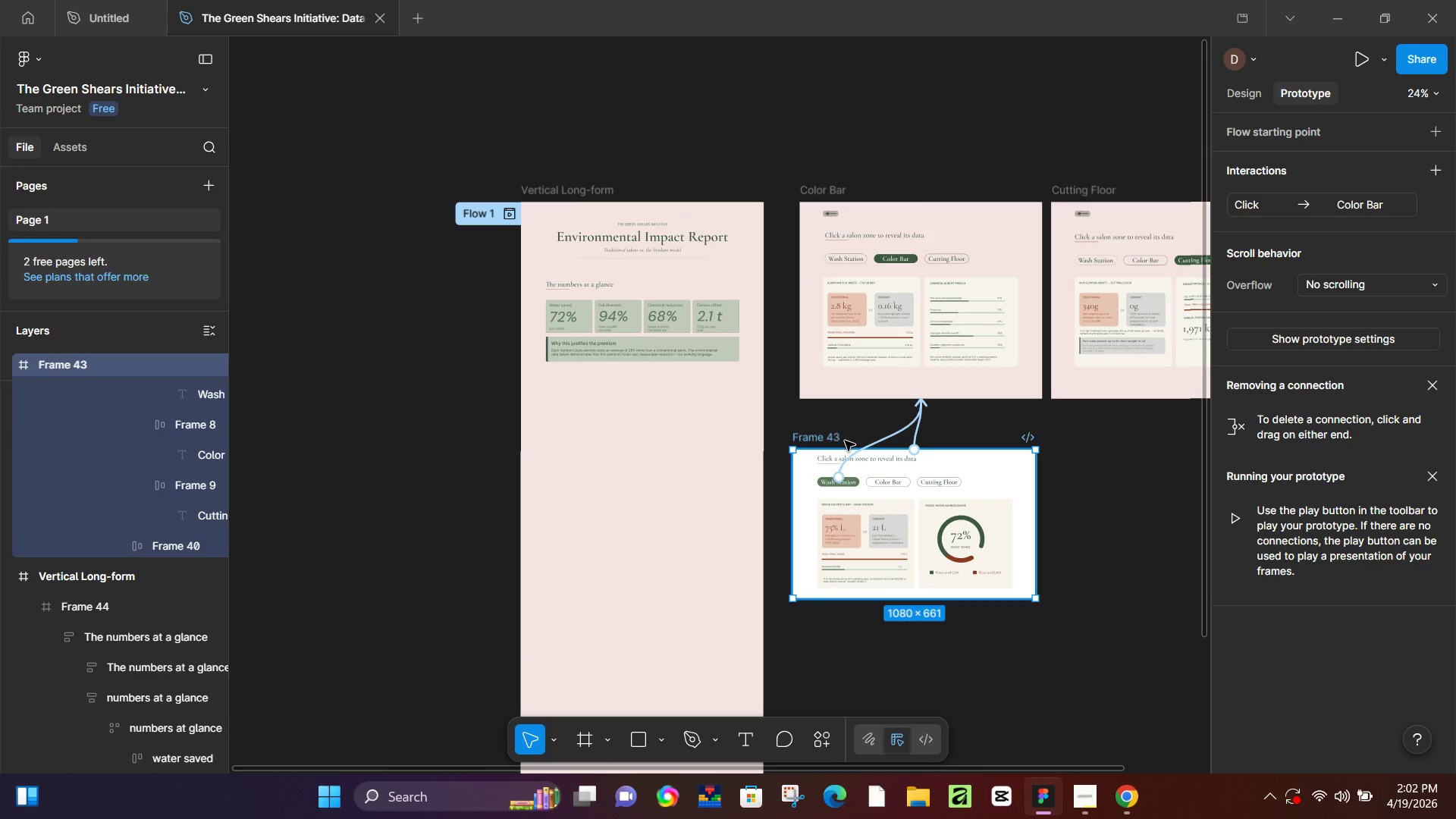 
double_click([909, 263])
 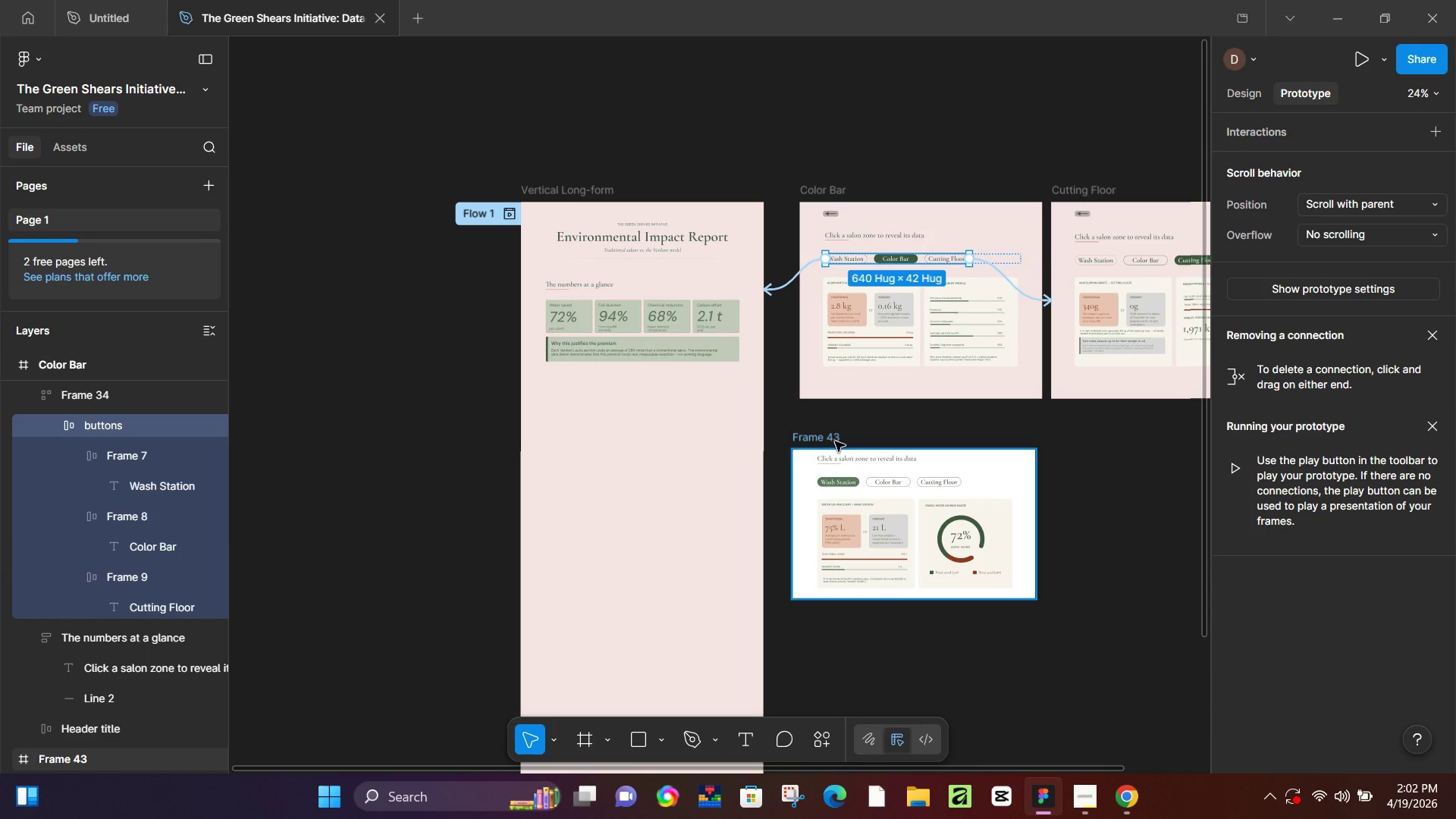 
wait(5.06)
 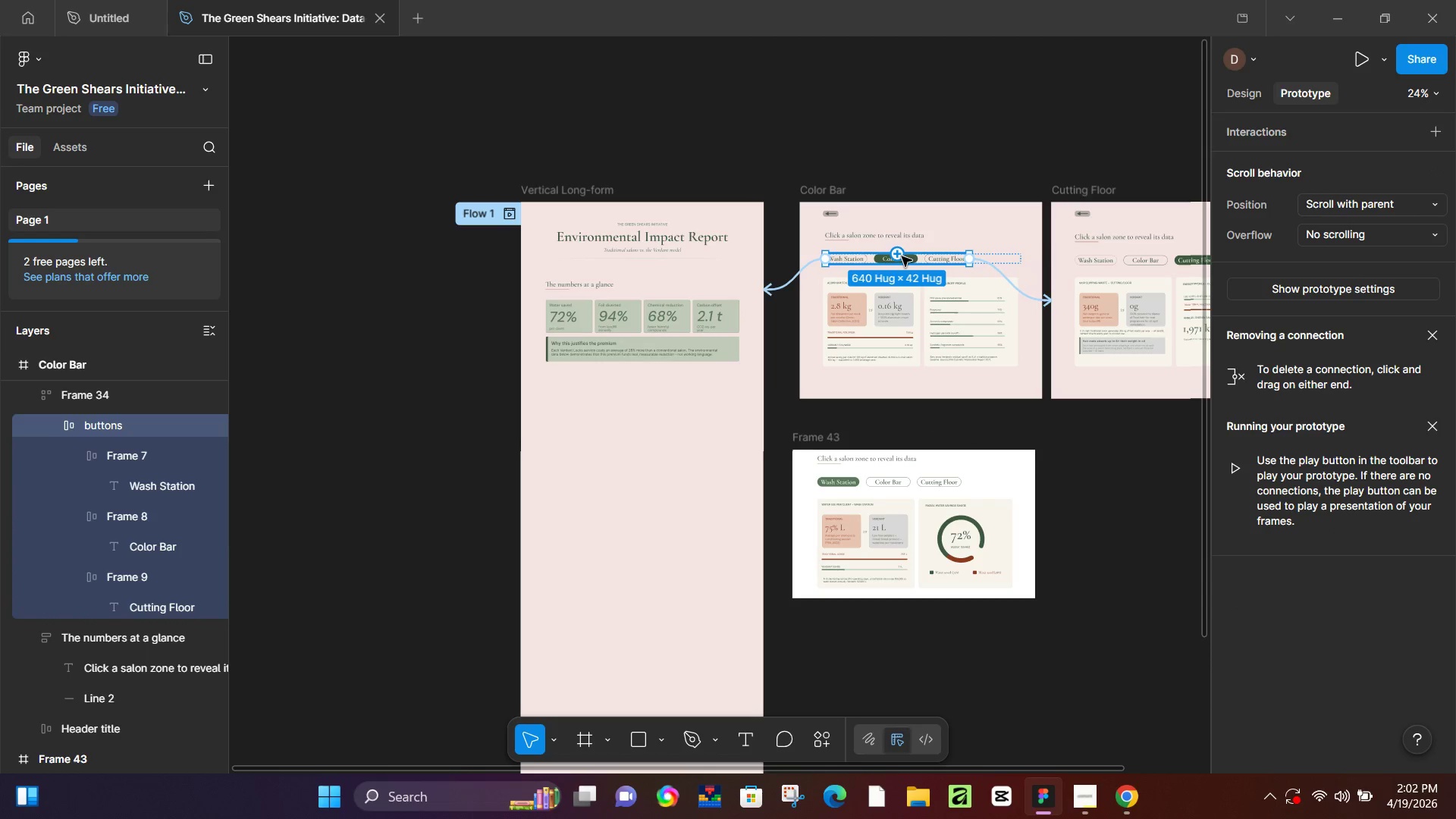 
left_click([699, 266])
 